 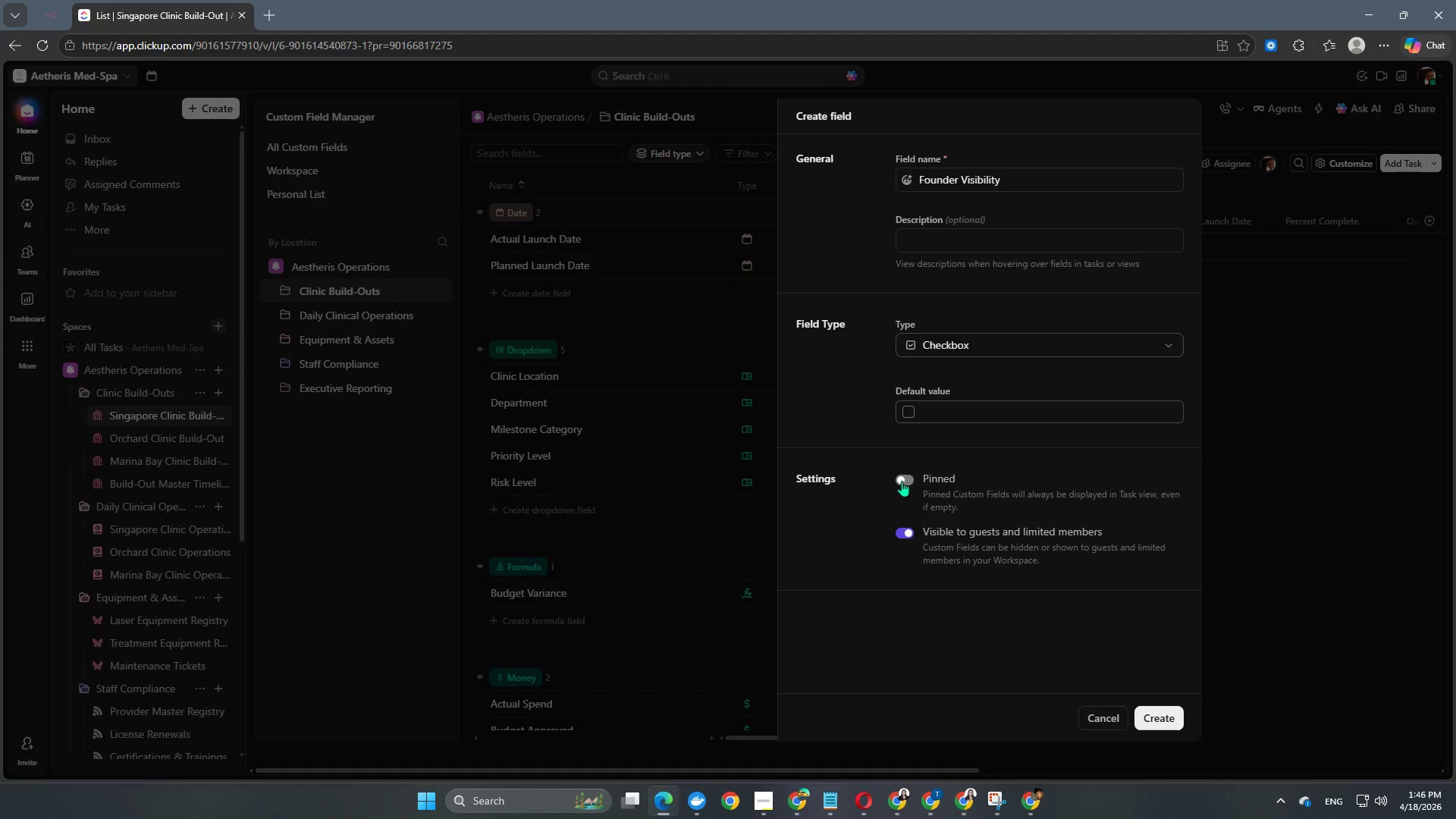 
left_click([899, 482])
 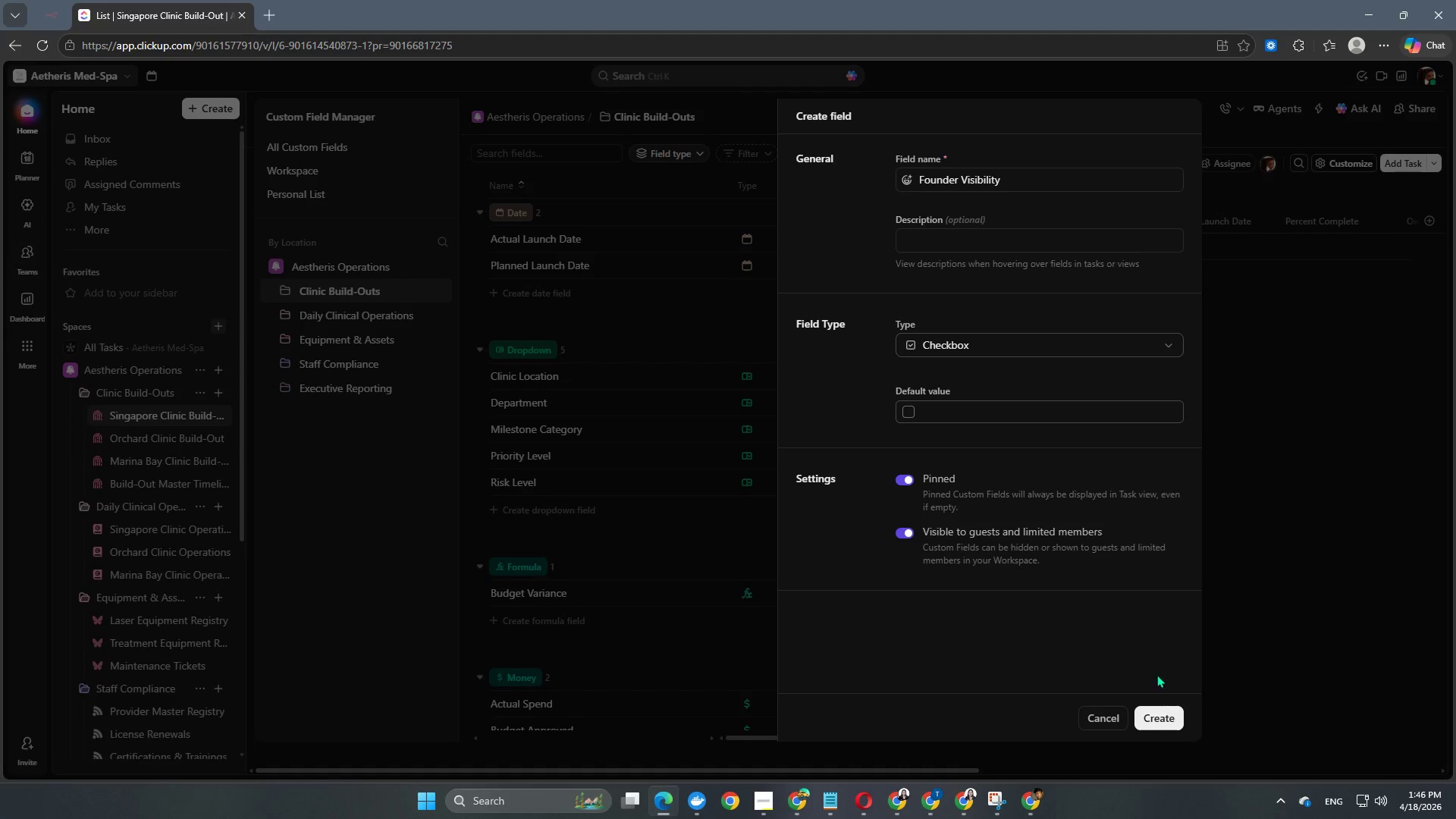 
left_click([1152, 720])
 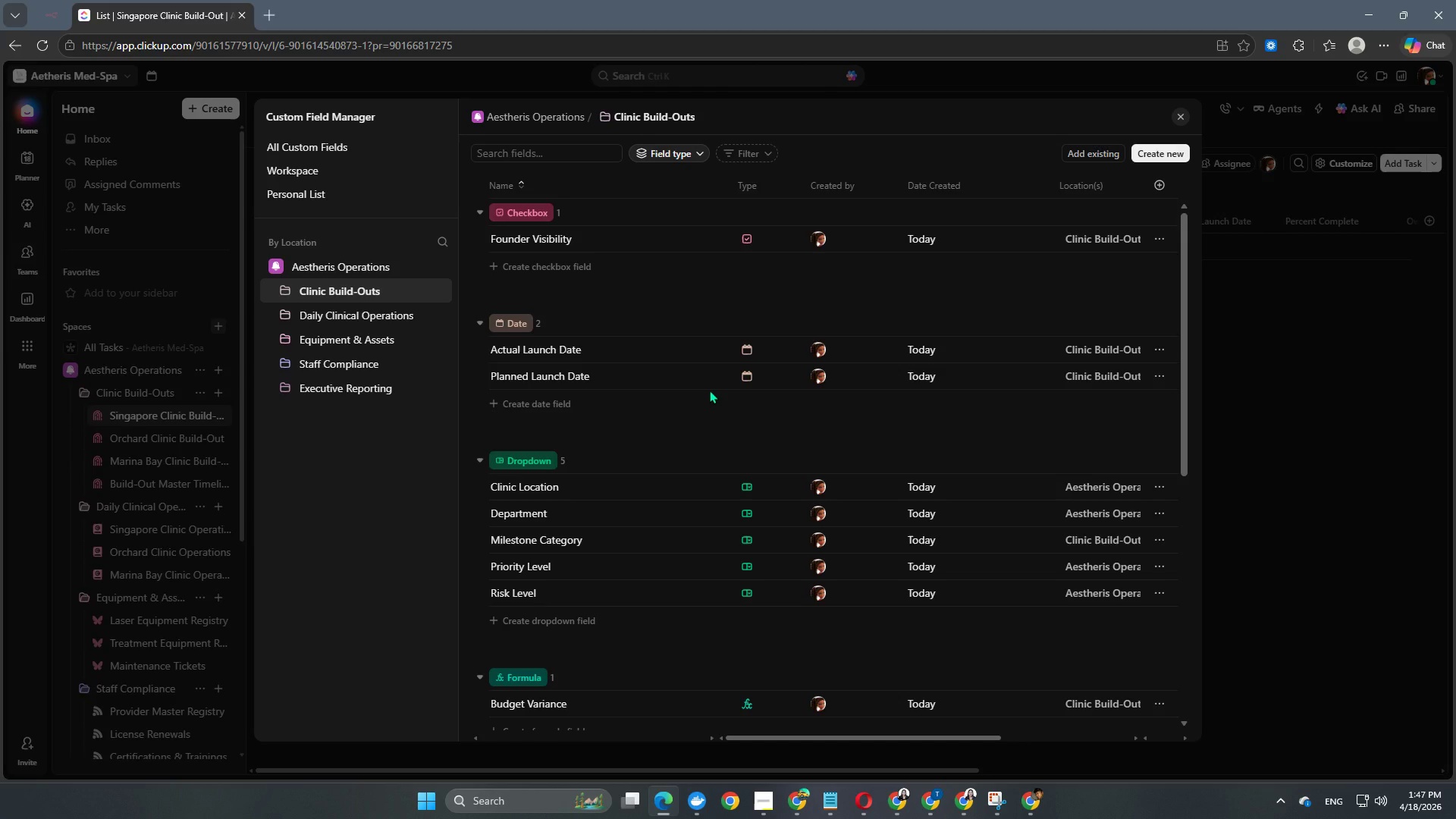 
wait(53.84)
 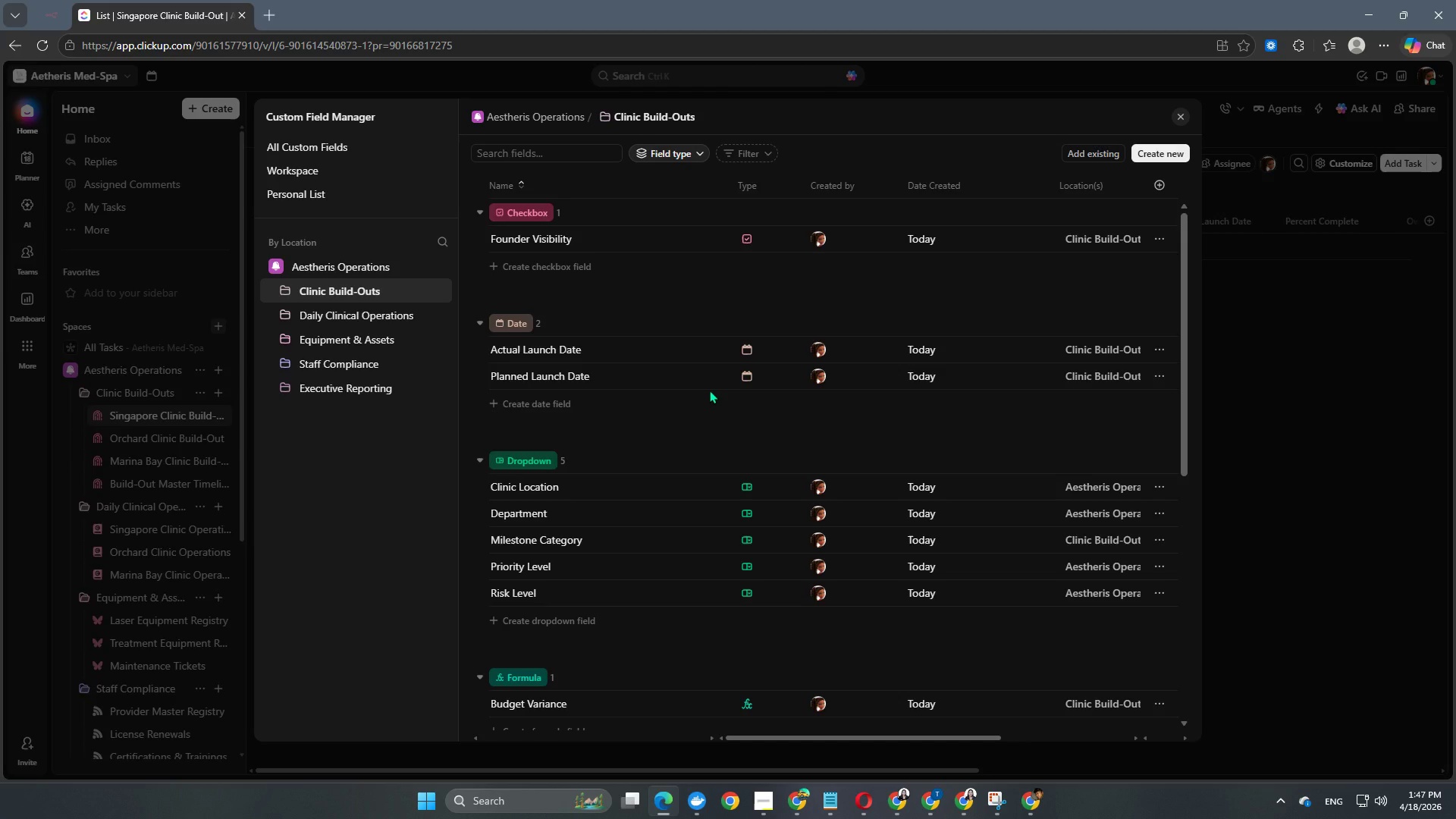 
left_click([1379, 683])
 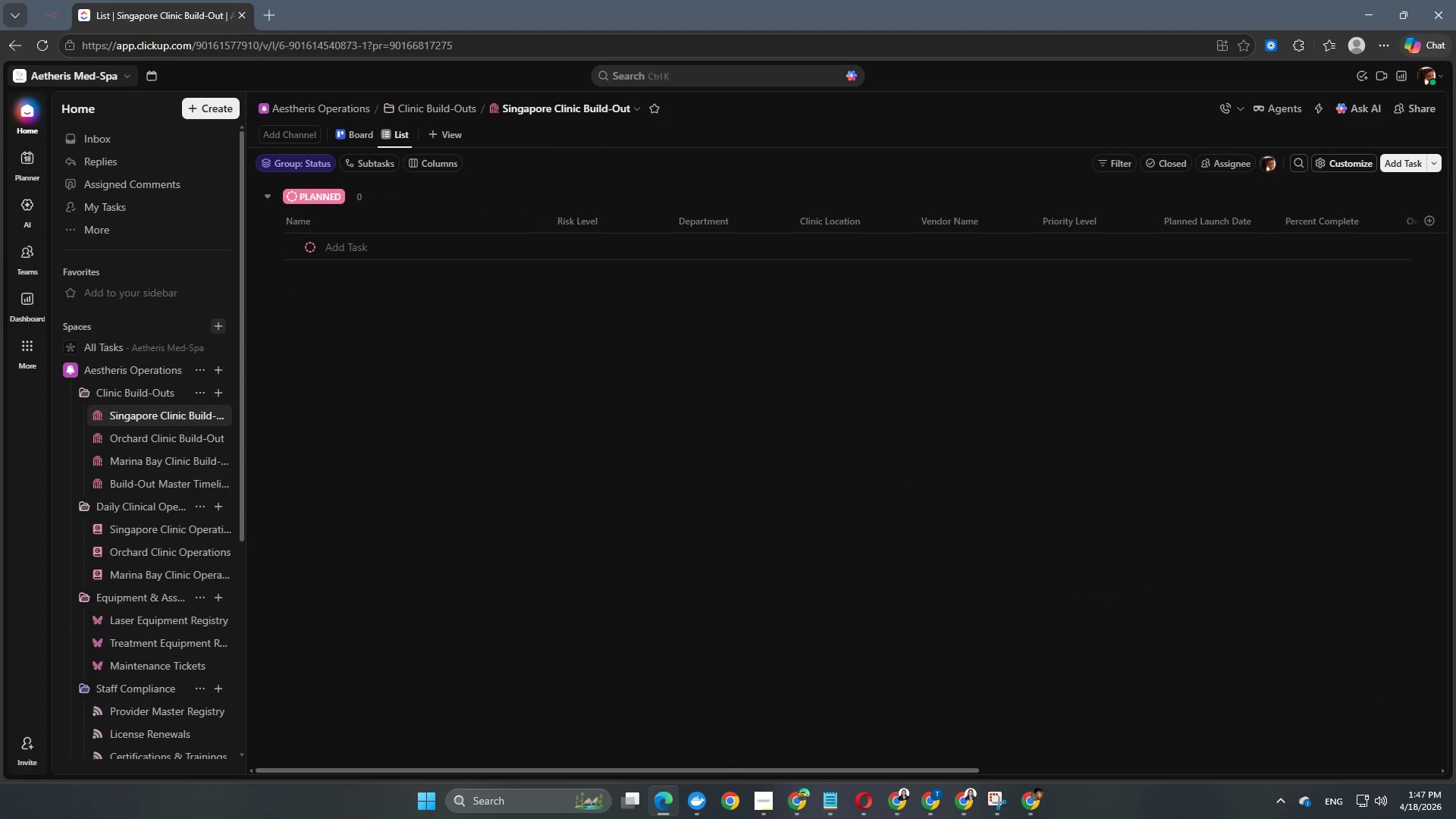 
left_click([1429, 217])
 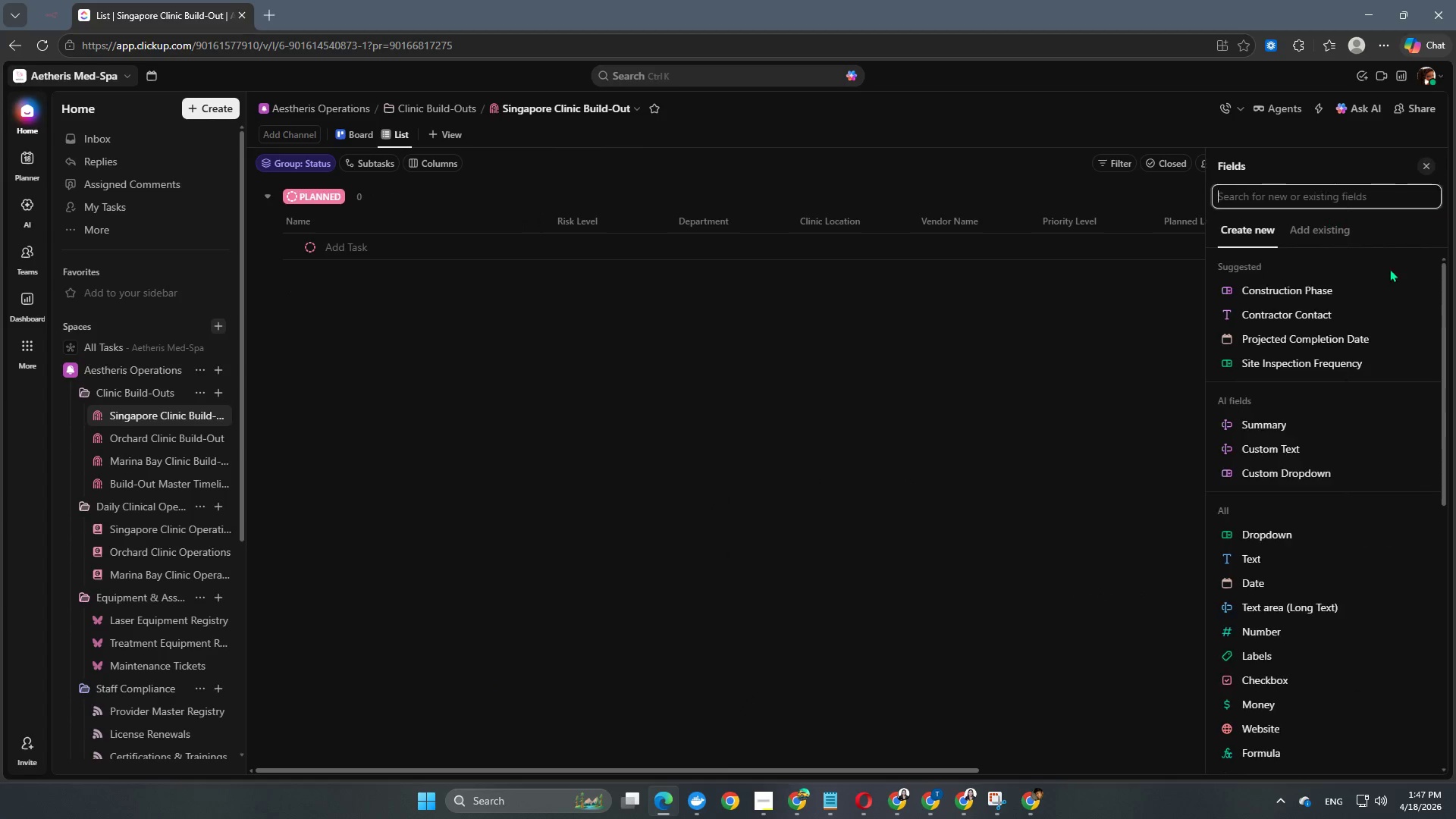 
scroll: coordinate [1341, 410], scroll_direction: down, amount: 8.0
 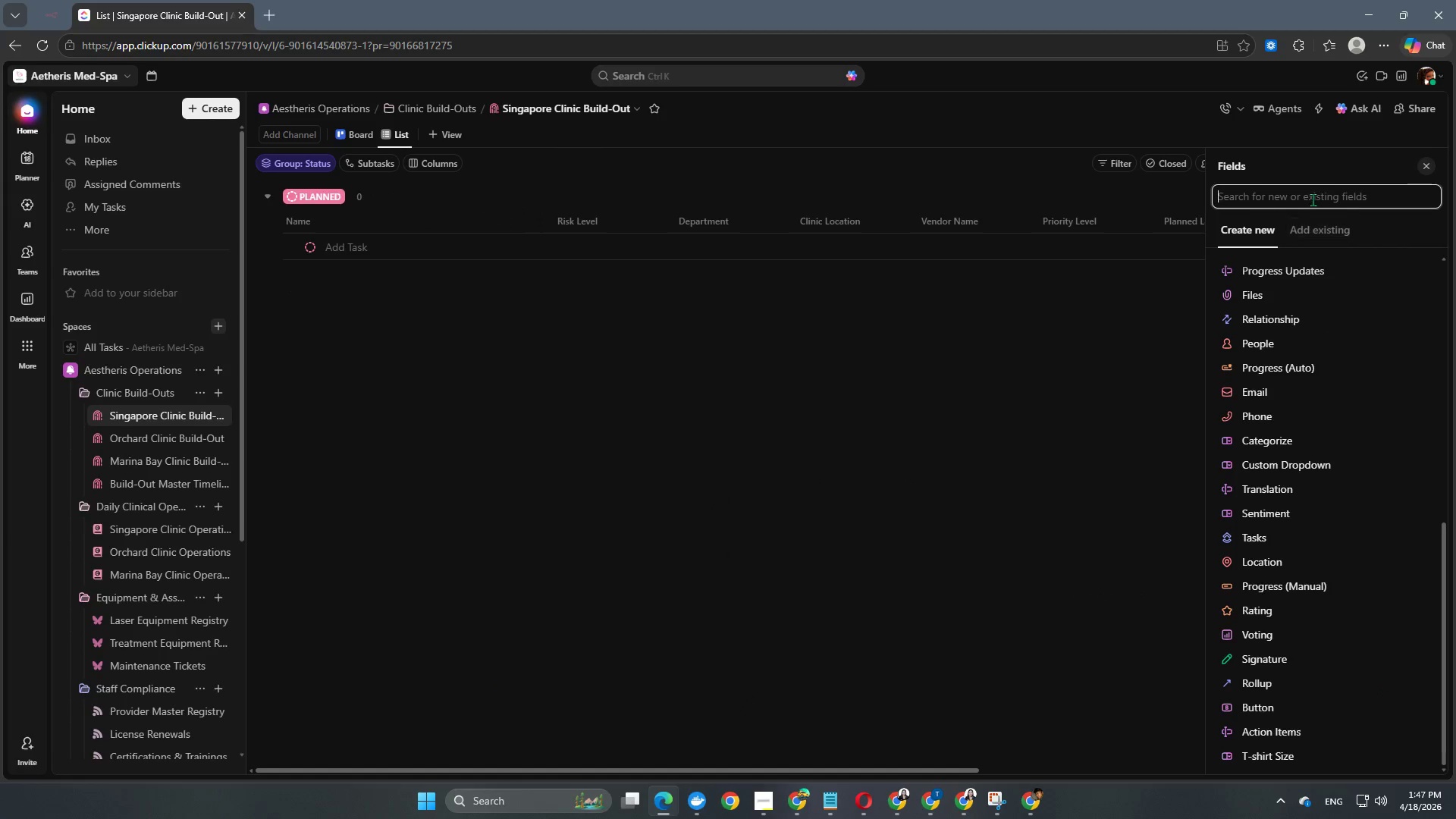 
left_click([1313, 224])
 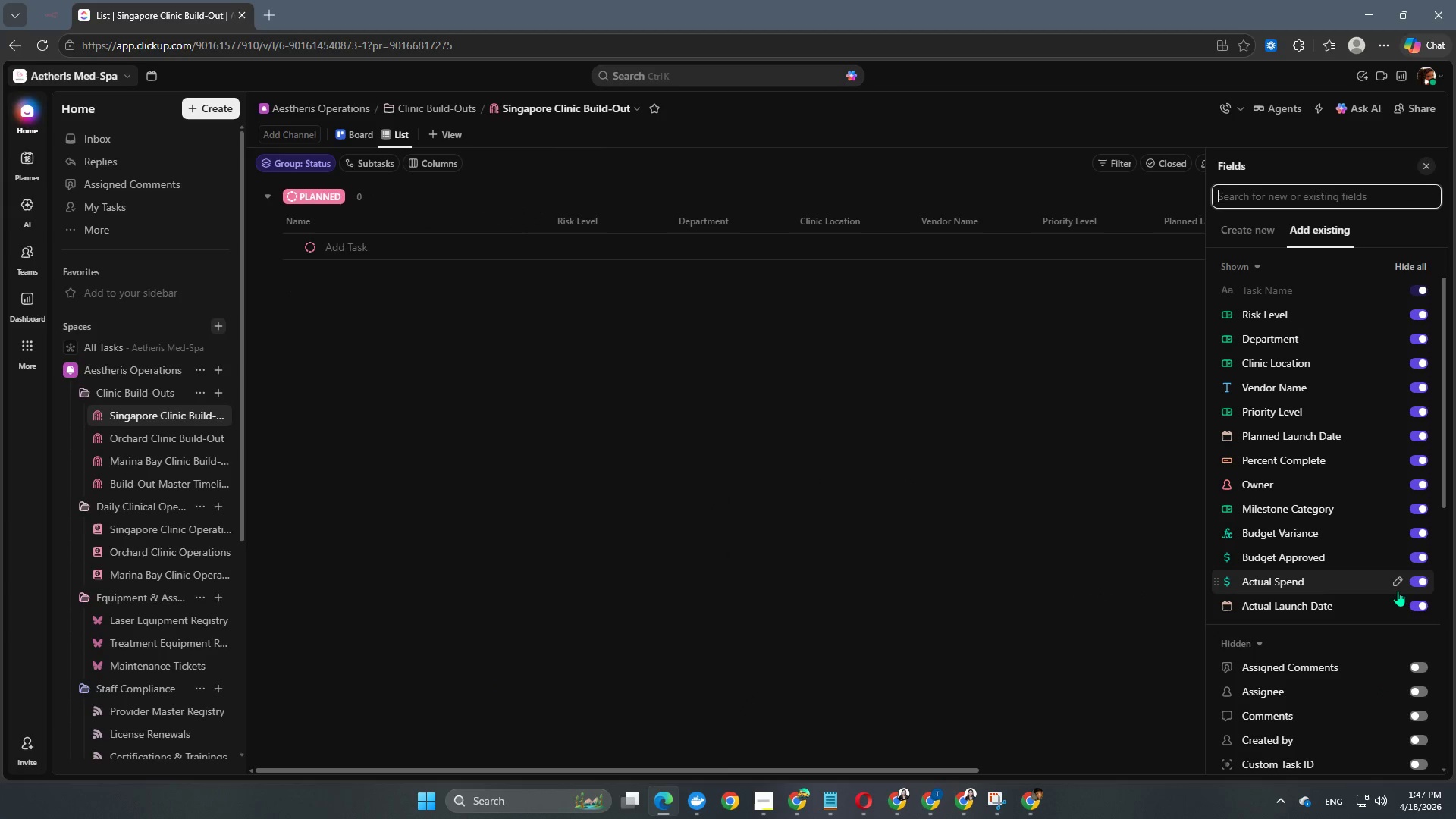 
scroll: coordinate [1397, 591], scroll_direction: down, amount: 9.0
 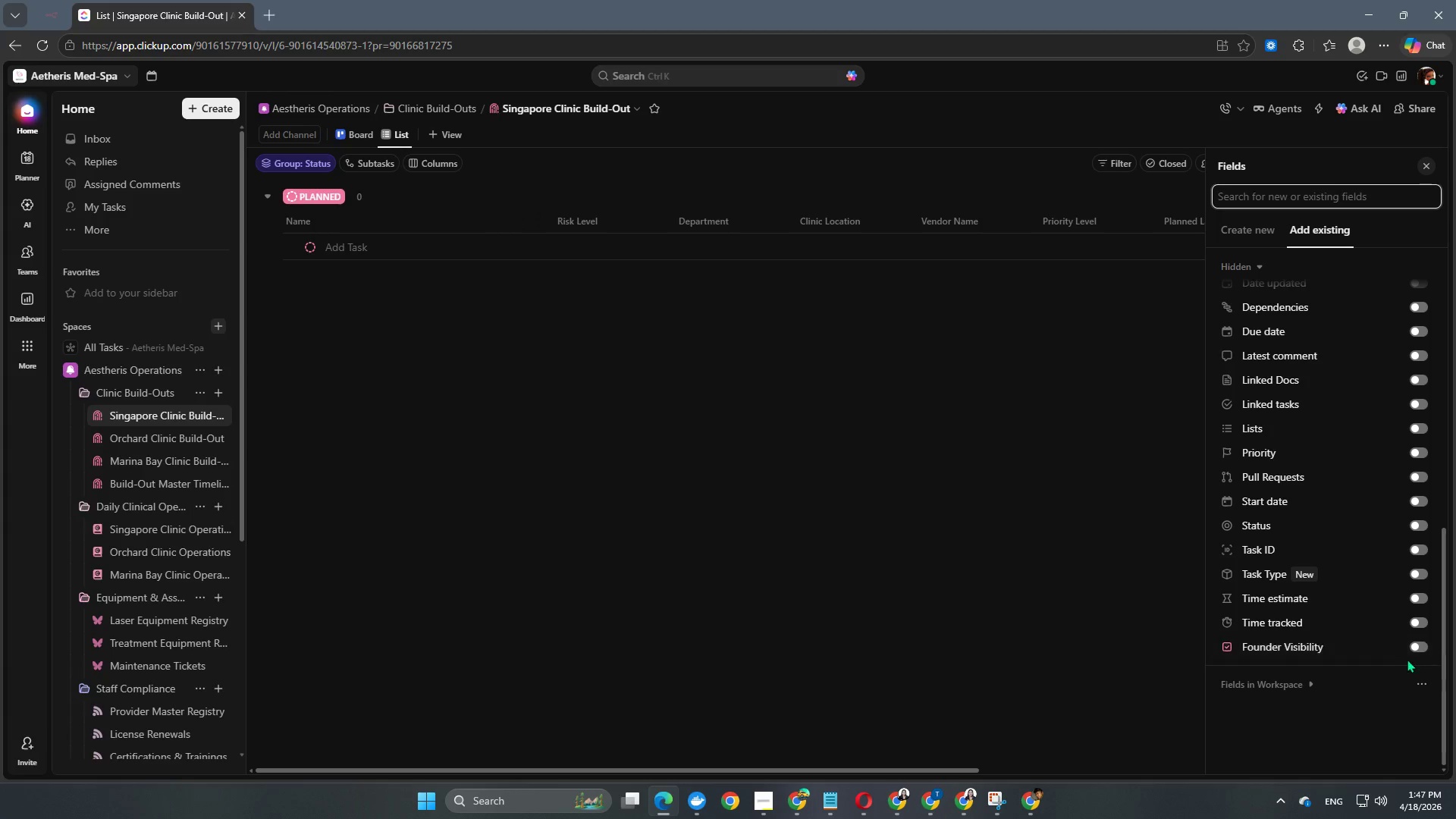 
left_click([1417, 651])
 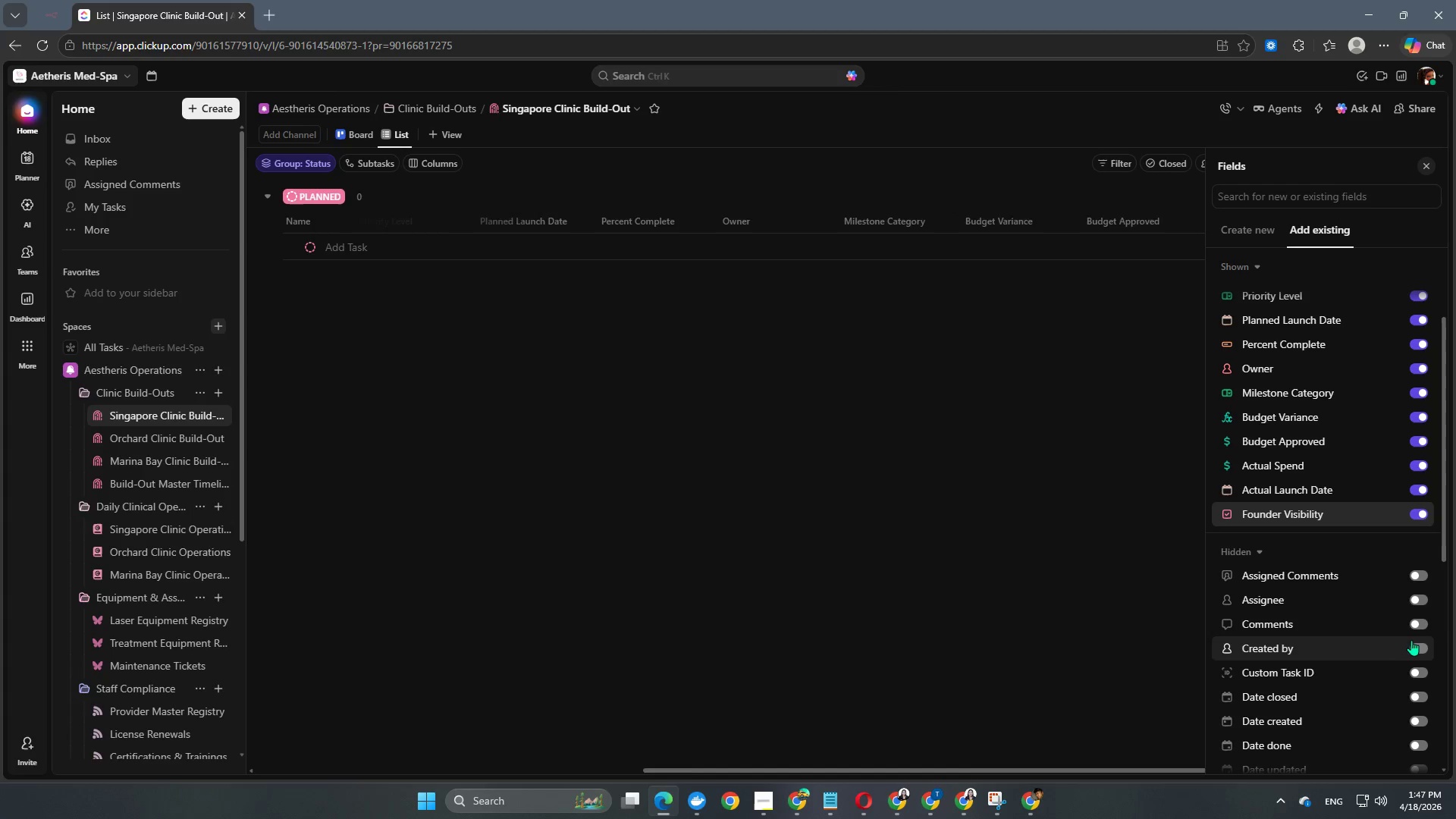 
scroll: coordinate [1385, 623], scroll_direction: up, amount: 7.0
 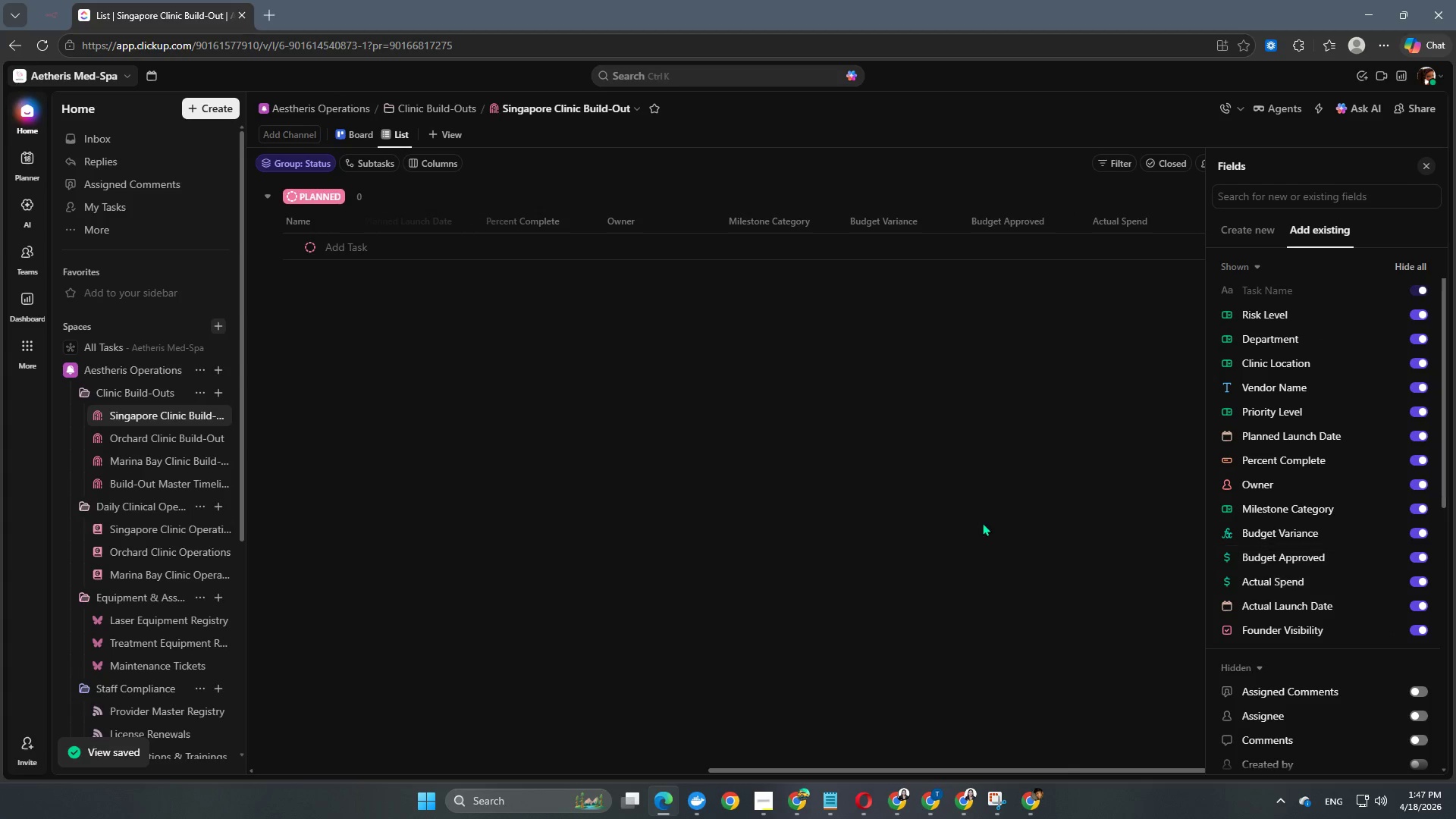 
left_click([980, 521])
 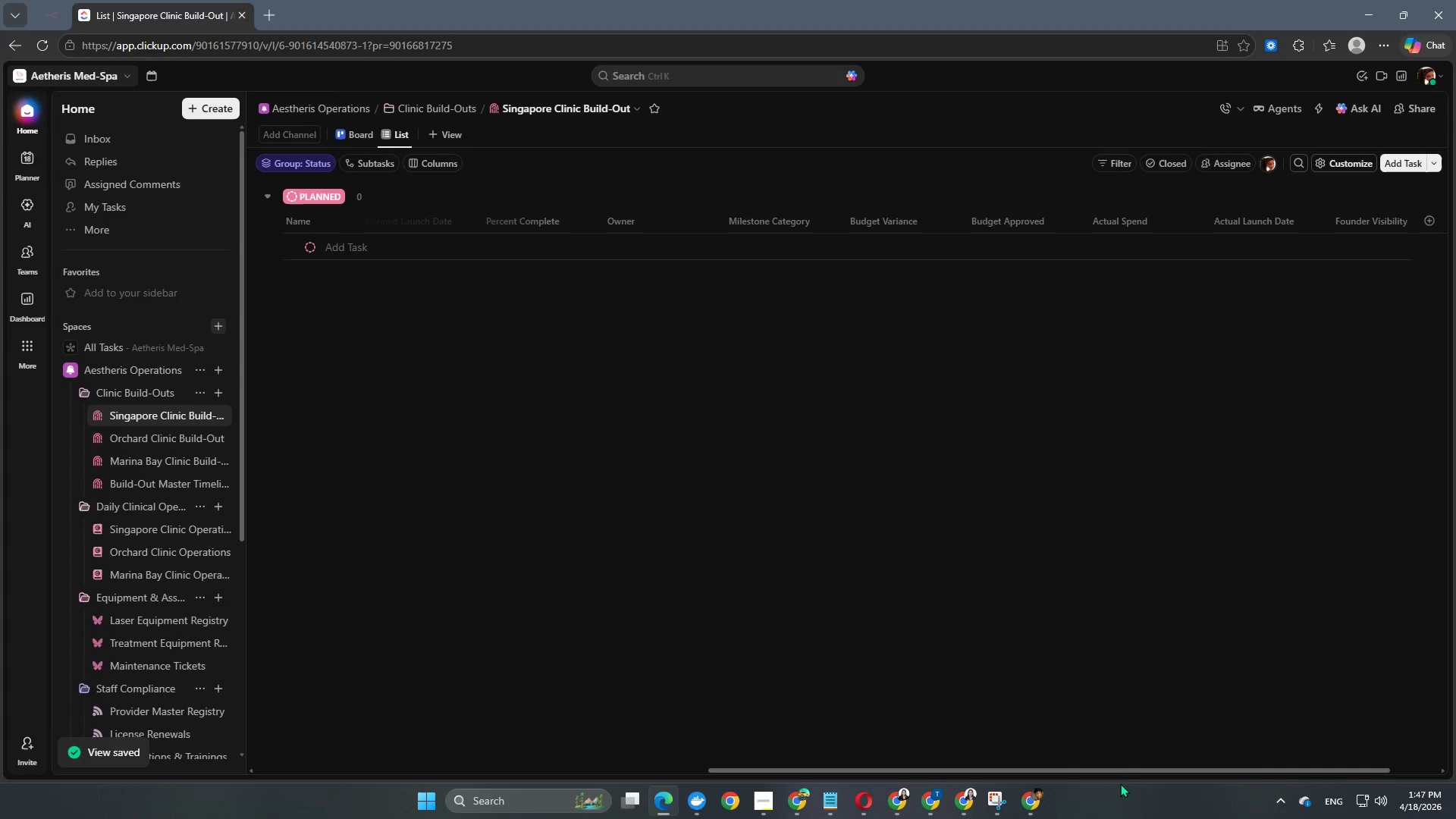 
left_click_drag(start_coordinate=[1130, 768], to_coordinate=[438, 746])
 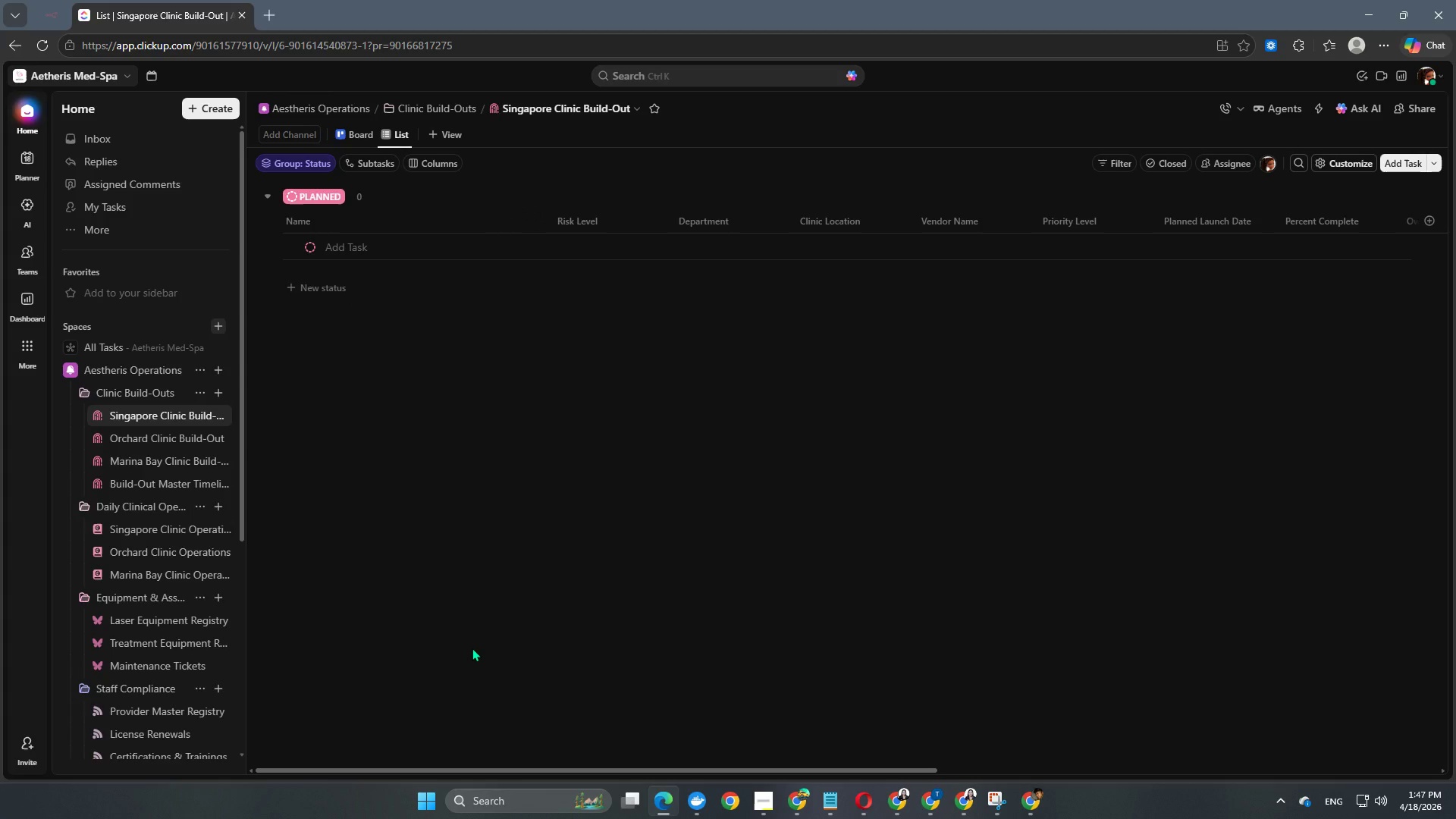 
wait(11.91)
 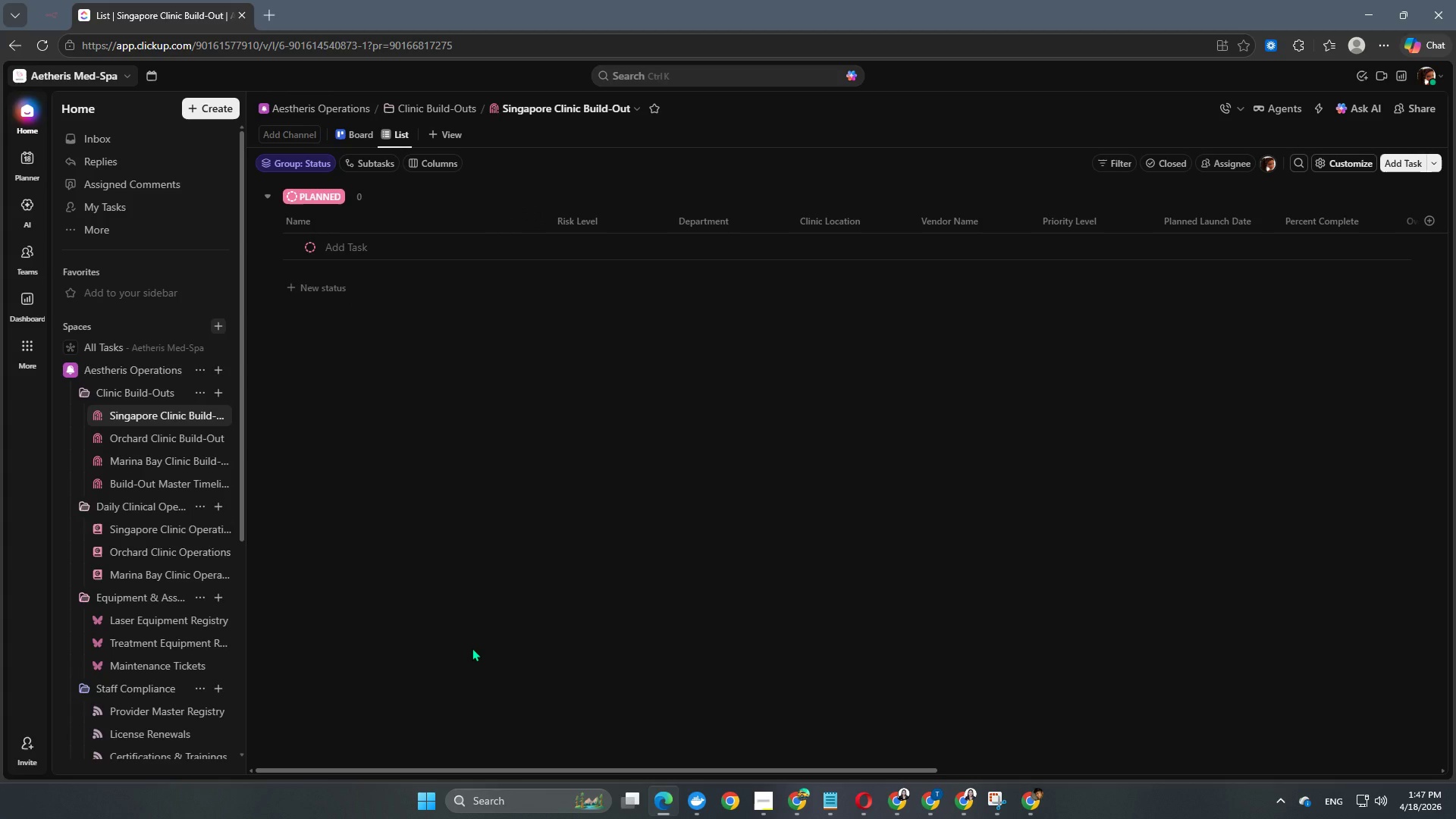 
left_click([311, 245])
 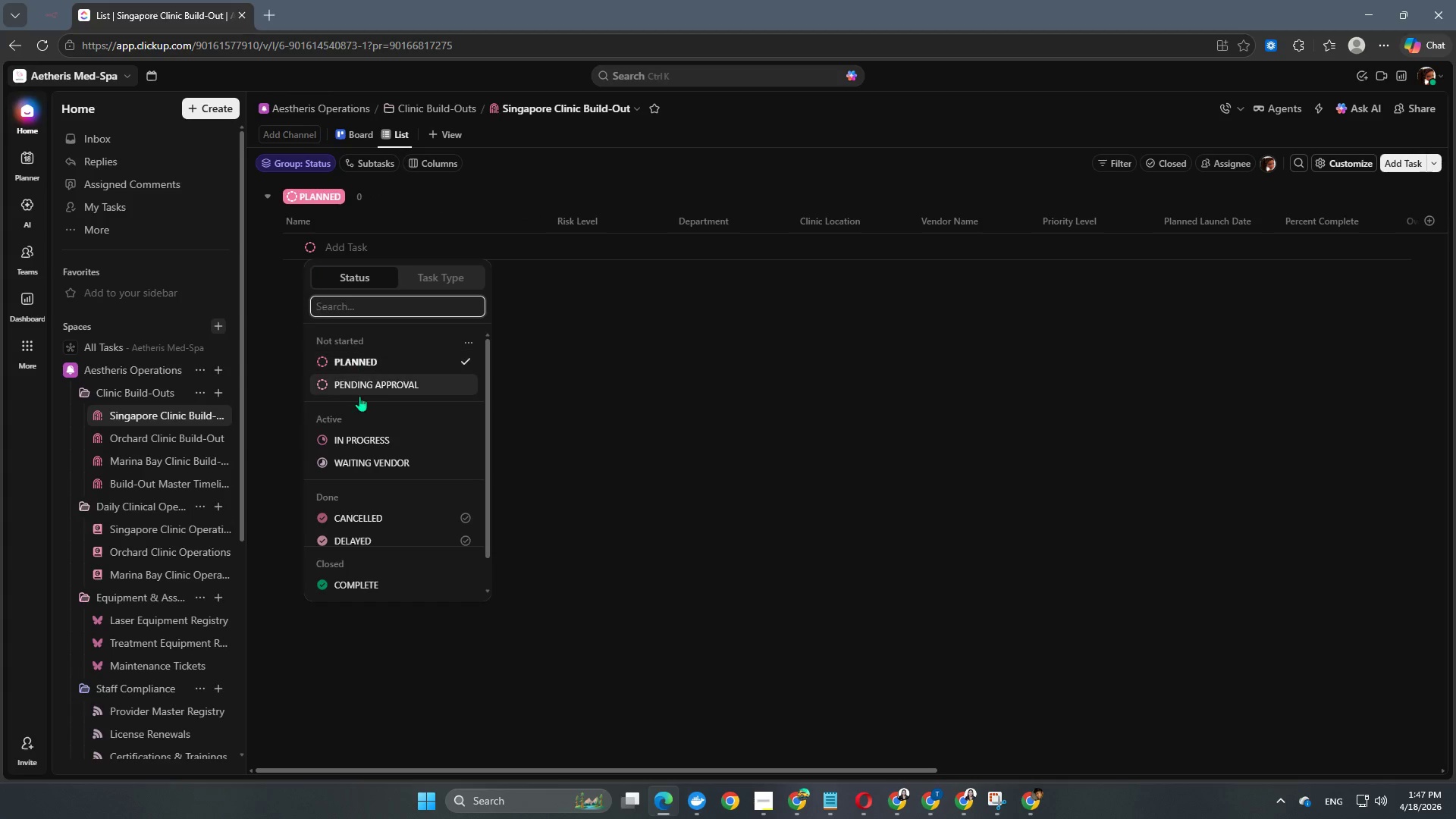 
scroll: coordinate [384, 466], scroll_direction: down, amount: 2.0
 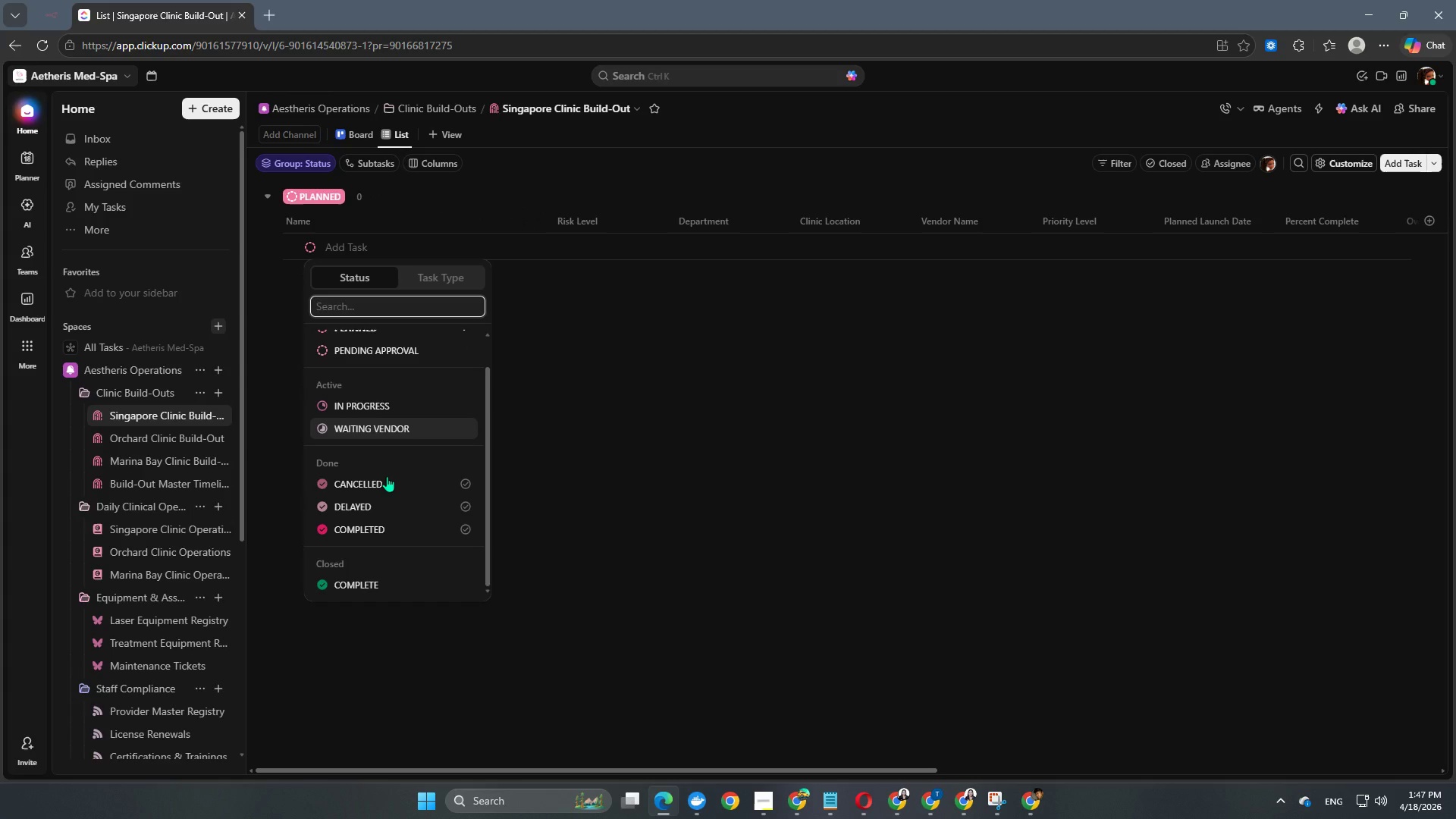 
scroll: coordinate [387, 476], scroll_direction: up, amount: 2.0
 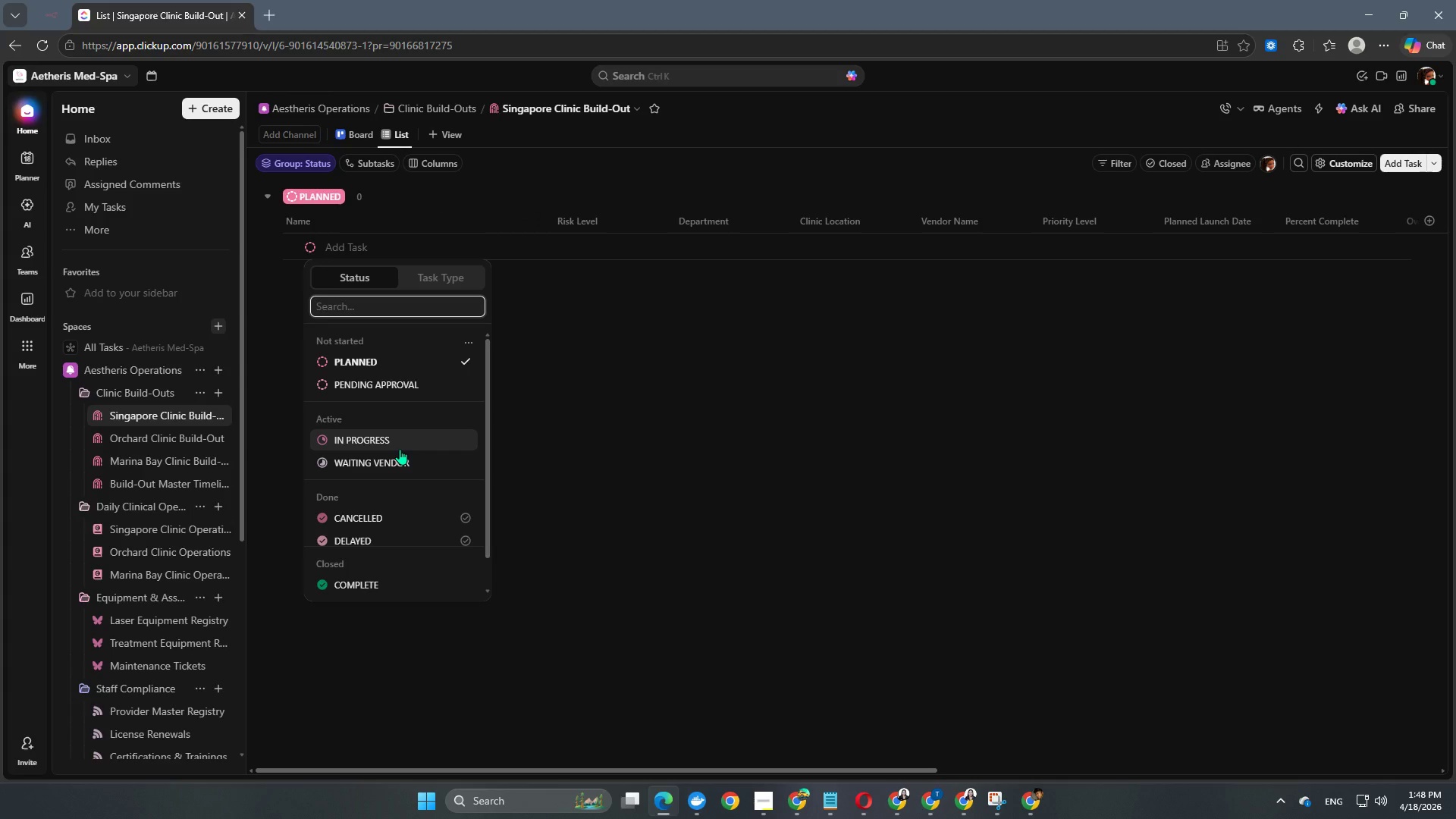 
wait(12.35)
 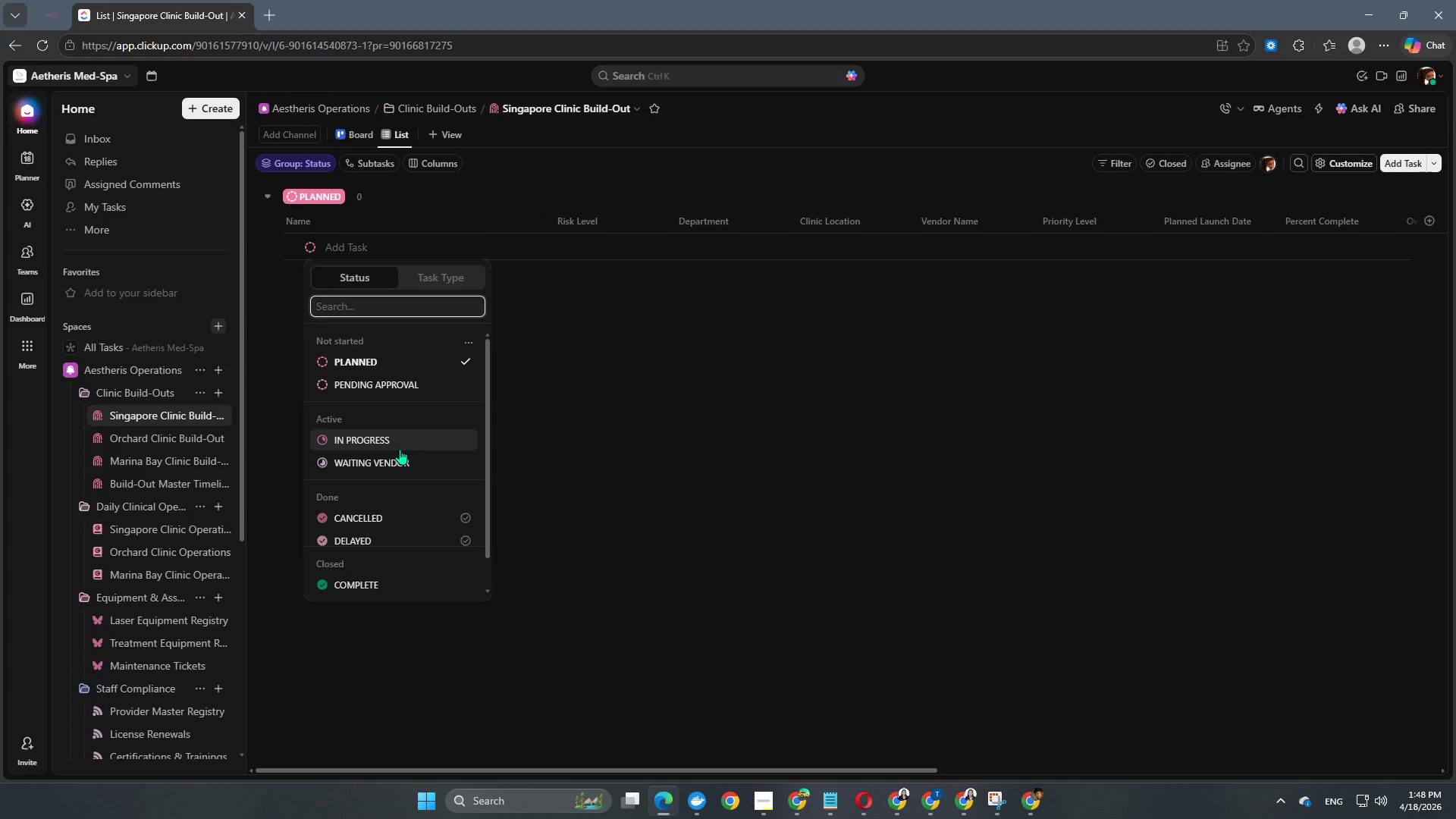 
scroll: coordinate [410, 525], scroll_direction: down, amount: 2.0
 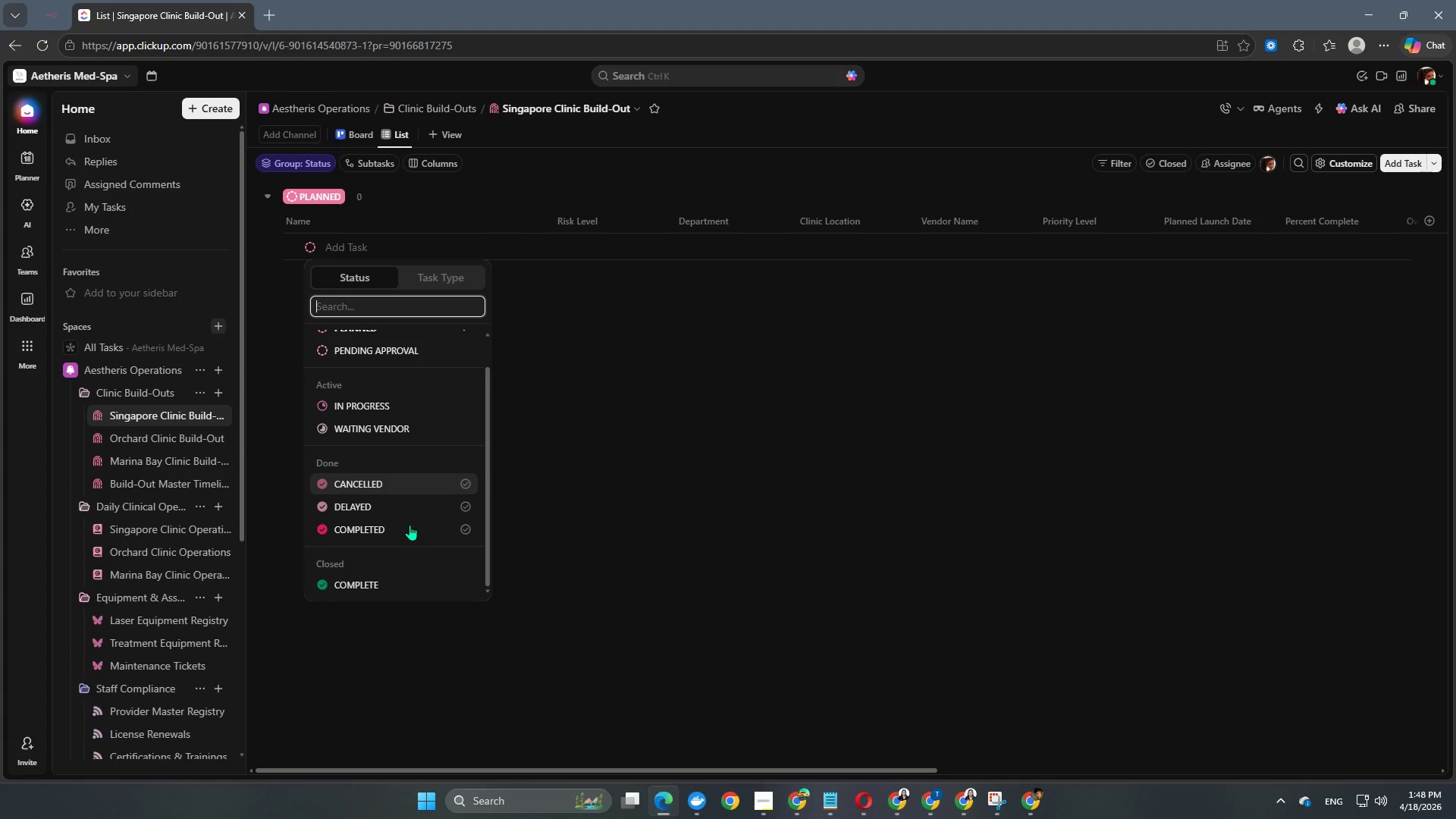 
wait(21.03)
 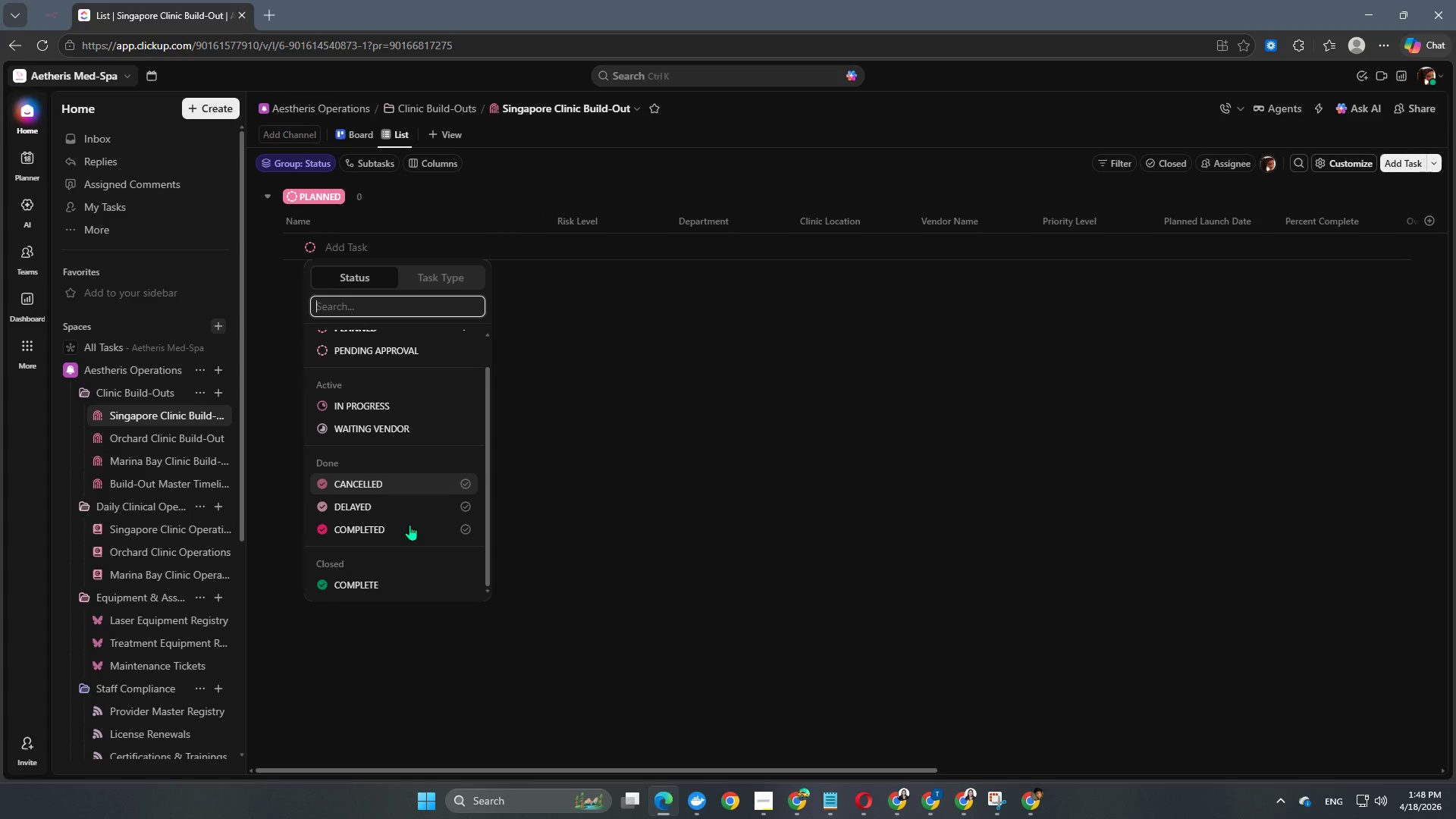 
left_click([686, 389])
 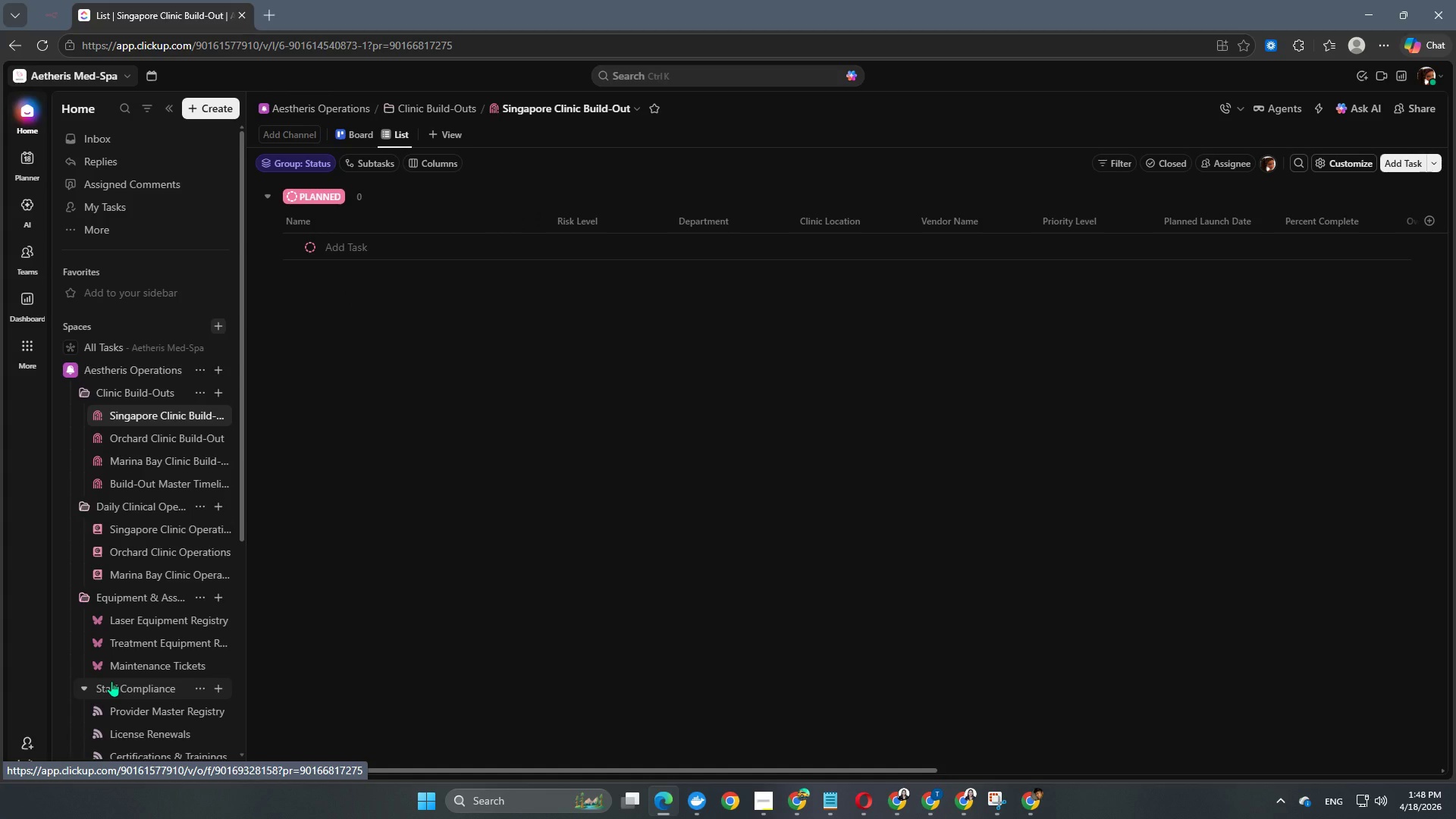 
wait(28.78)
 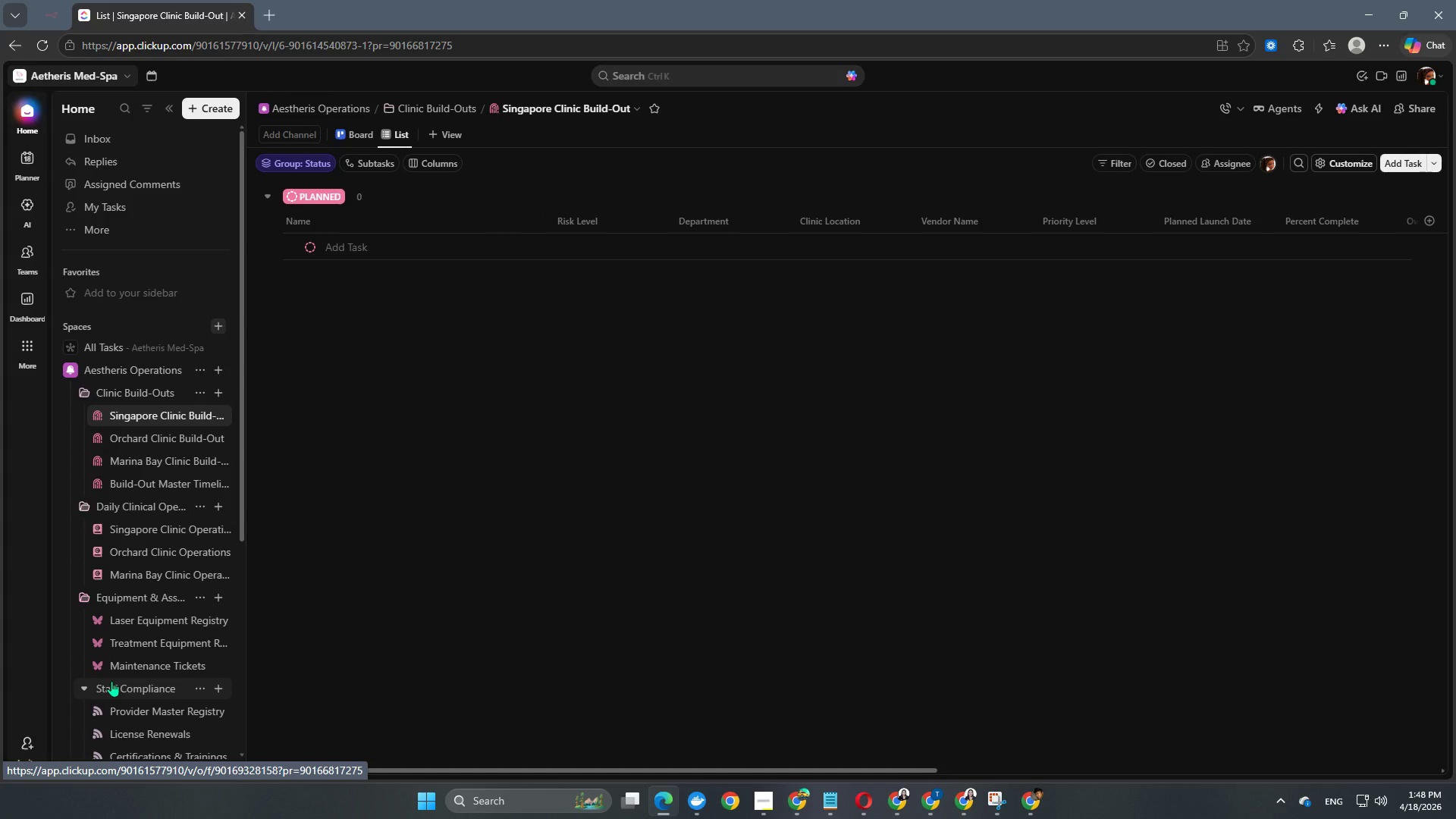 
left_click_drag(start_coordinate=[780, 770], to_coordinate=[659, 775])
 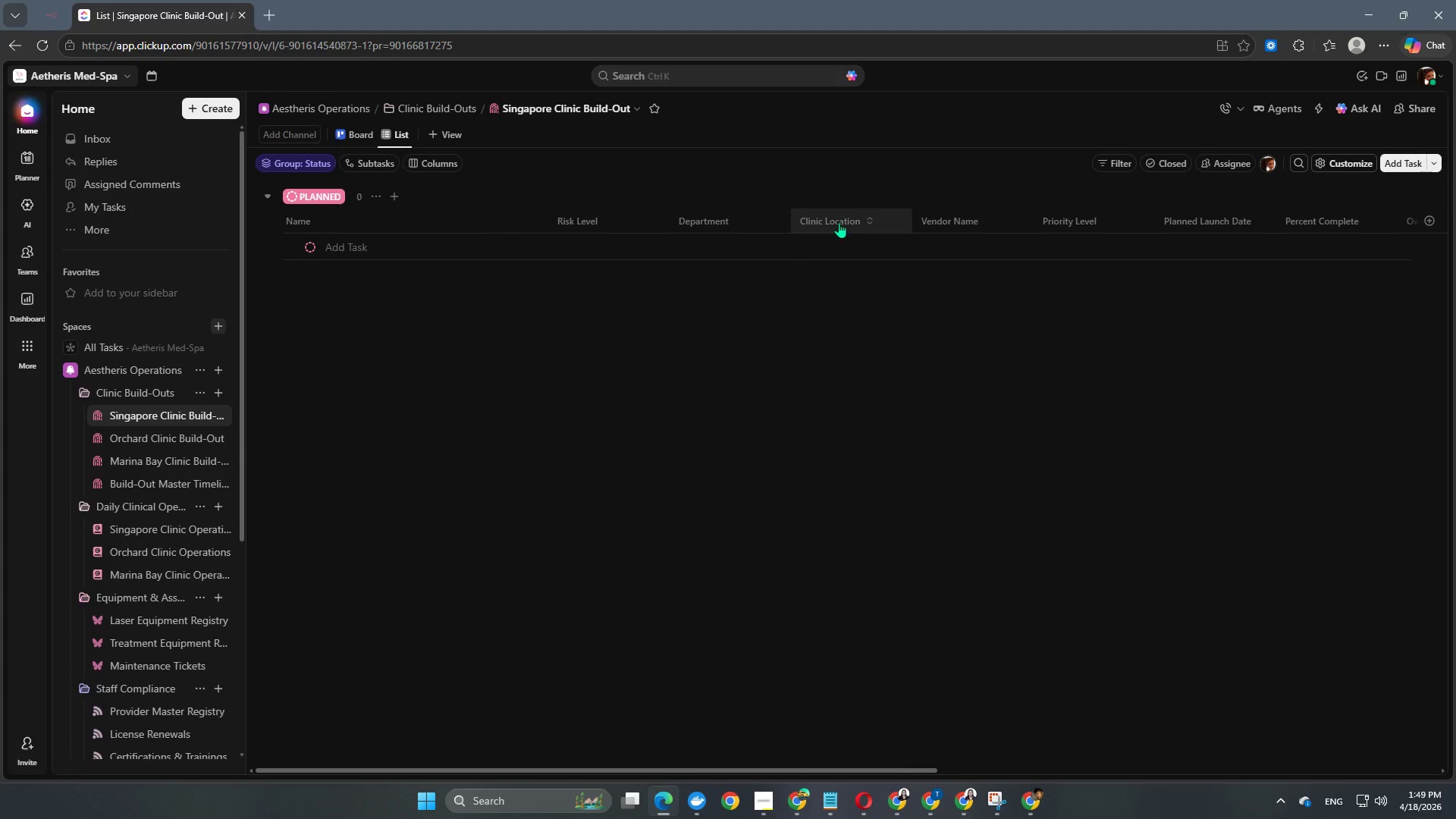 
left_click_drag(start_coordinate=[850, 214], to_coordinate=[569, 214])
 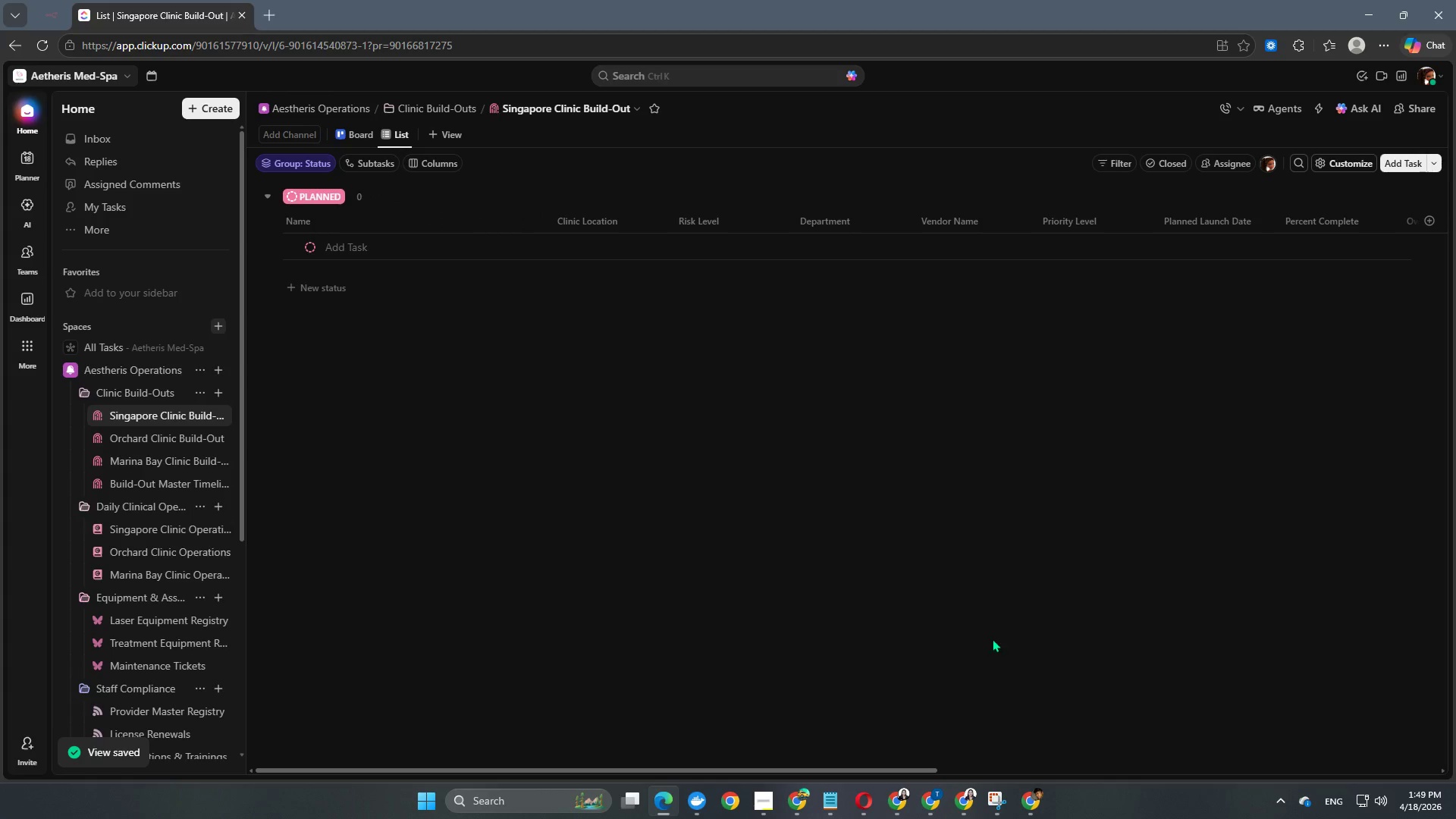 
left_click_drag(start_coordinate=[902, 770], to_coordinate=[1207, 767])
 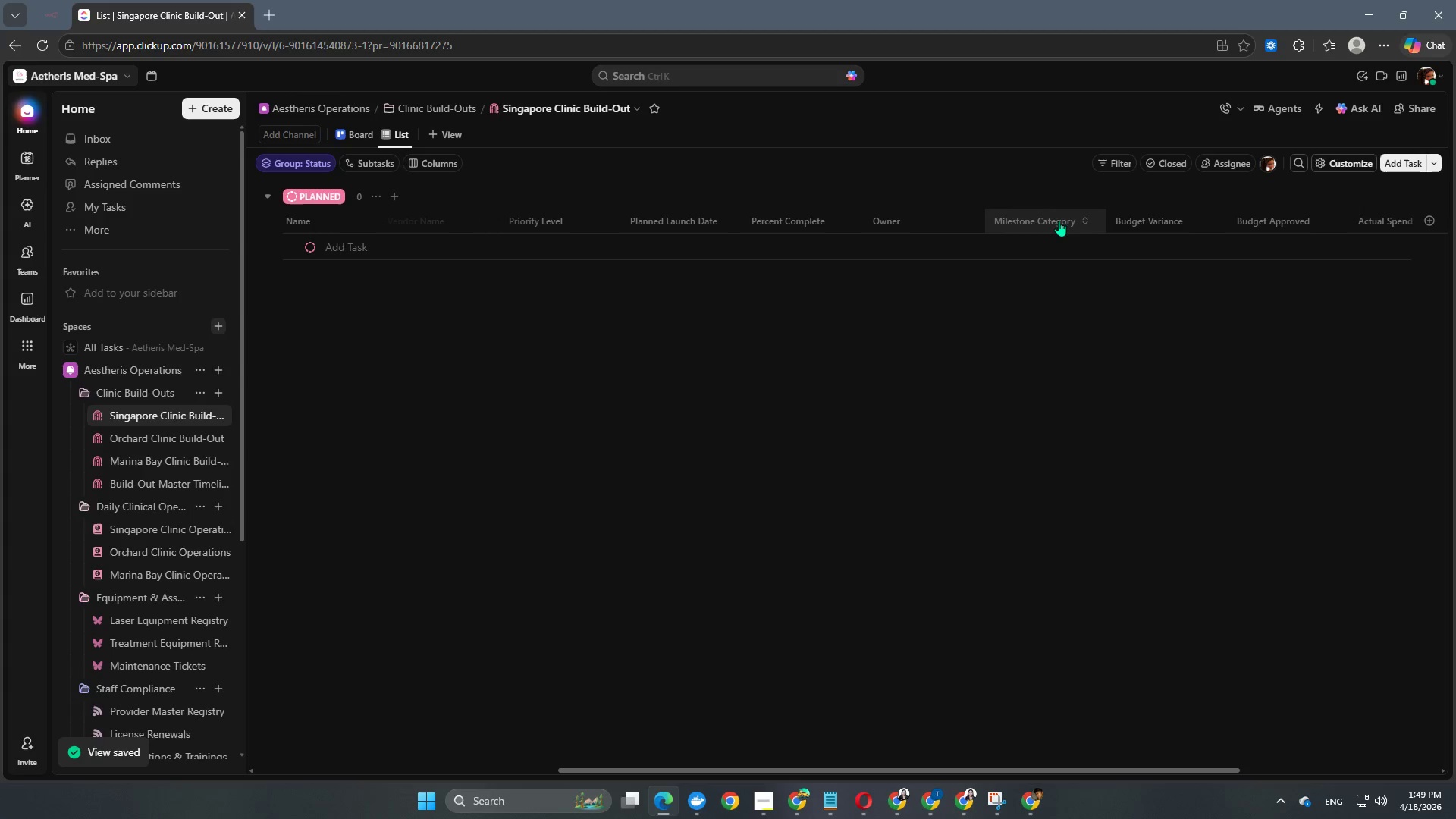 
left_click_drag(start_coordinate=[1057, 219], to_coordinate=[594, 218])
 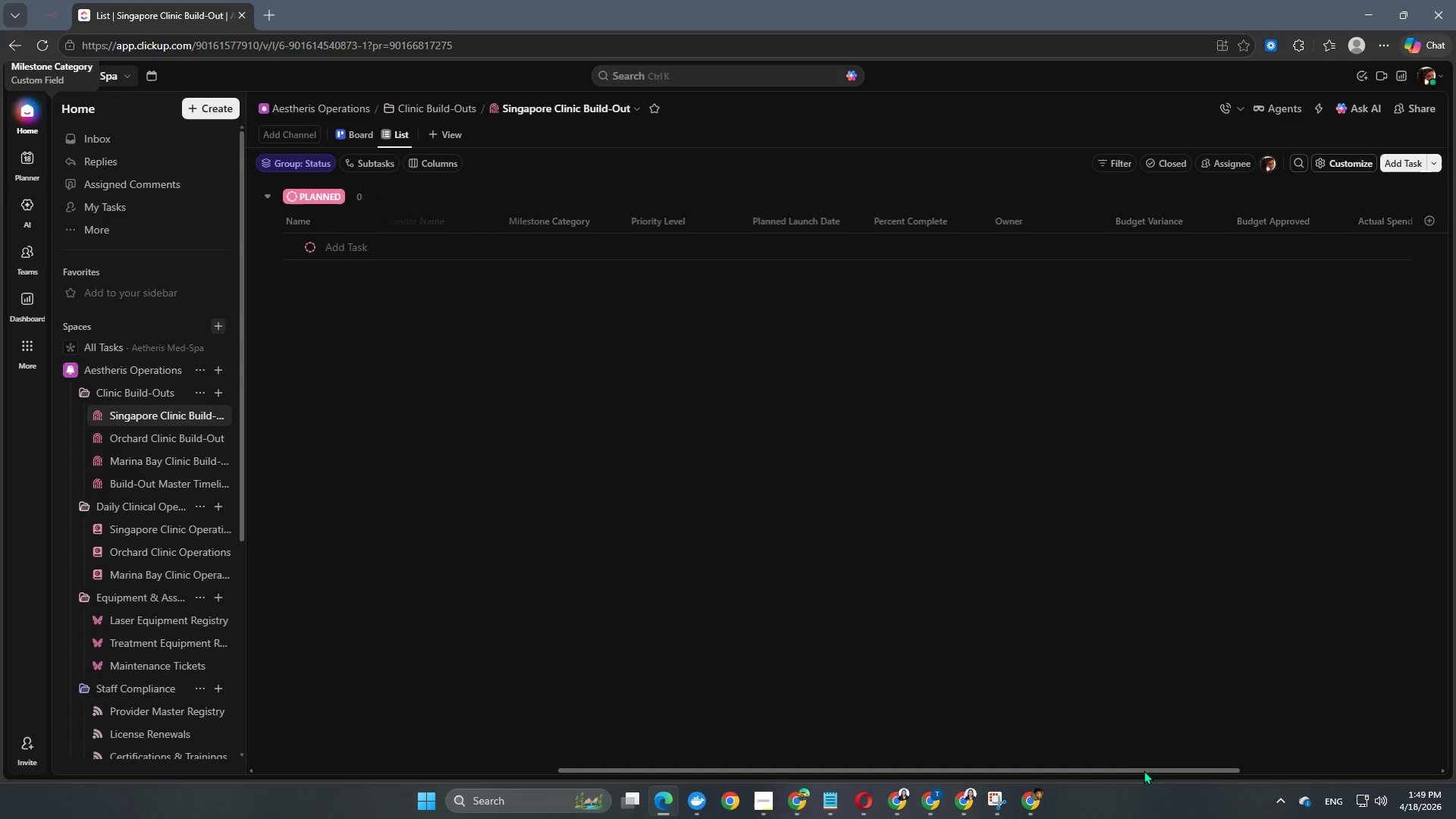 
left_click_drag(start_coordinate=[1144, 768], to_coordinate=[734, 769])
 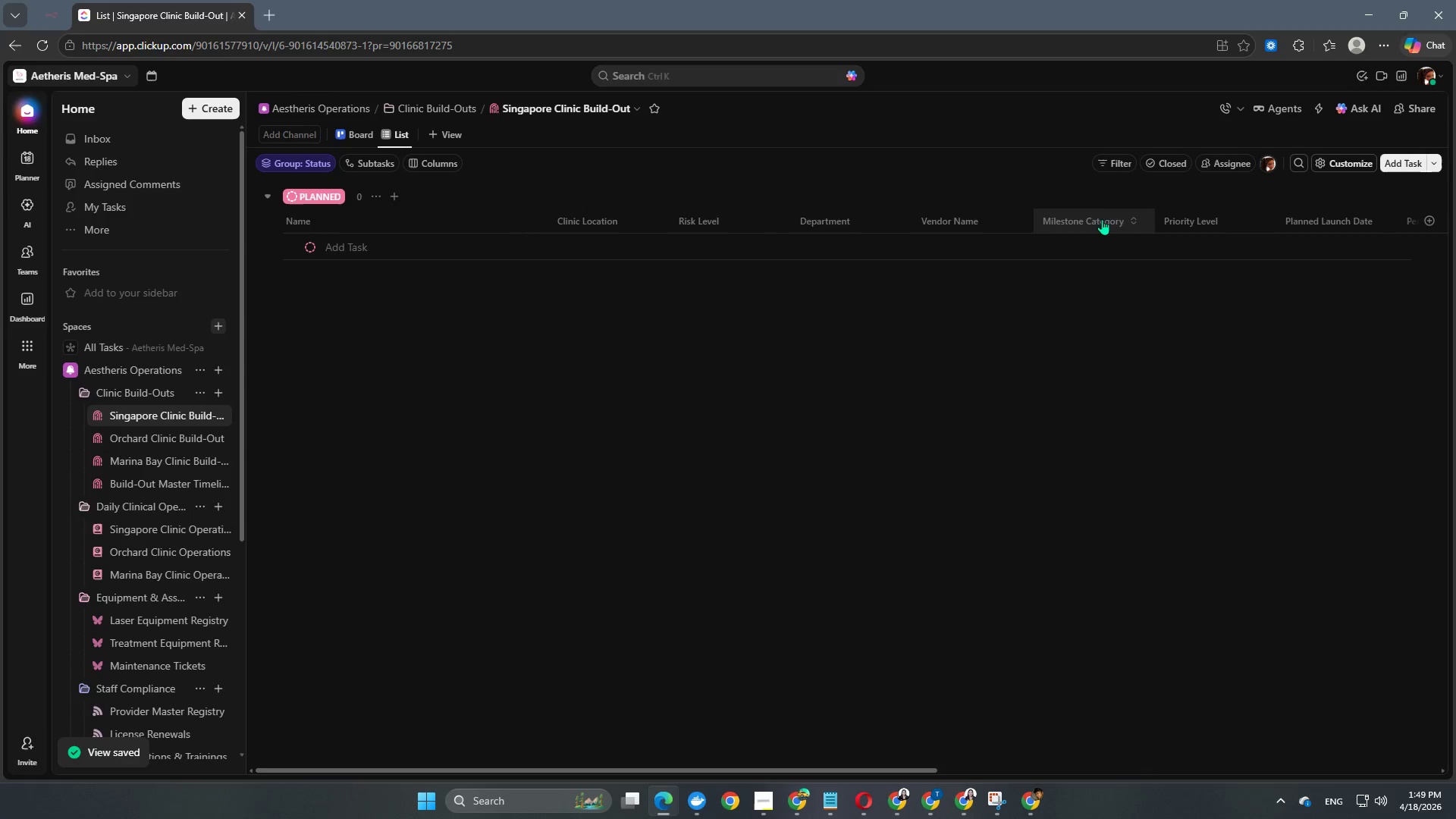 
left_click_drag(start_coordinate=[1103, 218], to_coordinate=[695, 213])
 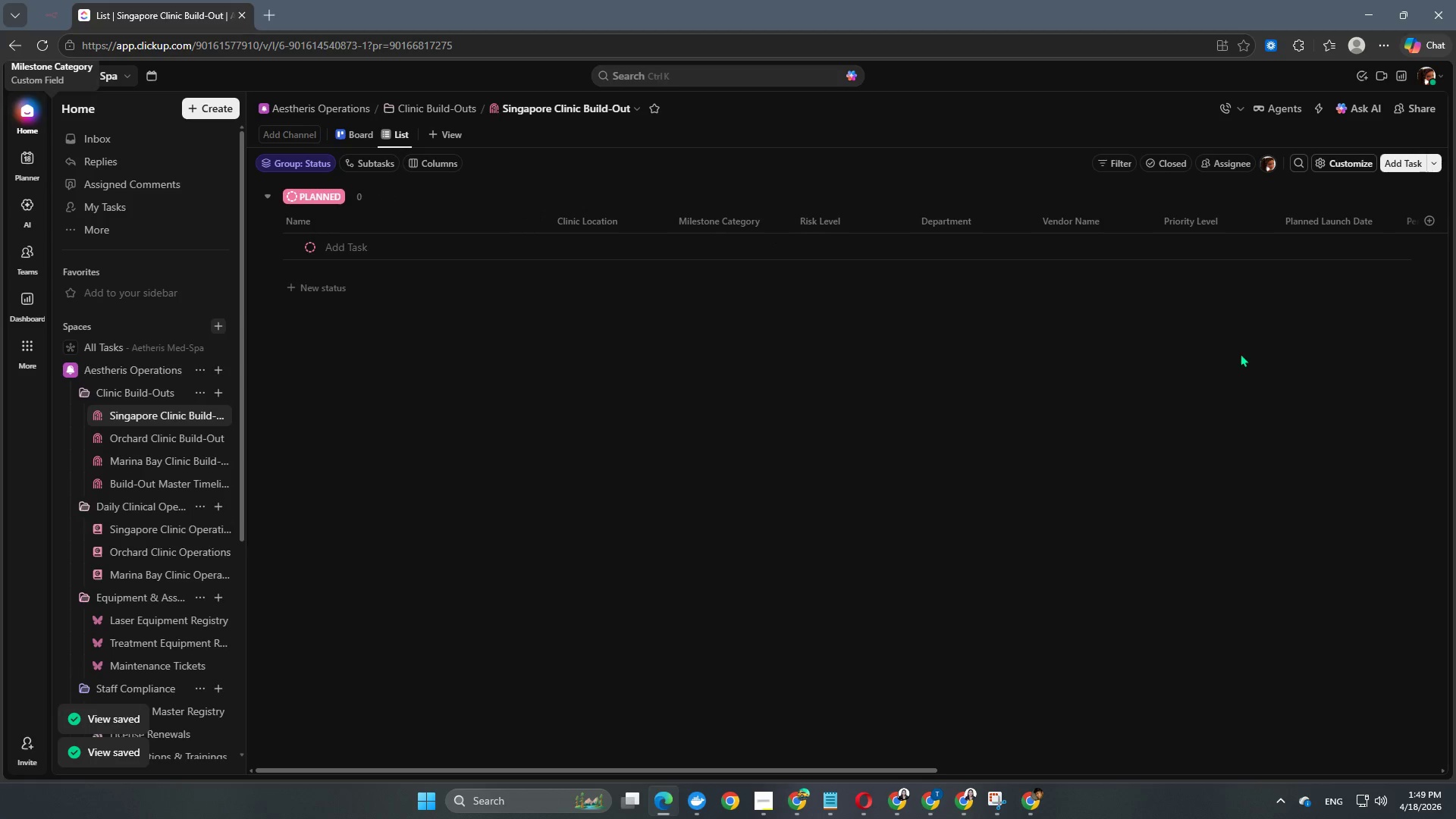 
left_click_drag(start_coordinate=[1329, 214], to_coordinate=[861, 209])
 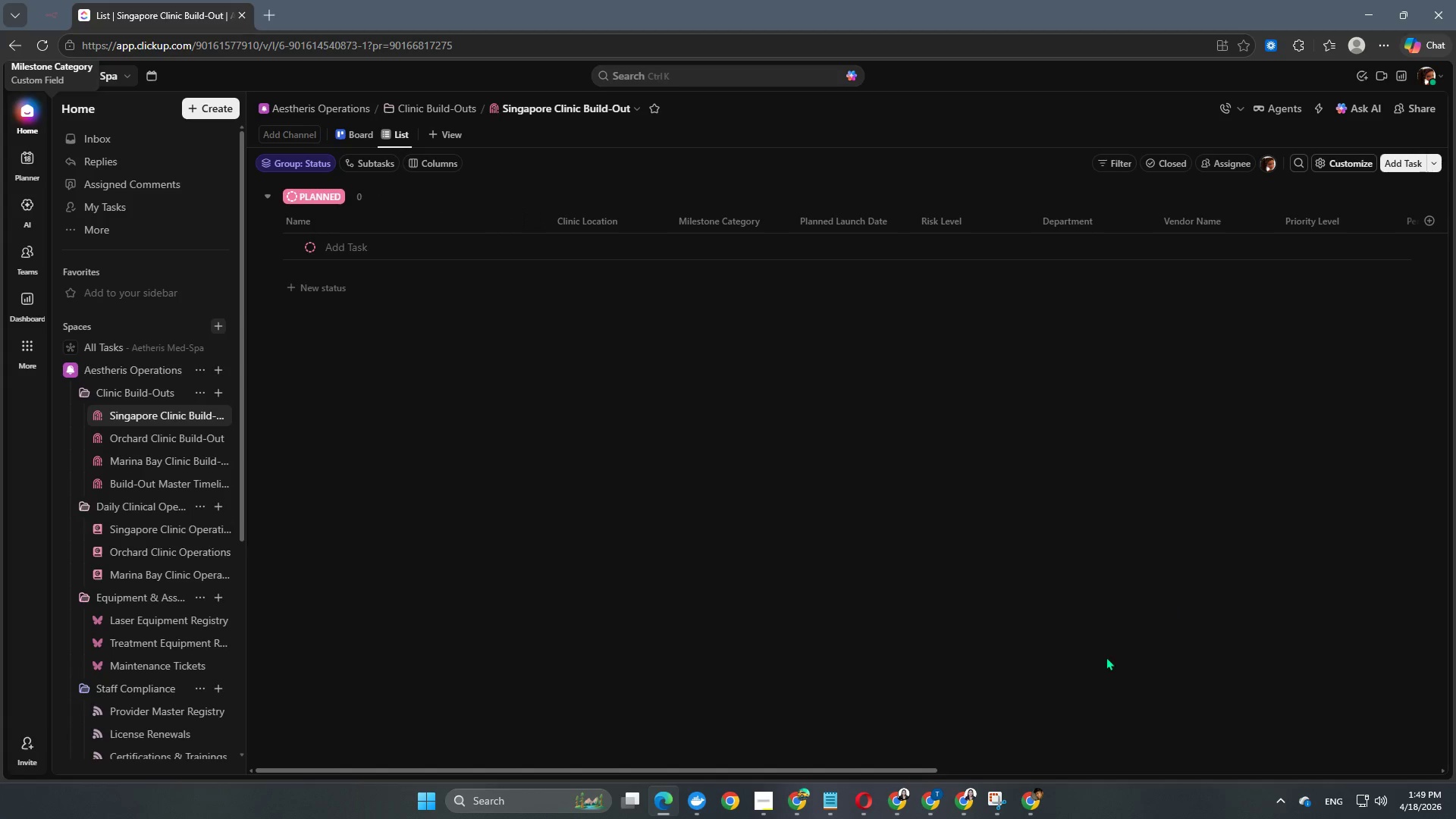 
left_click_drag(start_coordinate=[886, 770], to_coordinate=[1375, 765])
 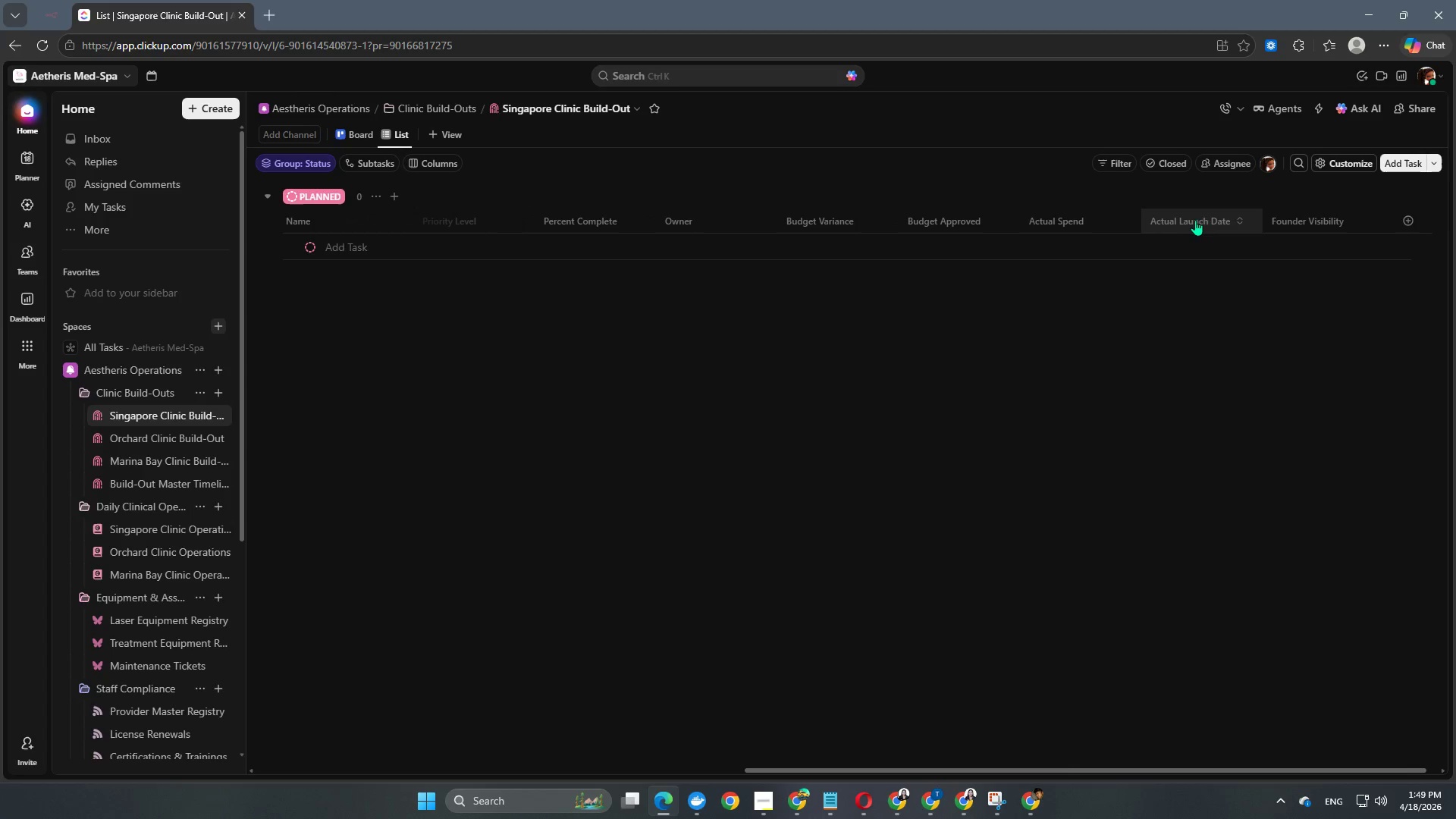 
left_click_drag(start_coordinate=[1197, 218], to_coordinate=[608, 222])
 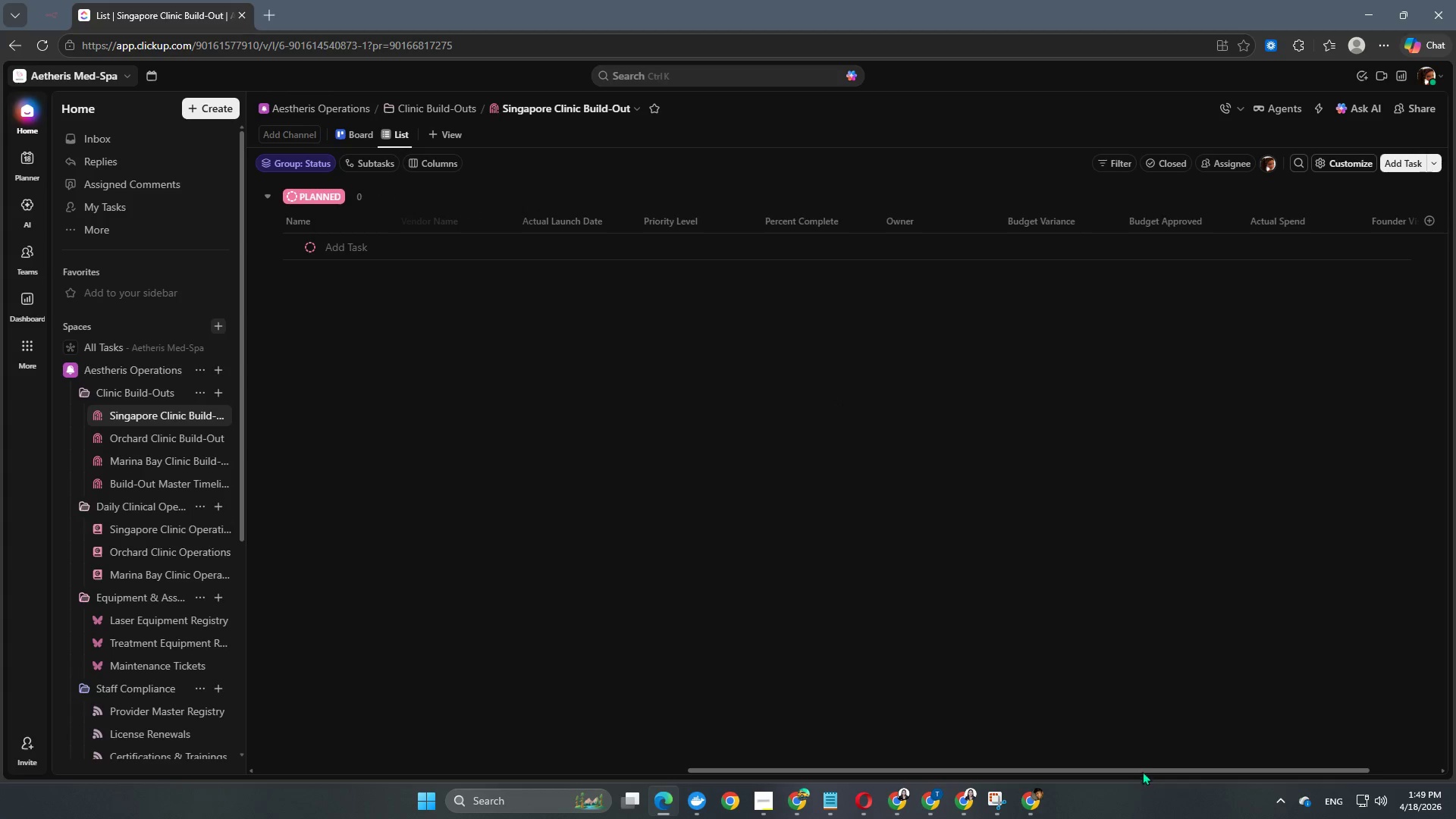 
left_click_drag(start_coordinate=[1146, 767], to_coordinate=[741, 770])
 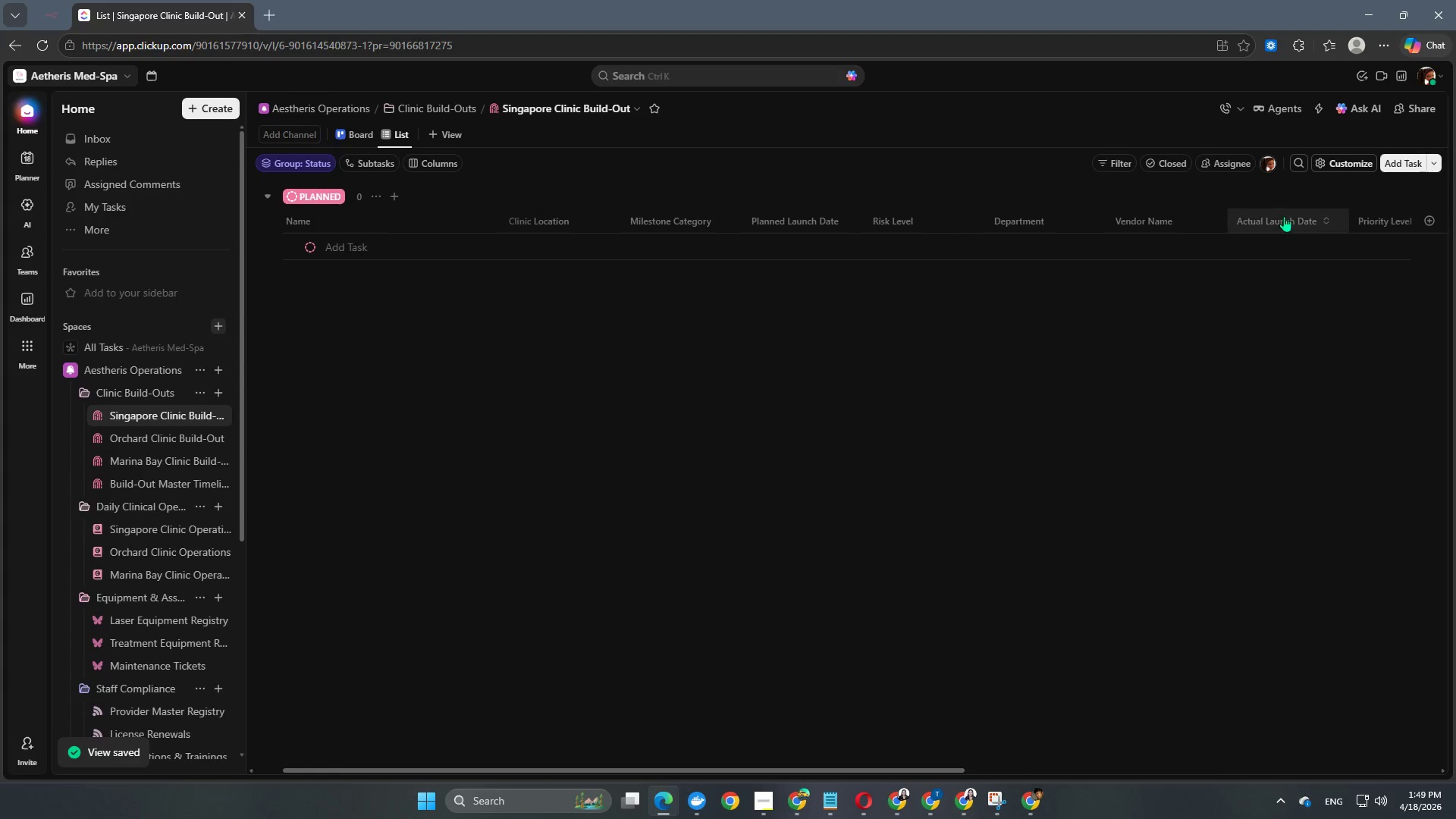 
left_click_drag(start_coordinate=[1284, 220], to_coordinate=[905, 219])
 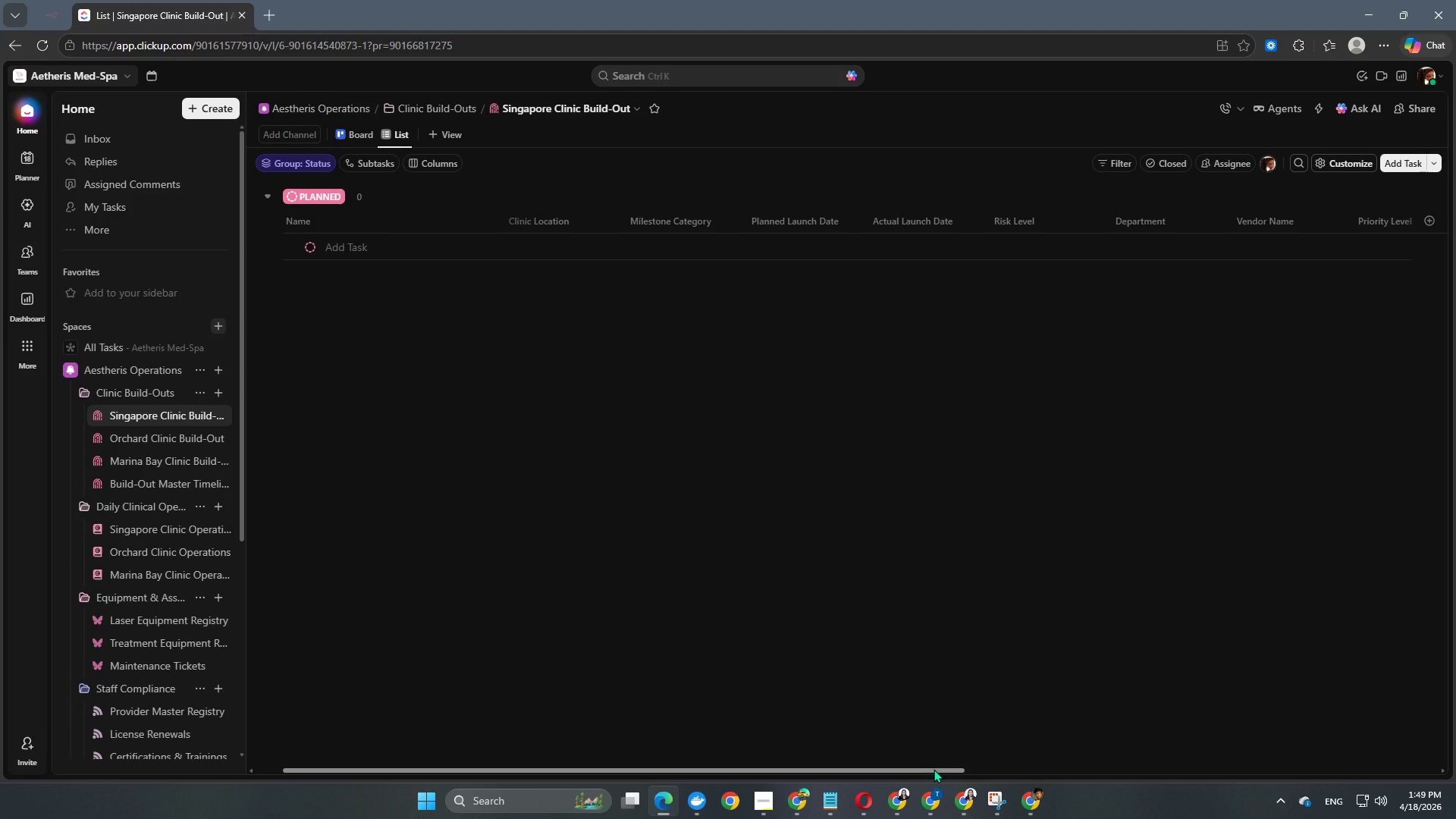 
wait(5.17)
 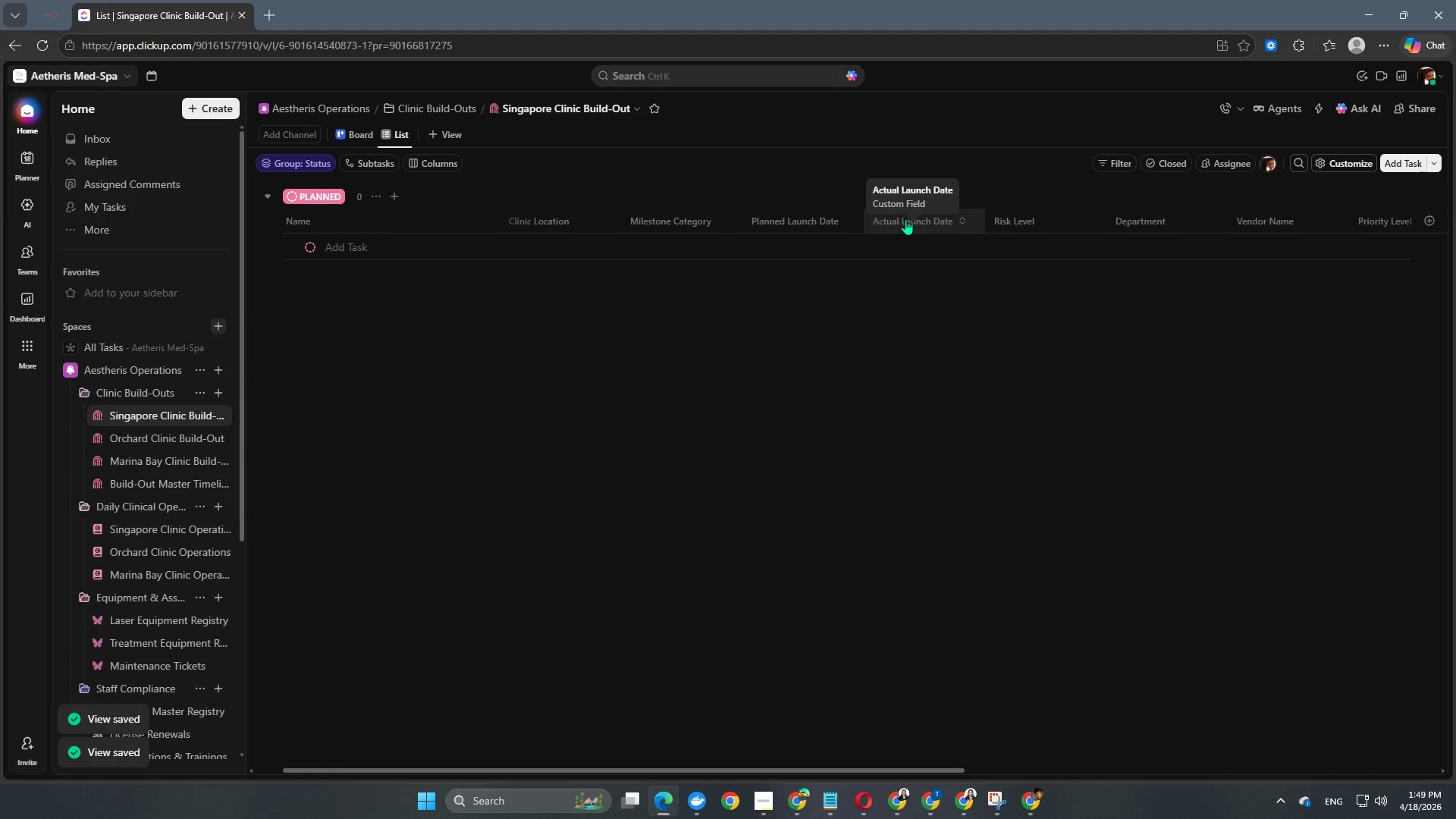 
left_click_drag(start_coordinate=[930, 774], to_coordinate=[1374, 802])
 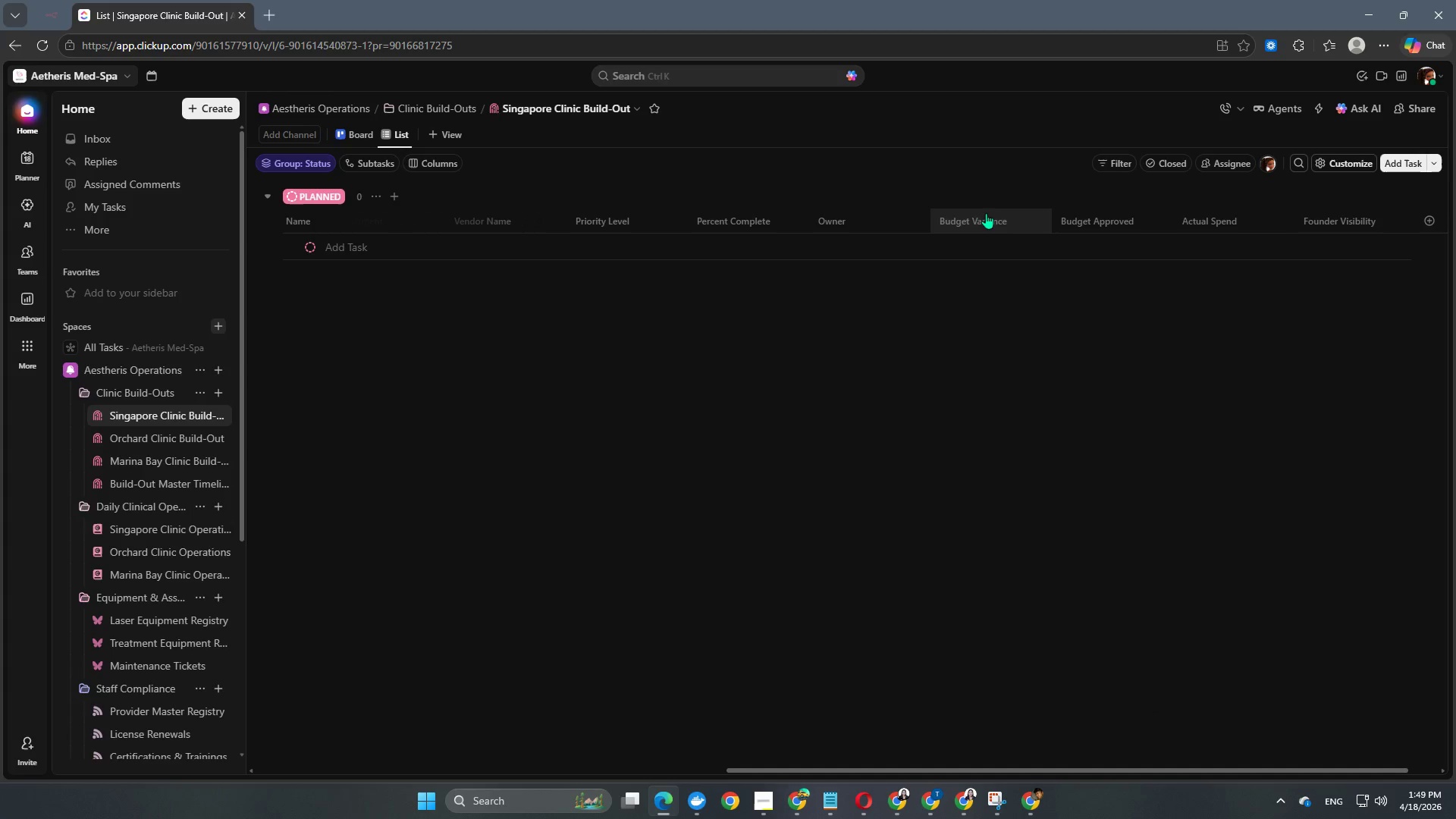 
left_click_drag(start_coordinate=[982, 215], to_coordinate=[763, 212])
 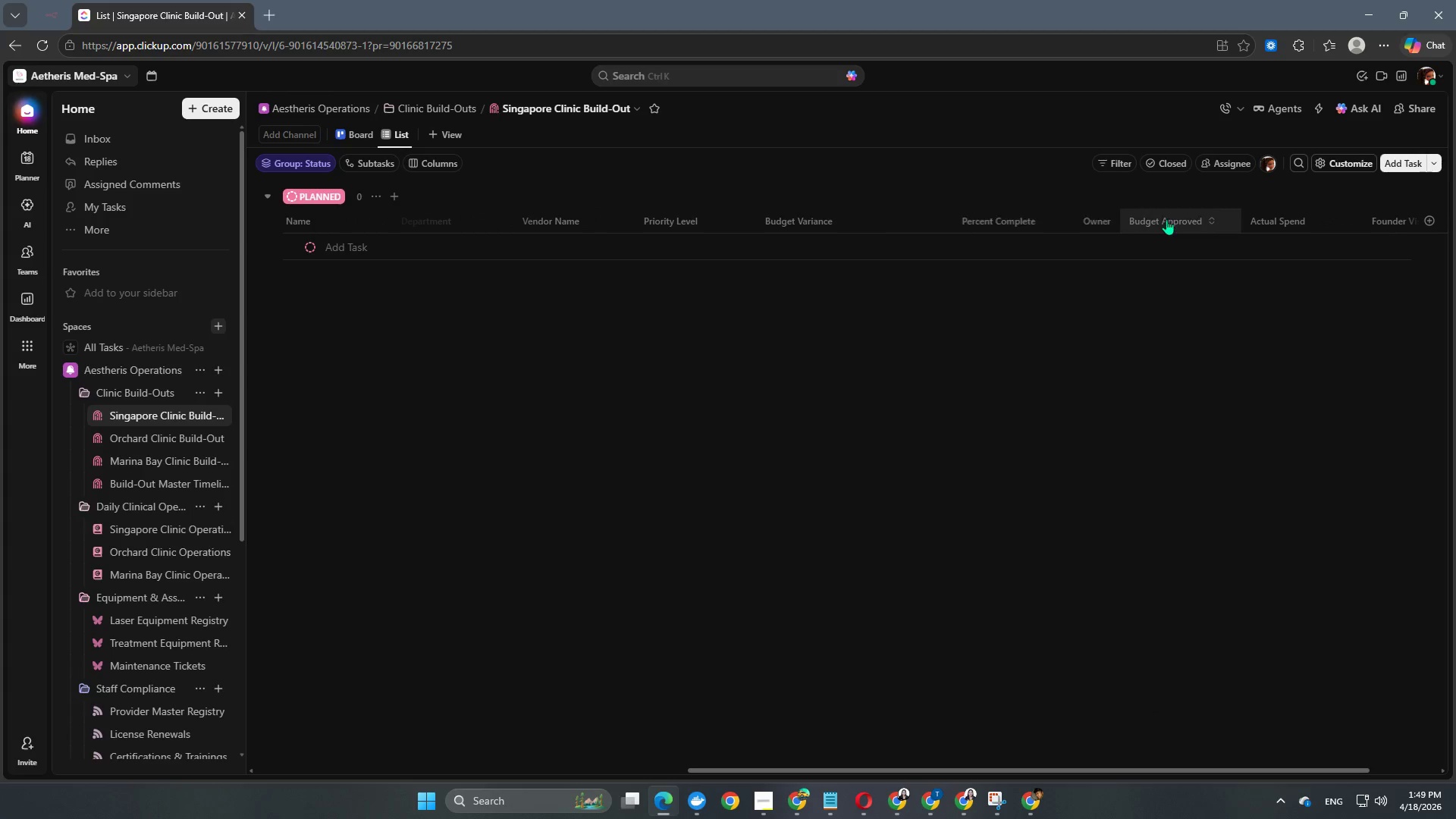 
left_click_drag(start_coordinate=[1167, 219], to_coordinate=[733, 218])
 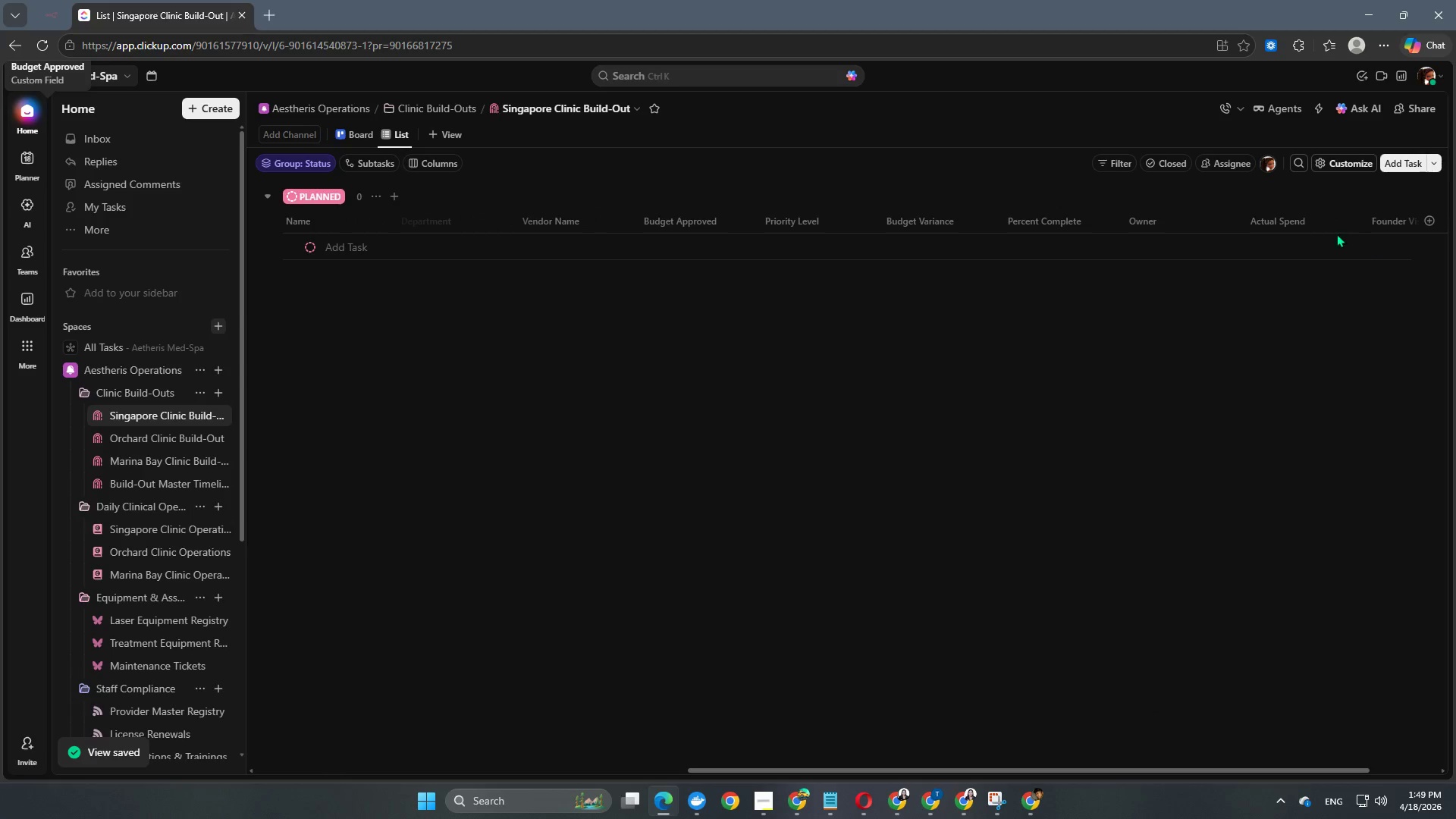 
left_click_drag(start_coordinate=[1298, 223], to_coordinate=[713, 213])
 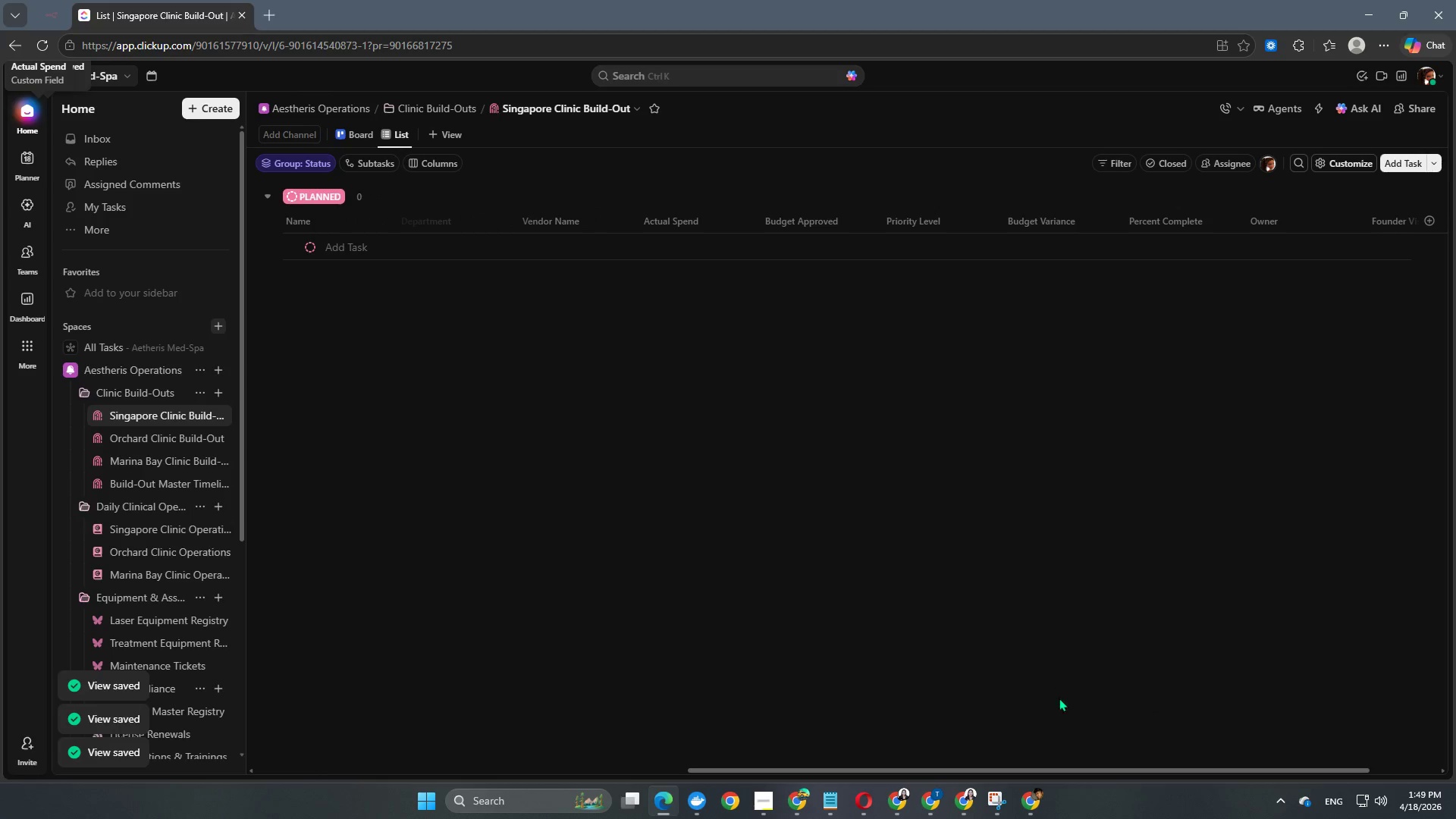 
left_click_drag(start_coordinate=[1081, 770], to_coordinate=[899, 725])
 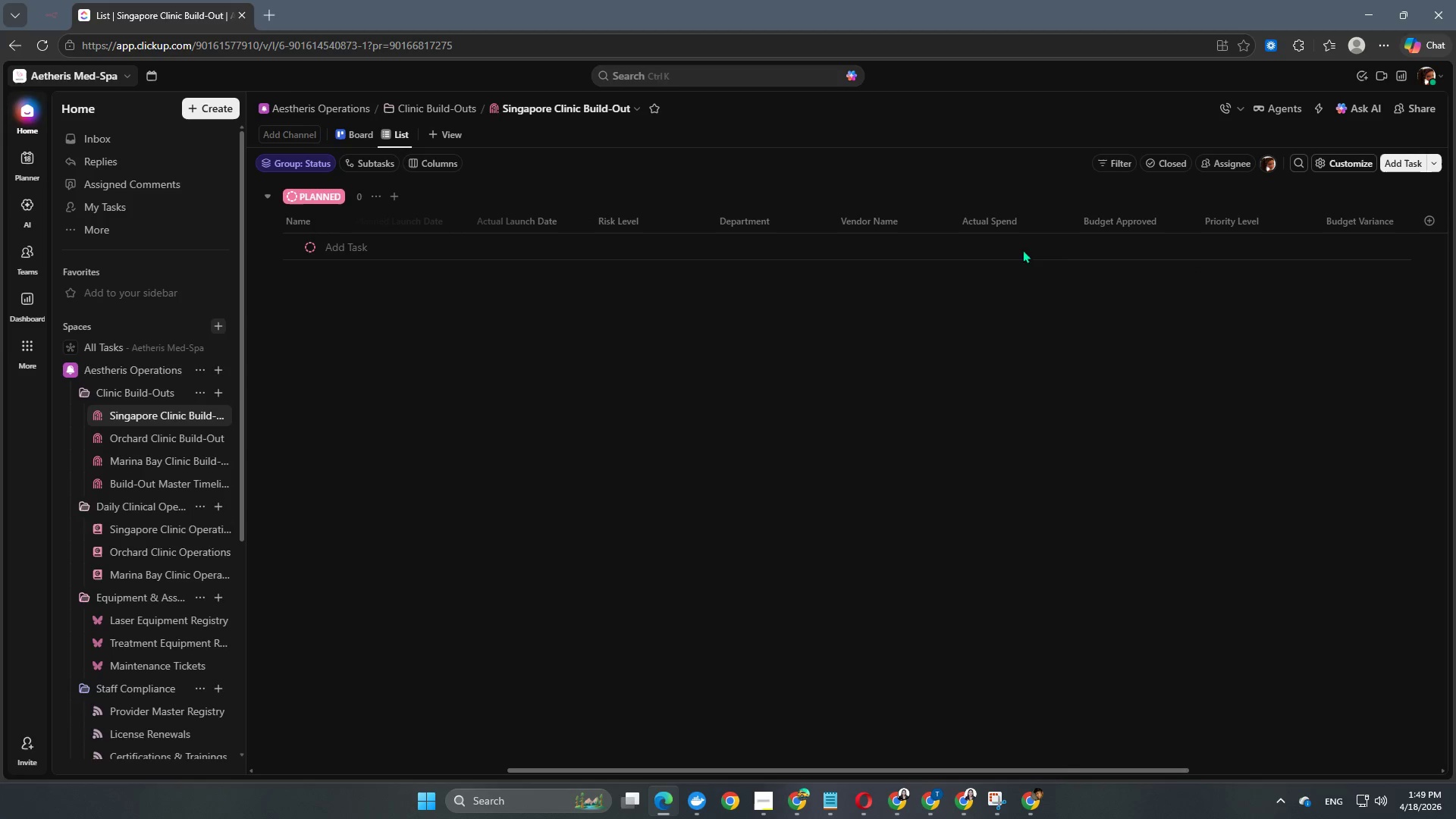 
left_click_drag(start_coordinate=[1119, 217], to_coordinate=[652, 218])
 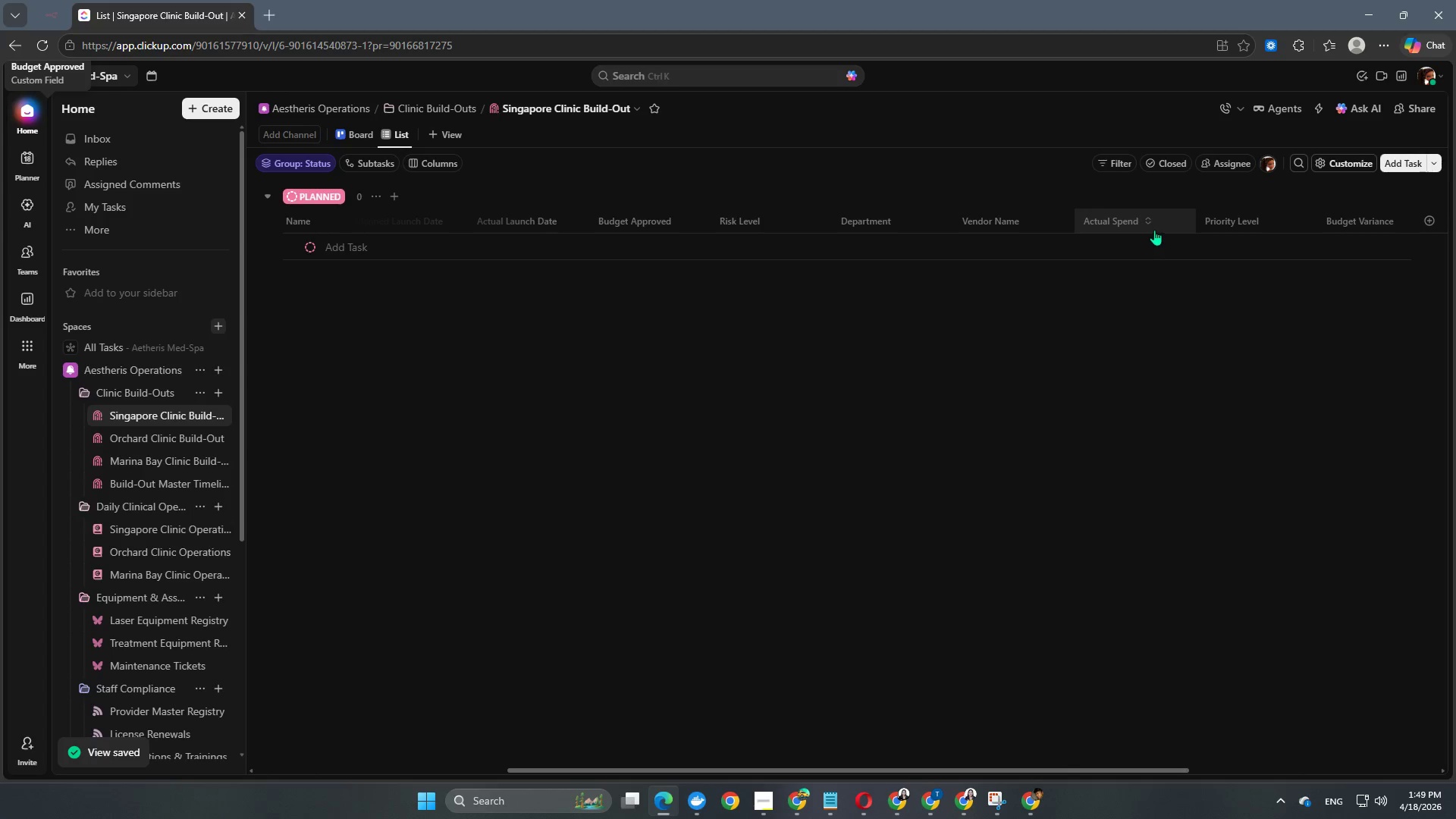 
left_click_drag(start_coordinate=[1126, 215], to_coordinate=[783, 215])
 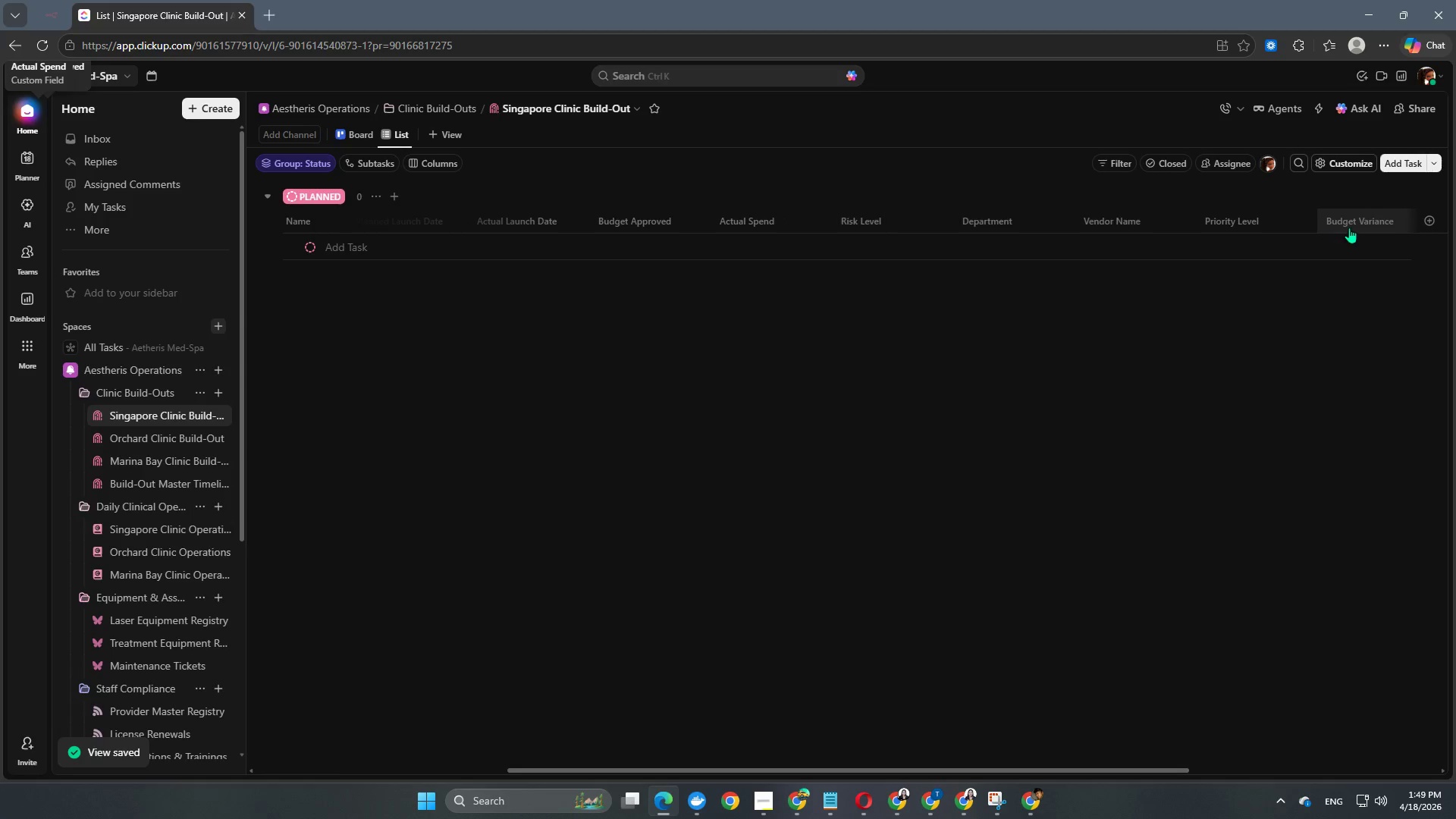 
left_click_drag(start_coordinate=[1351, 225], to_coordinate=[836, 221])
 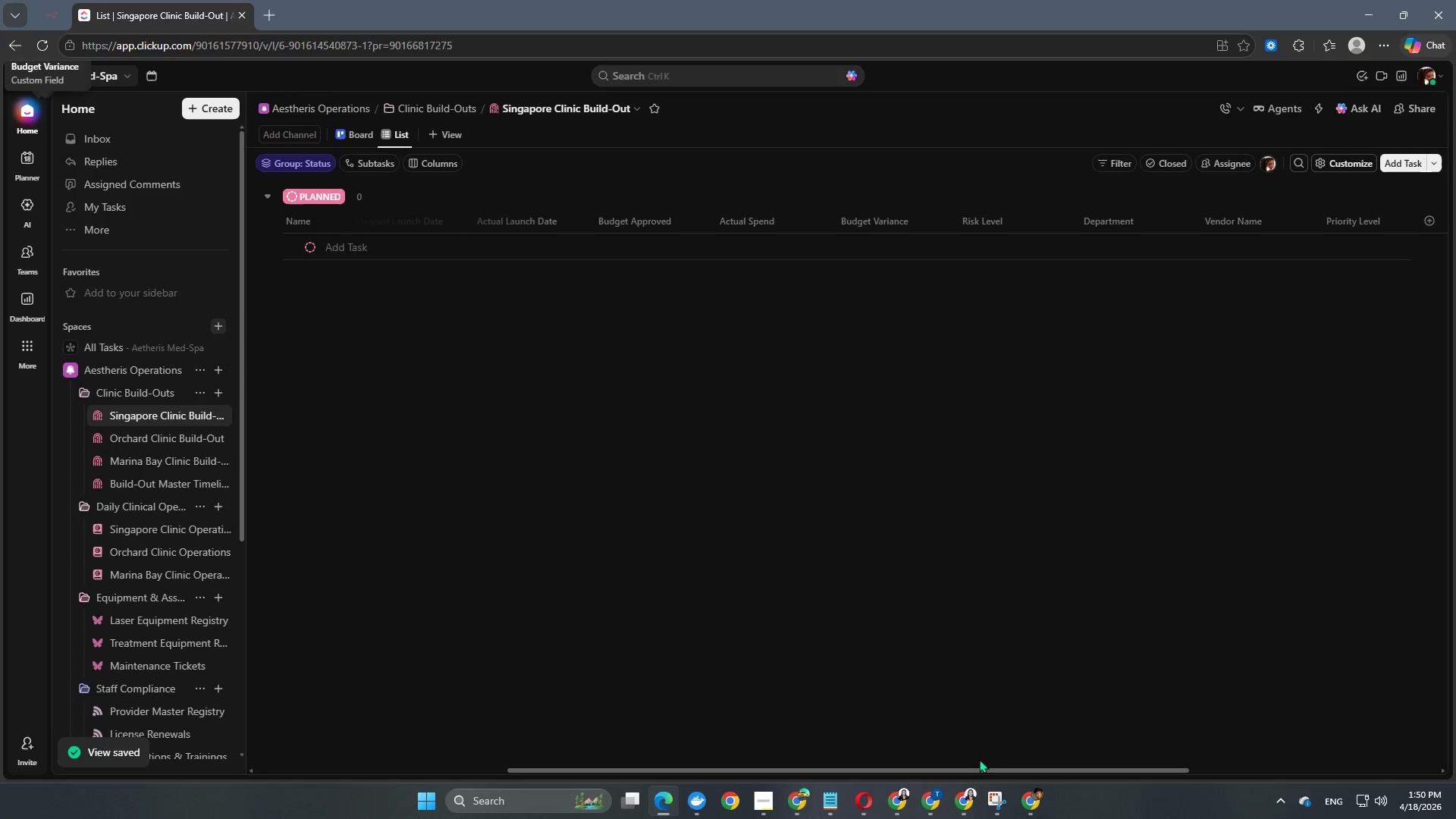 
left_click_drag(start_coordinate=[976, 766], to_coordinate=[1162, 767])
 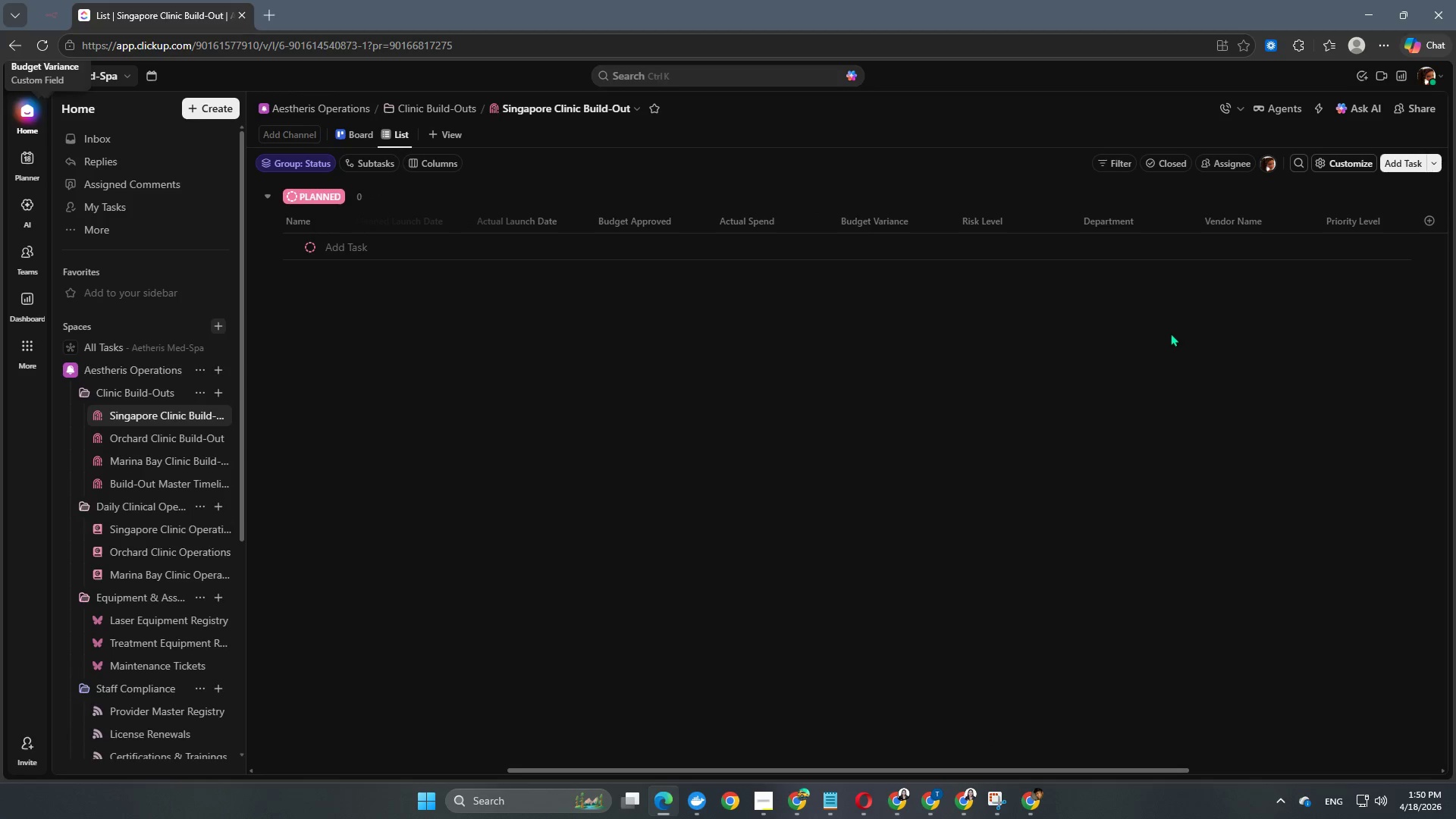 
left_click_drag(start_coordinate=[1248, 223], to_coordinate=[984, 225])
 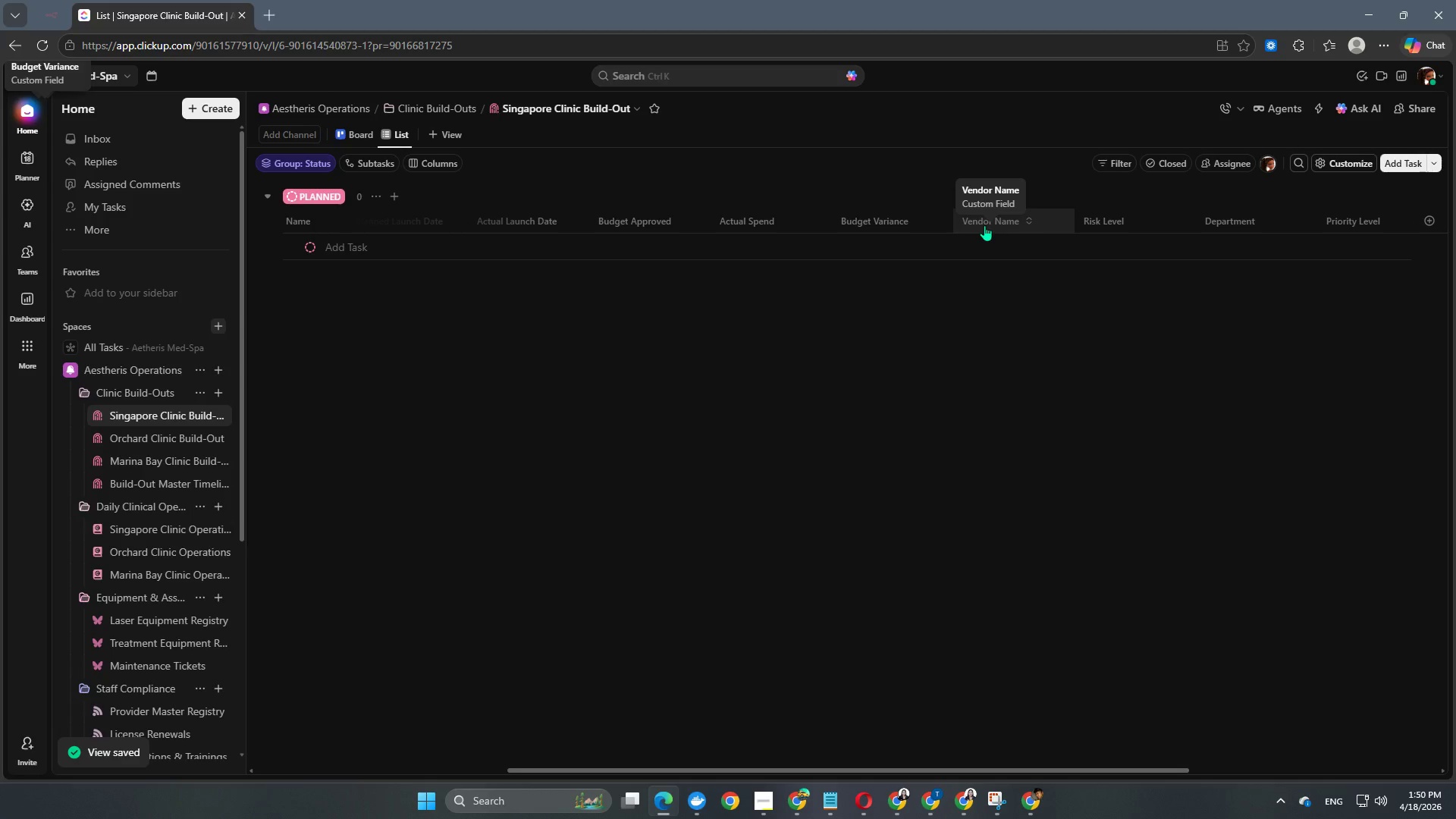 
scroll: coordinate [1342, 313], scroll_direction: up, amount: 2.0
 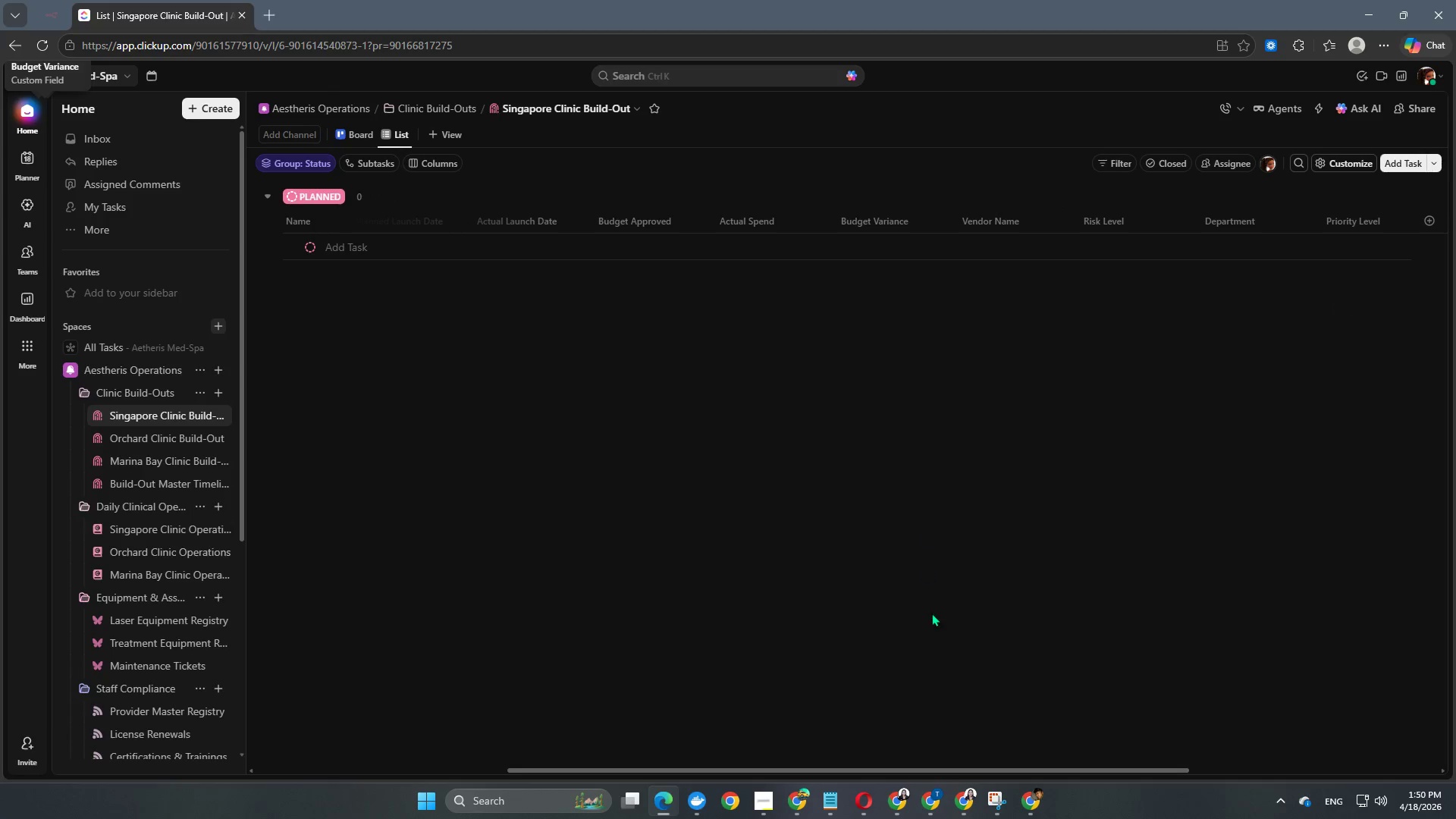 
left_click_drag(start_coordinate=[937, 770], to_coordinate=[404, 725])
 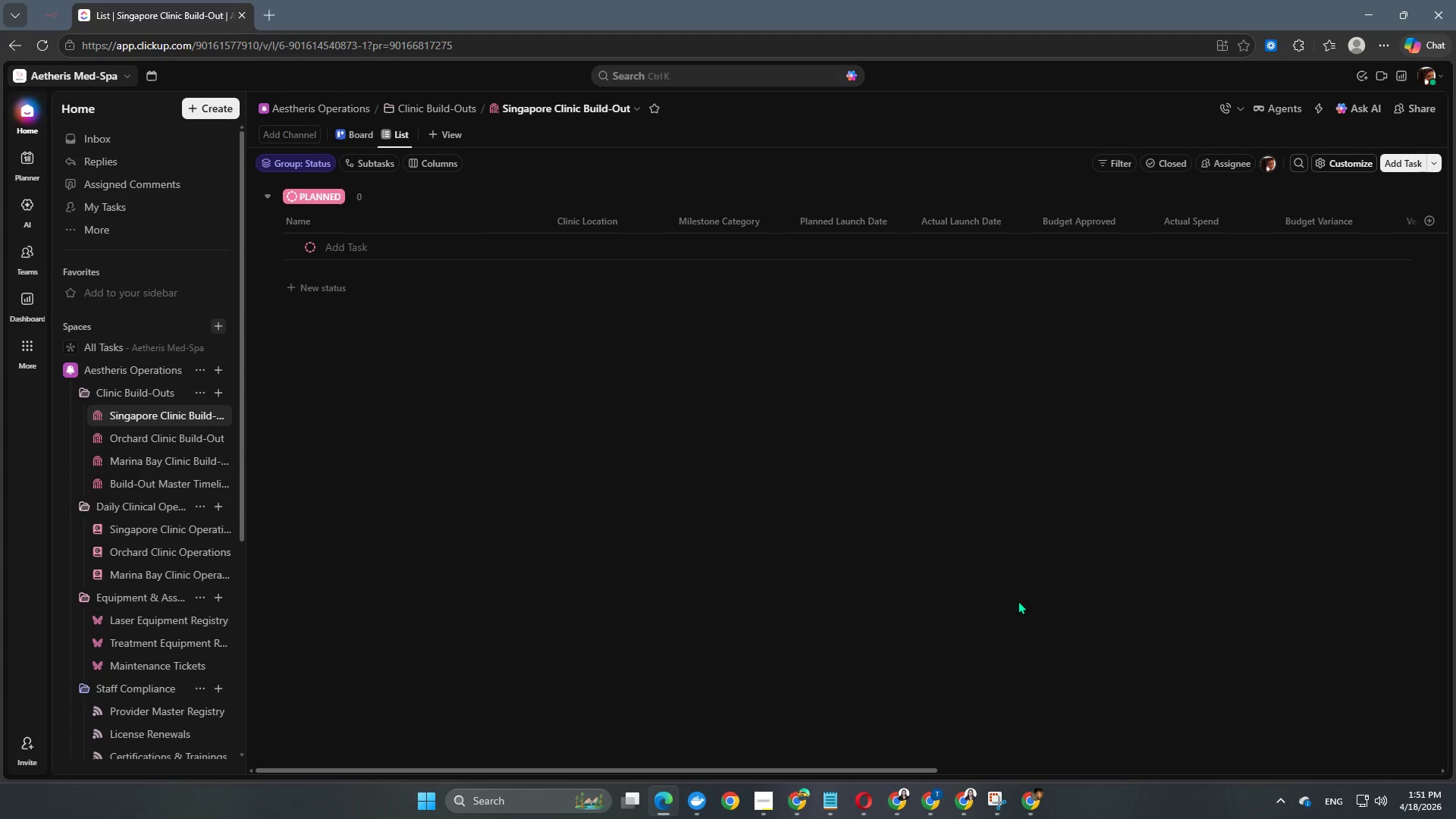 
wait(85.83)
 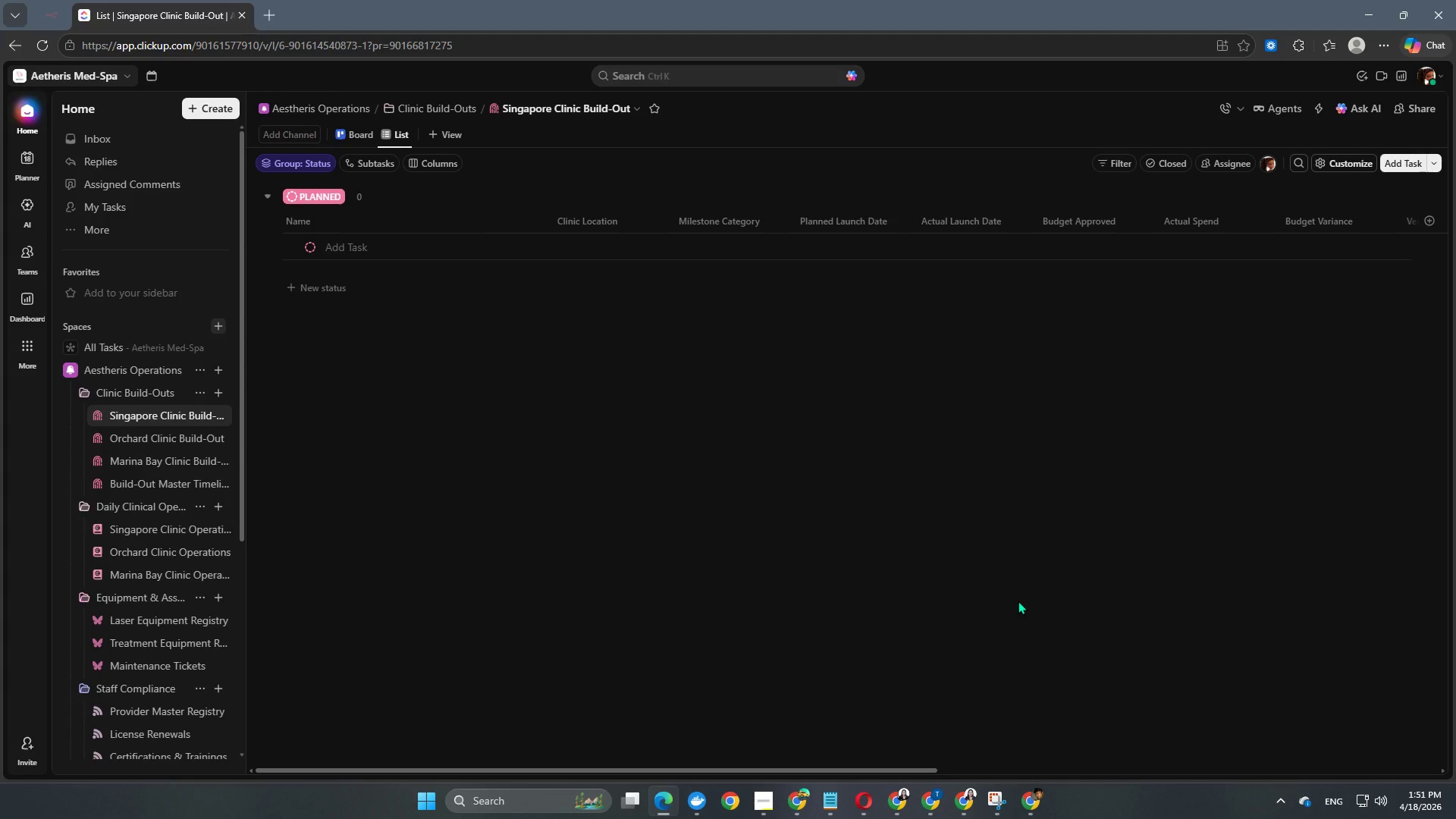 
left_click([168, 438])
 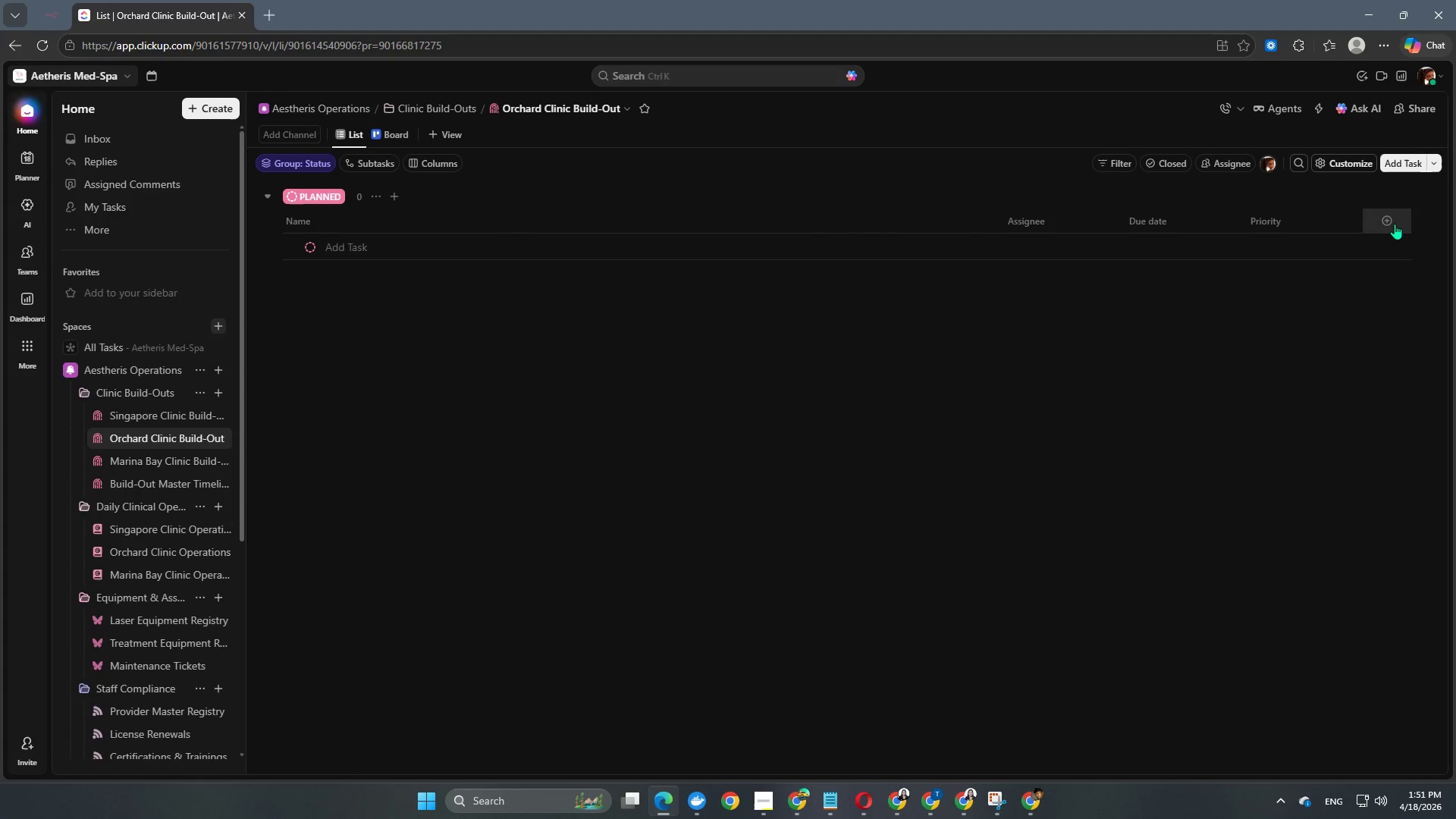 
left_click([1359, 159])
 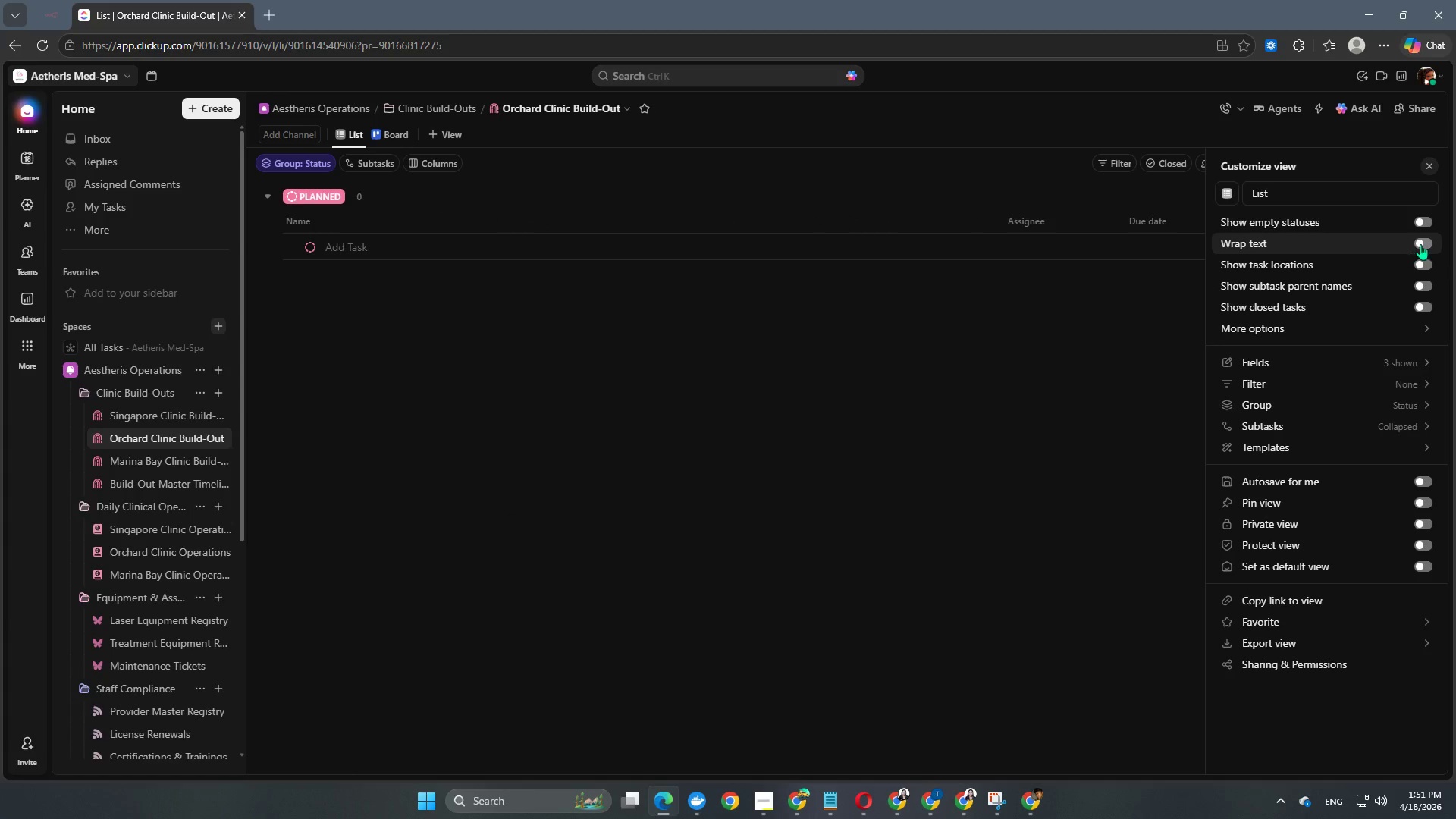 
left_click([1427, 243])
 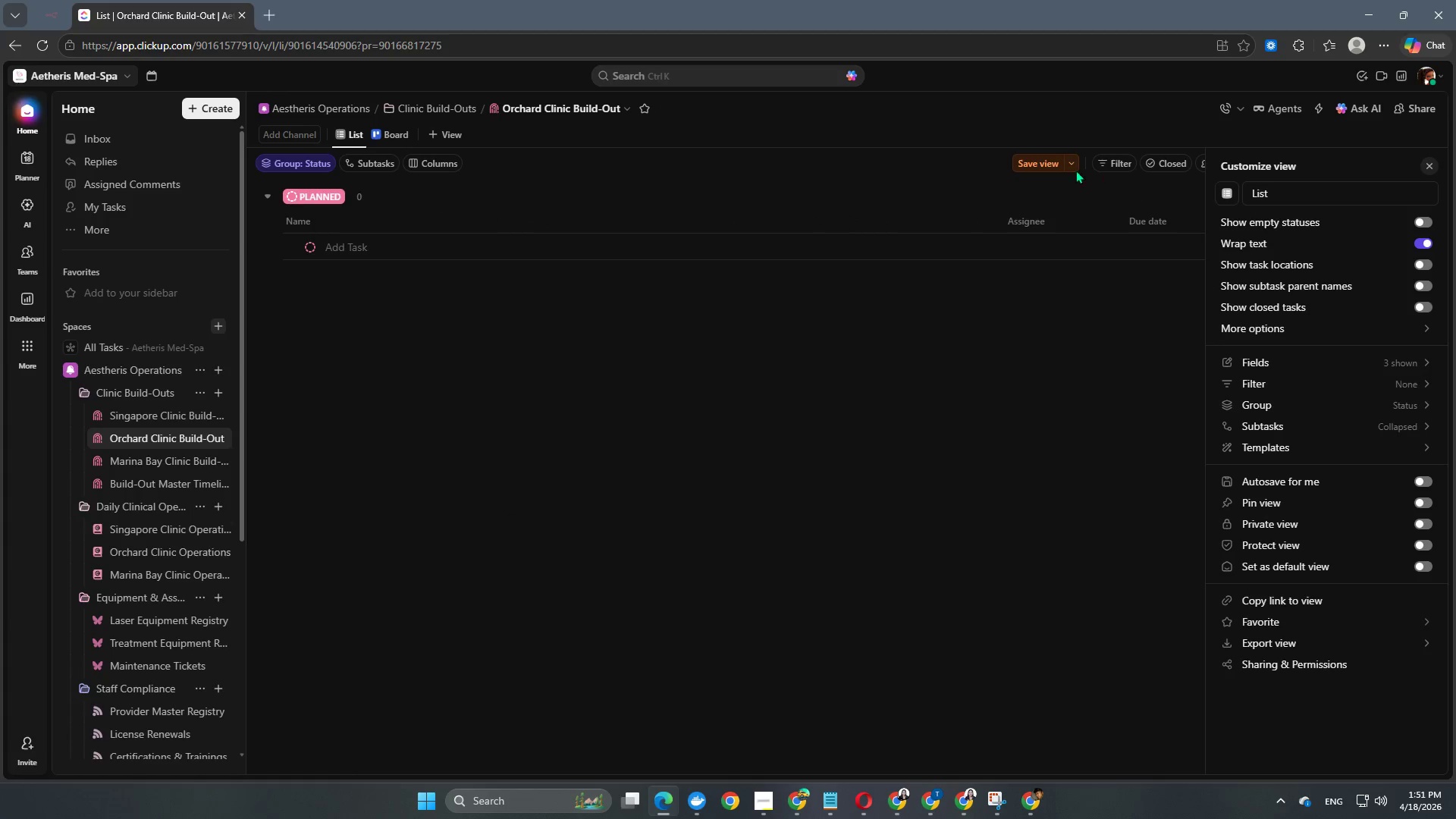 
left_click([1049, 160])
 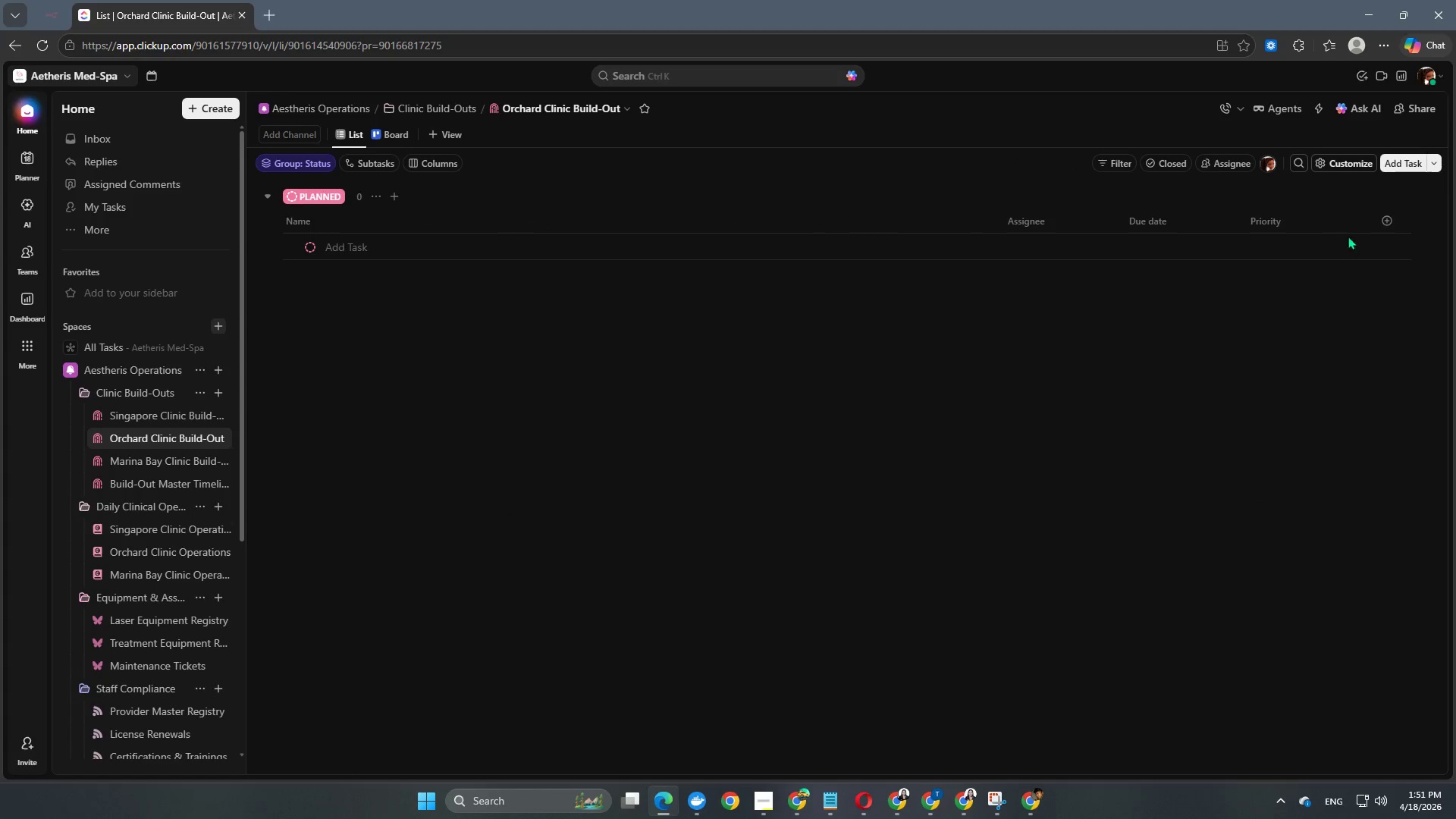 
left_click([1377, 228])
 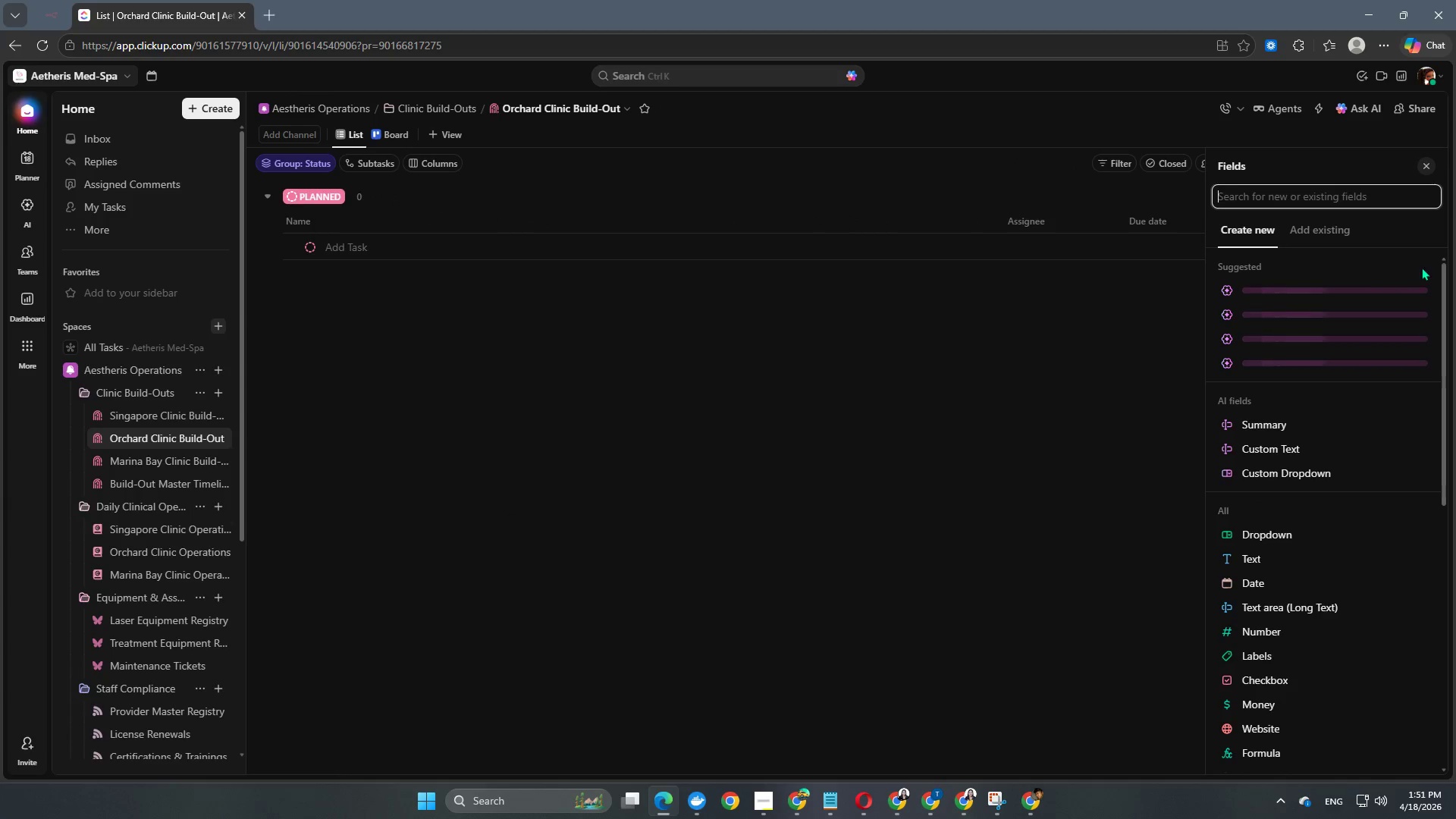 
left_click([1328, 218])
 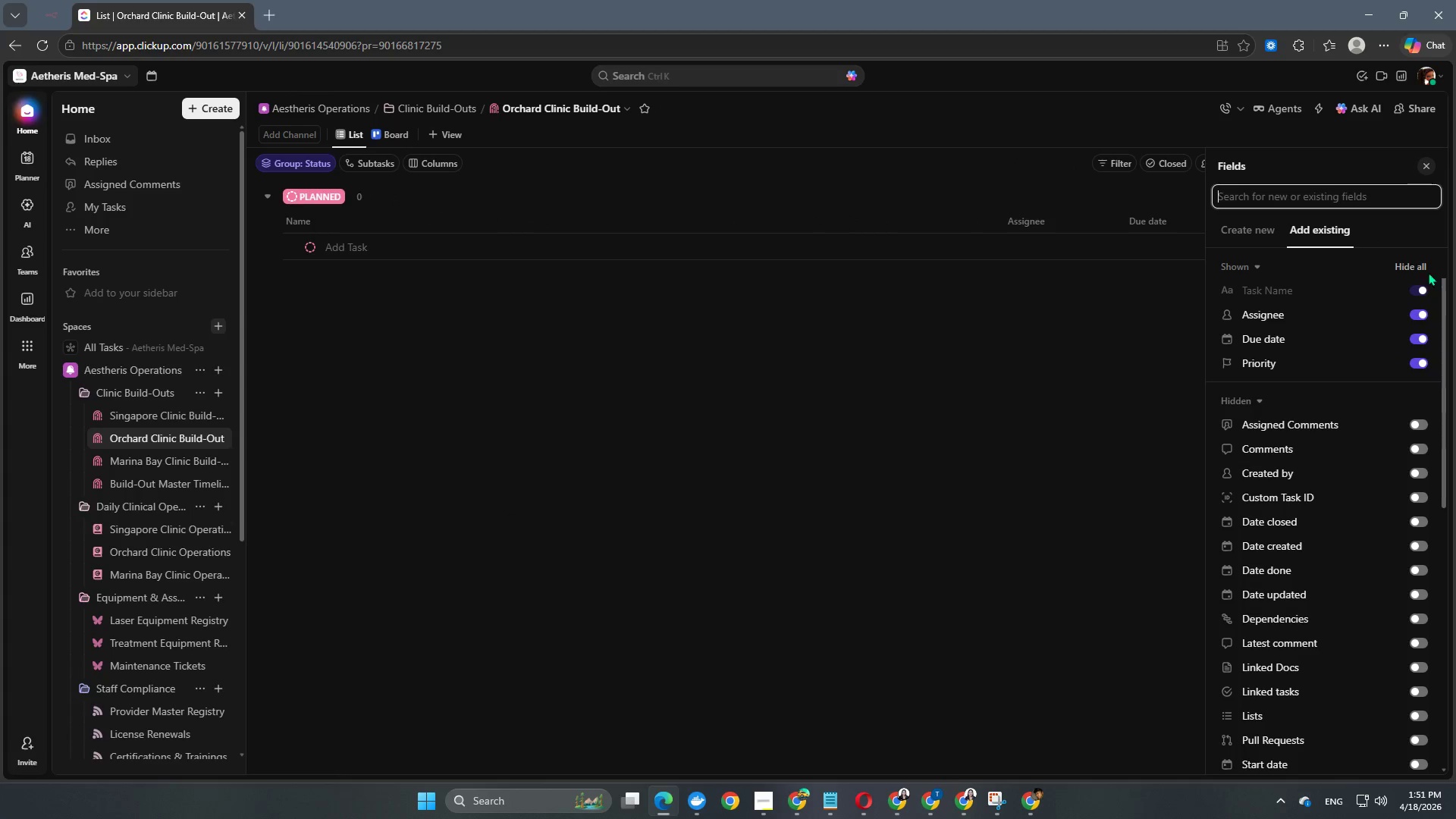 
left_click([1426, 268])
 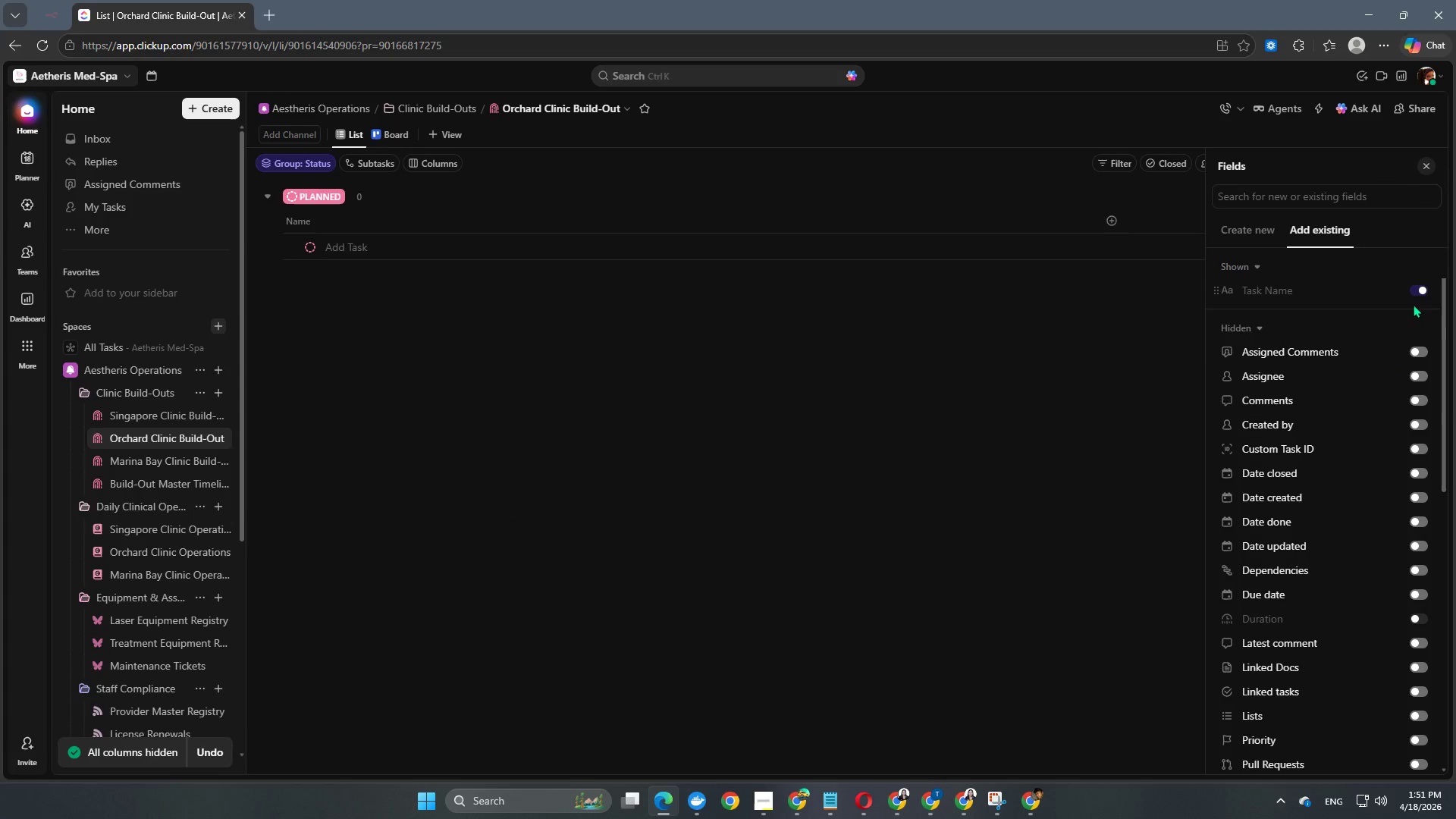 
scroll: coordinate [1384, 505], scroll_direction: down, amount: 13.0
 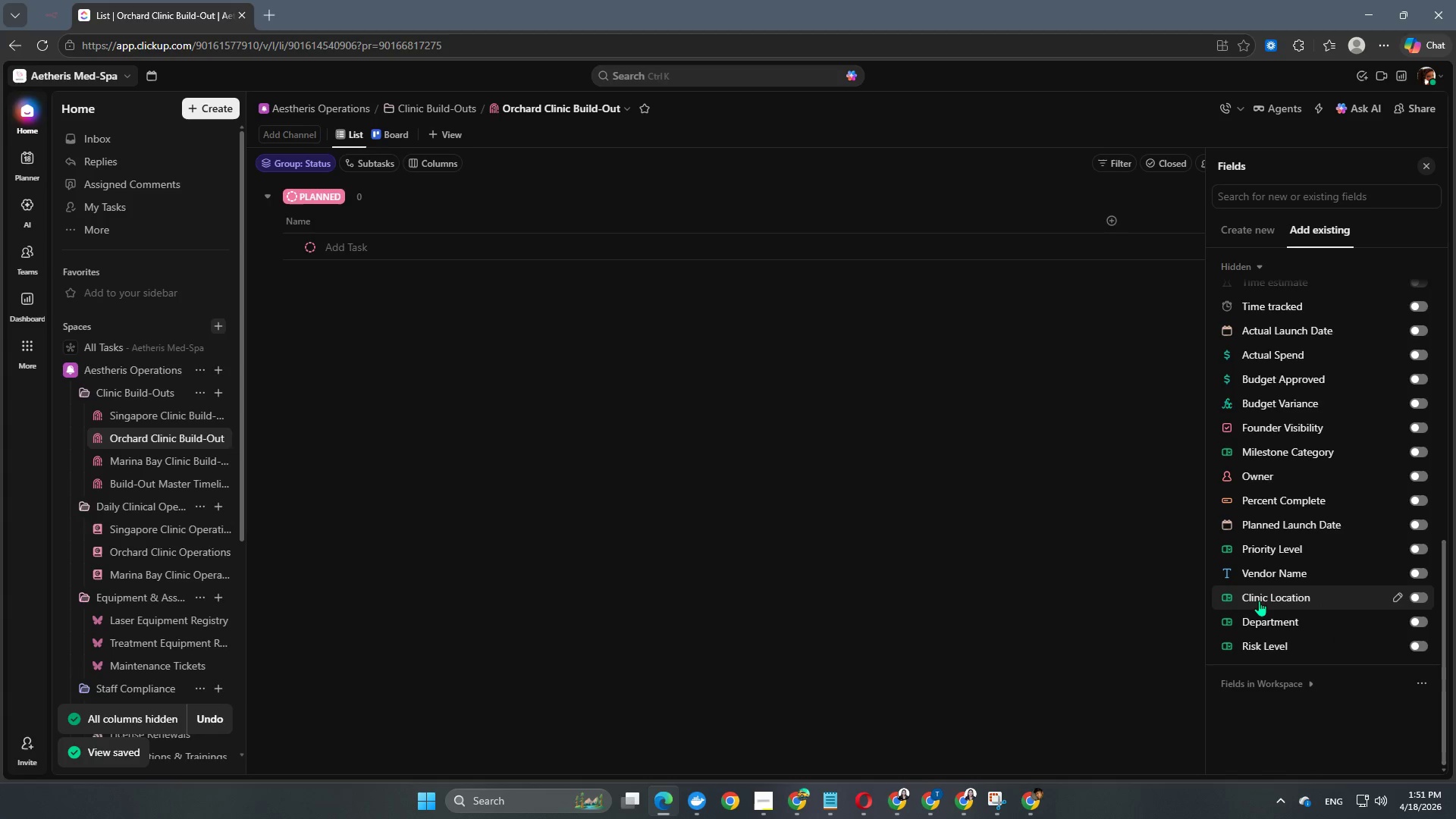 
scroll: coordinate [1259, 601], scroll_direction: up, amount: 1.0
 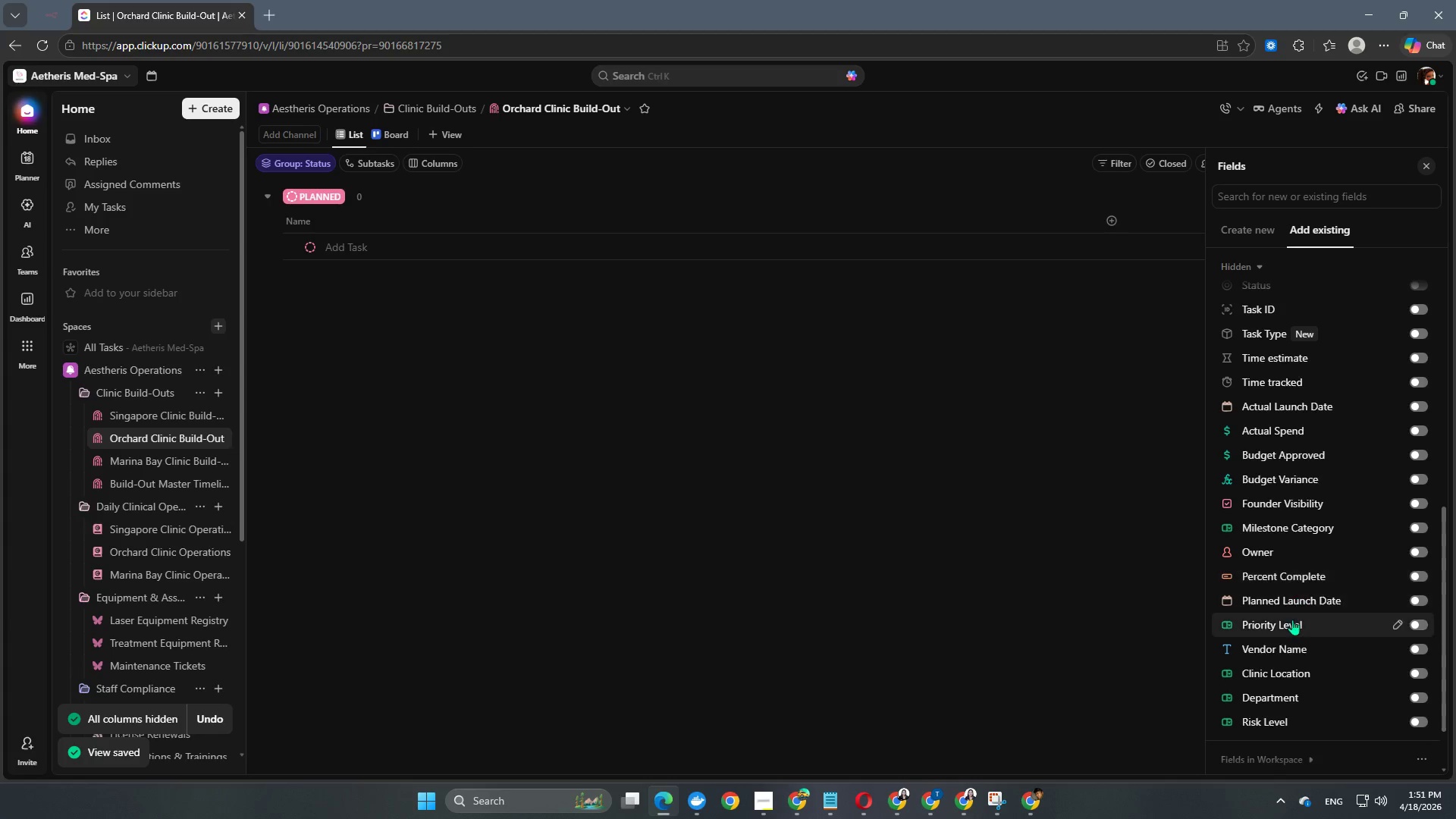 
mouse_move([1335, 538])
 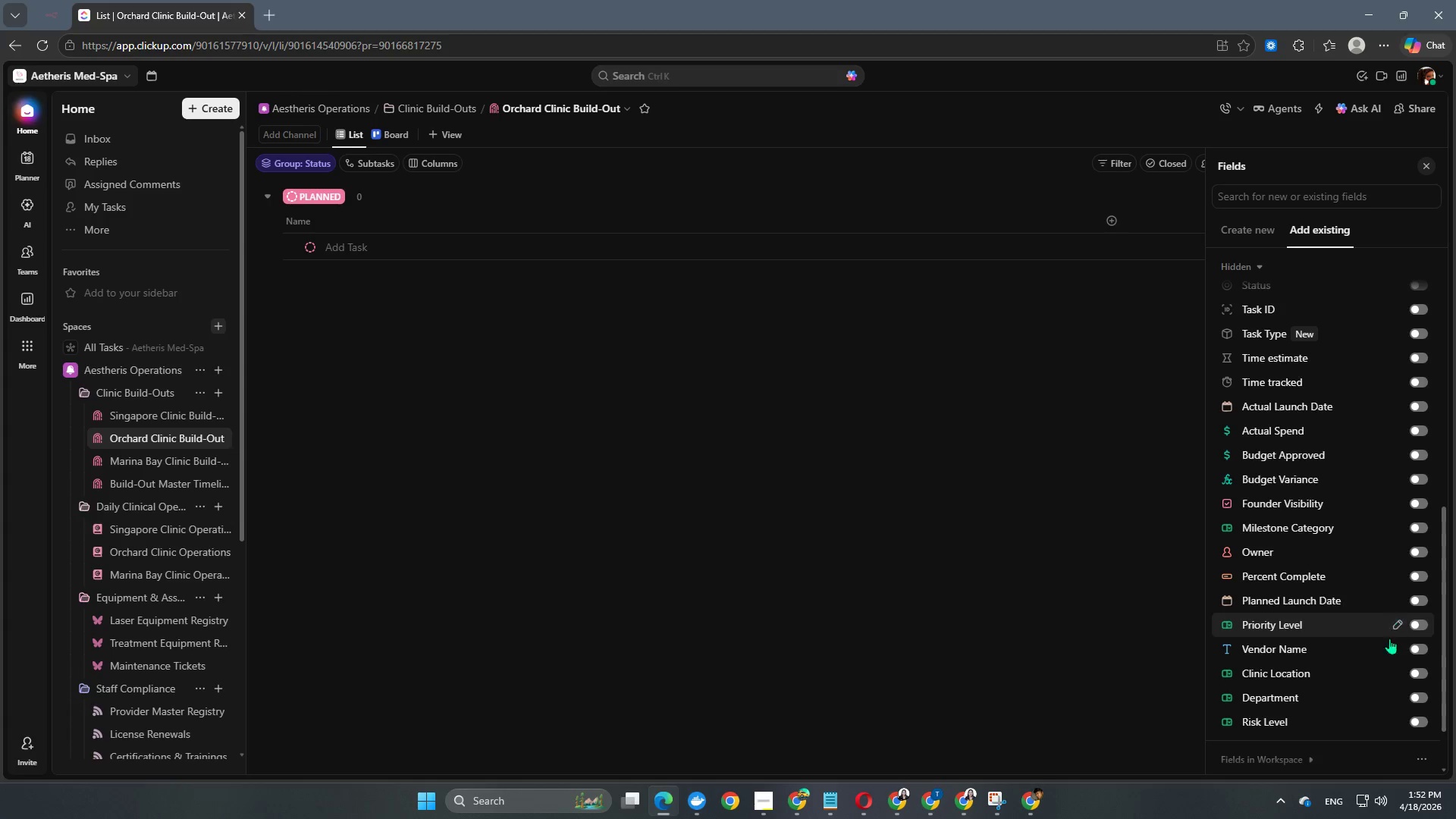 
left_click([1425, 672])
 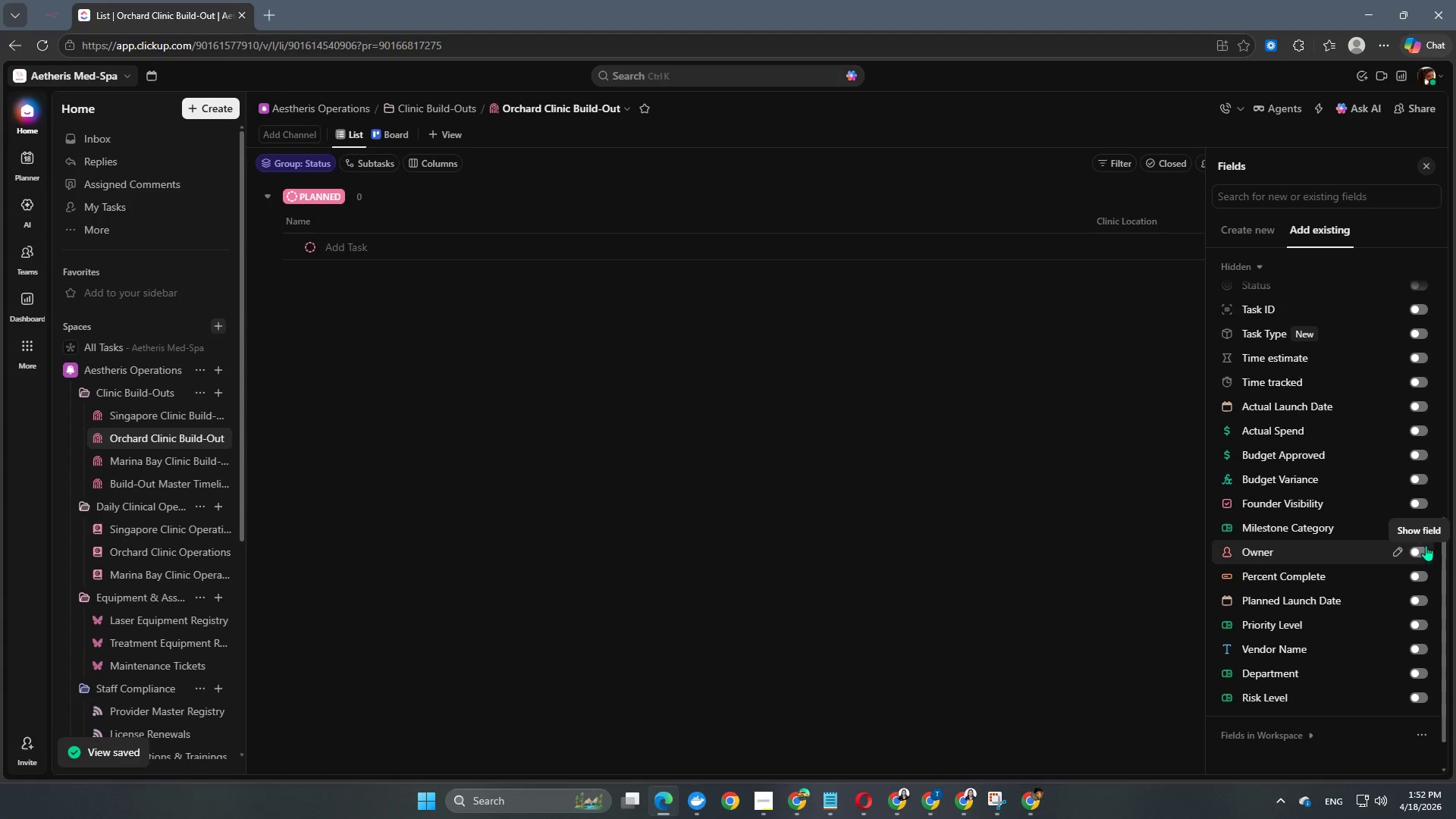 
left_click([1423, 530])
 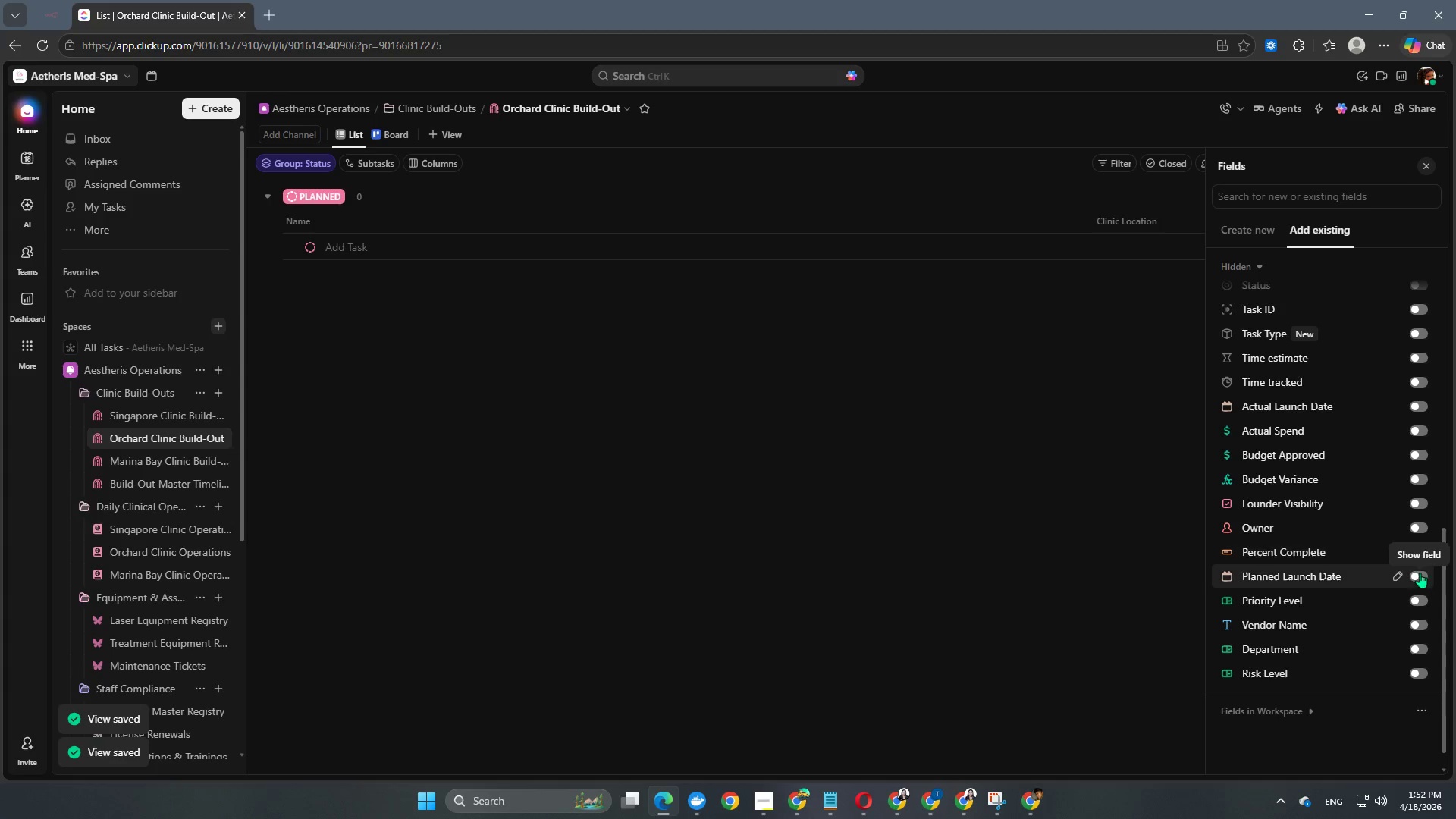 
left_click([1414, 576])
 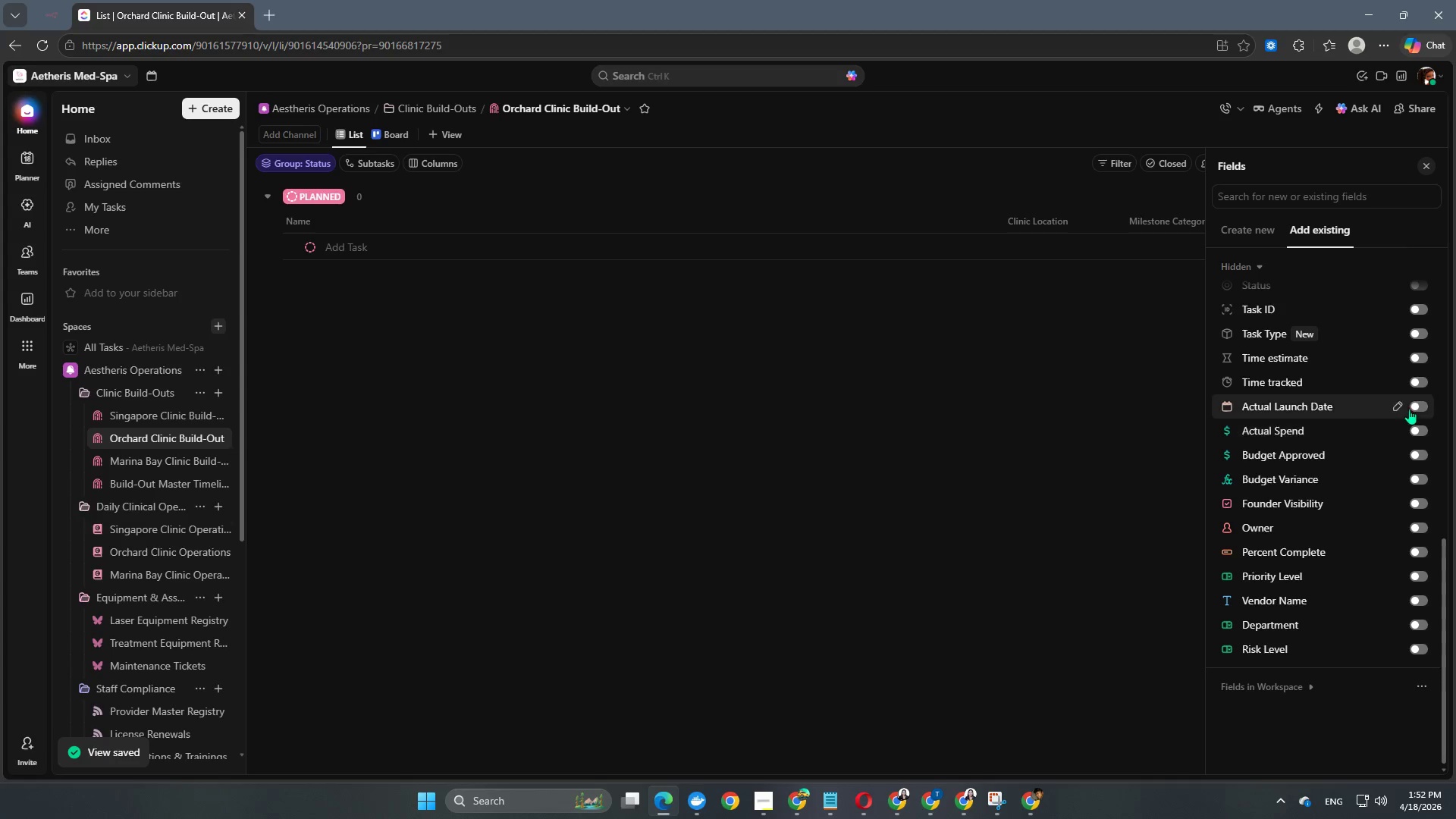 
left_click([1419, 406])
 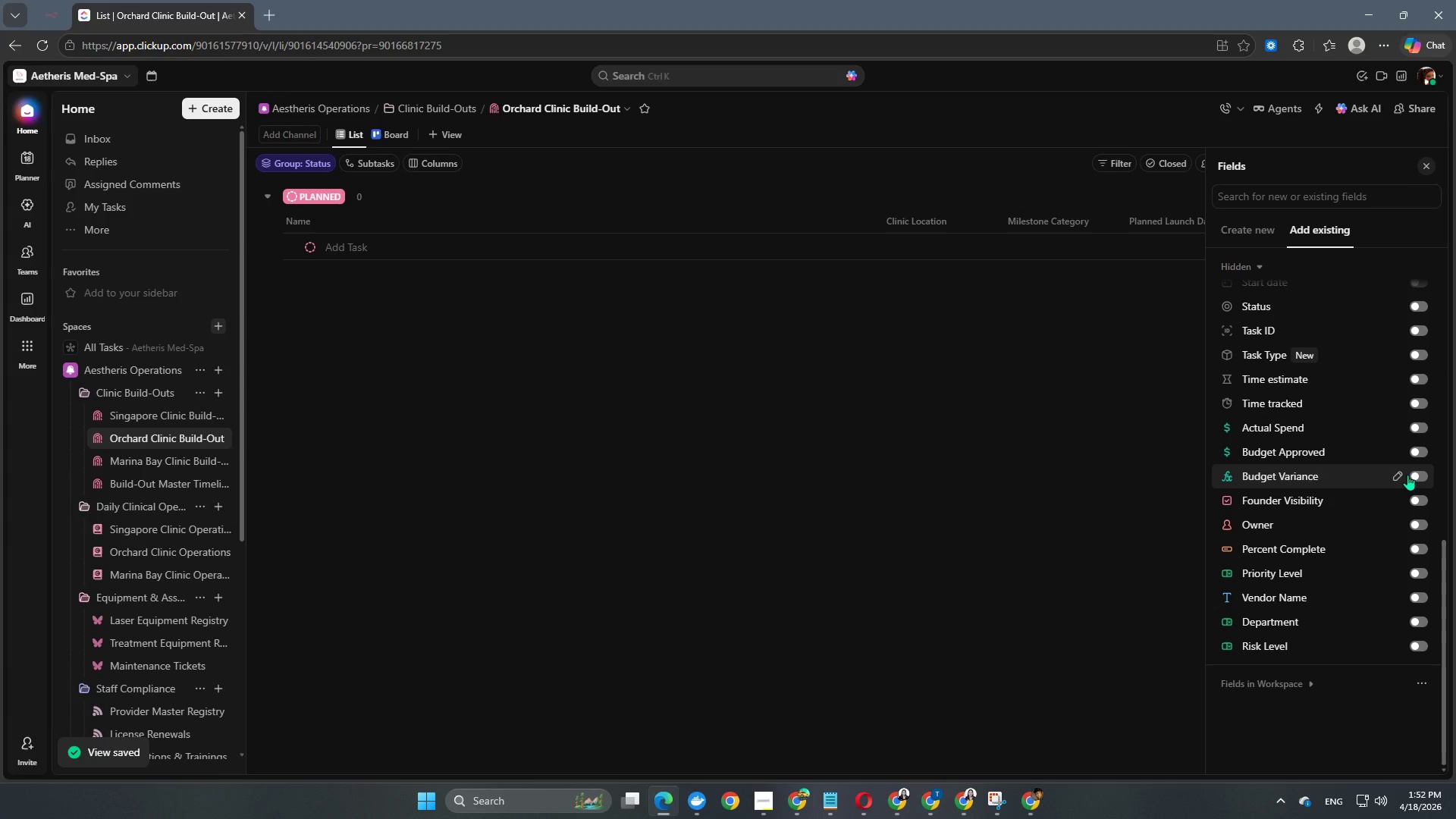 
wait(5.24)
 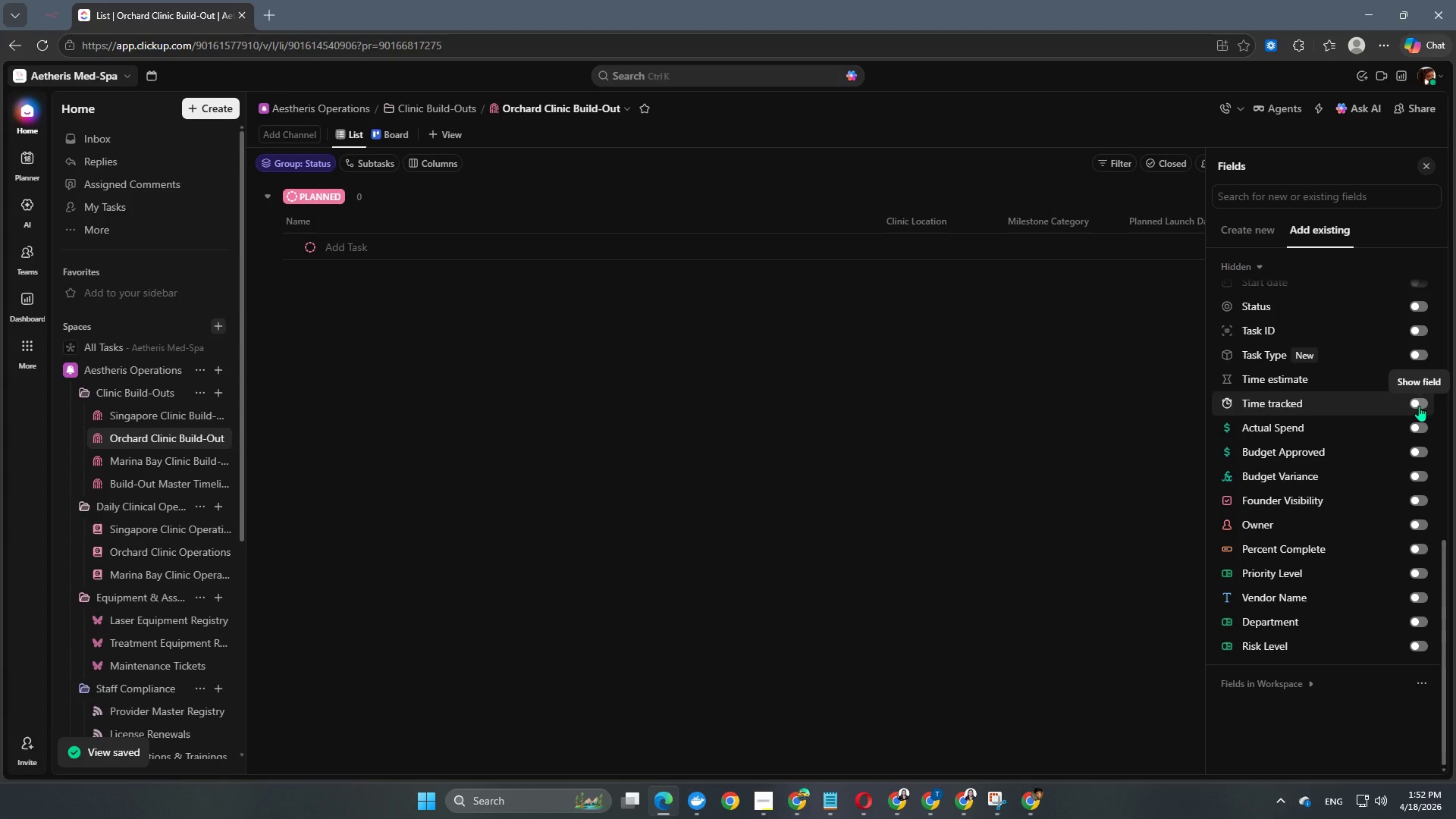 
left_click([1416, 451])
 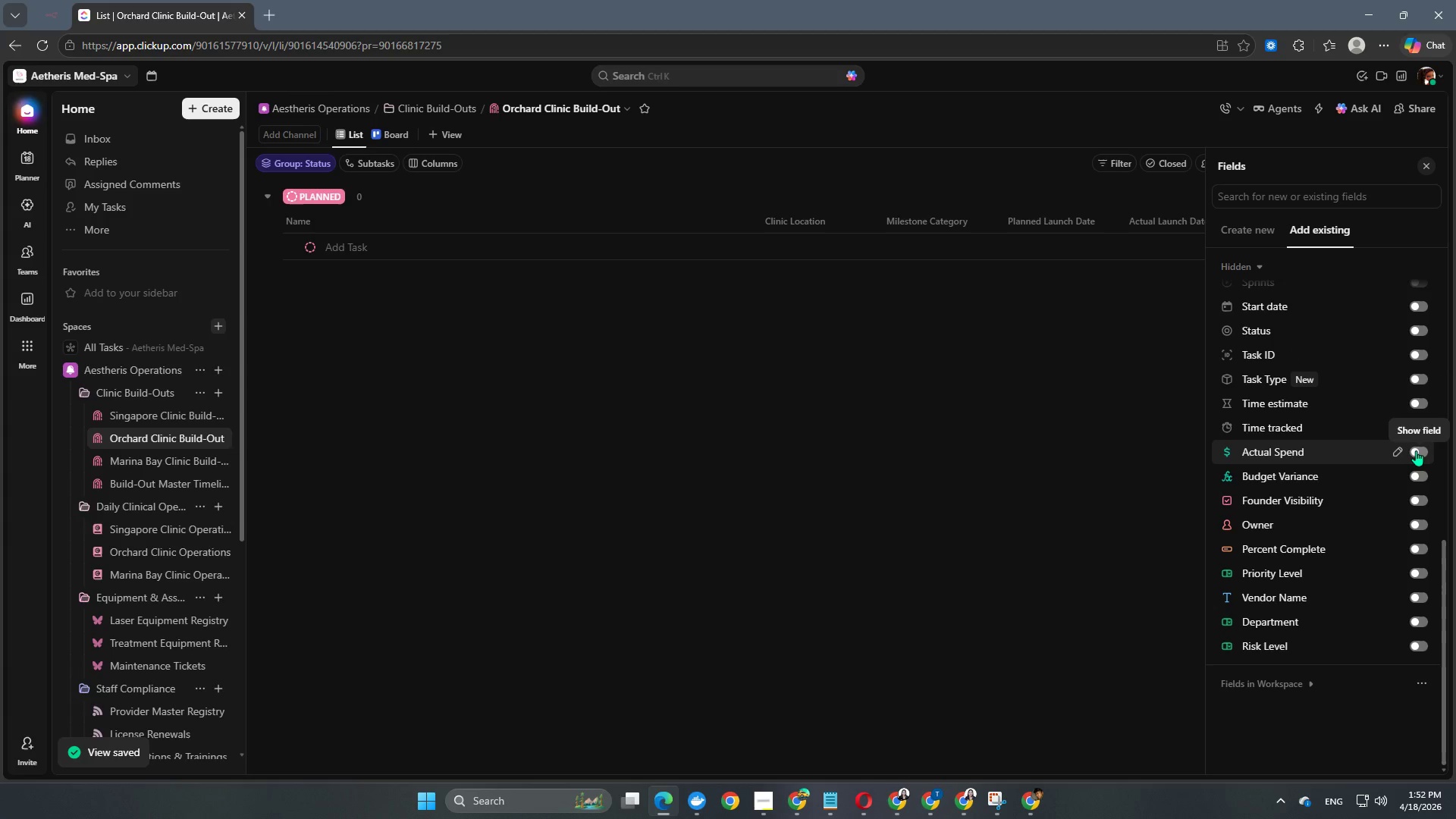 
left_click([1416, 450])
 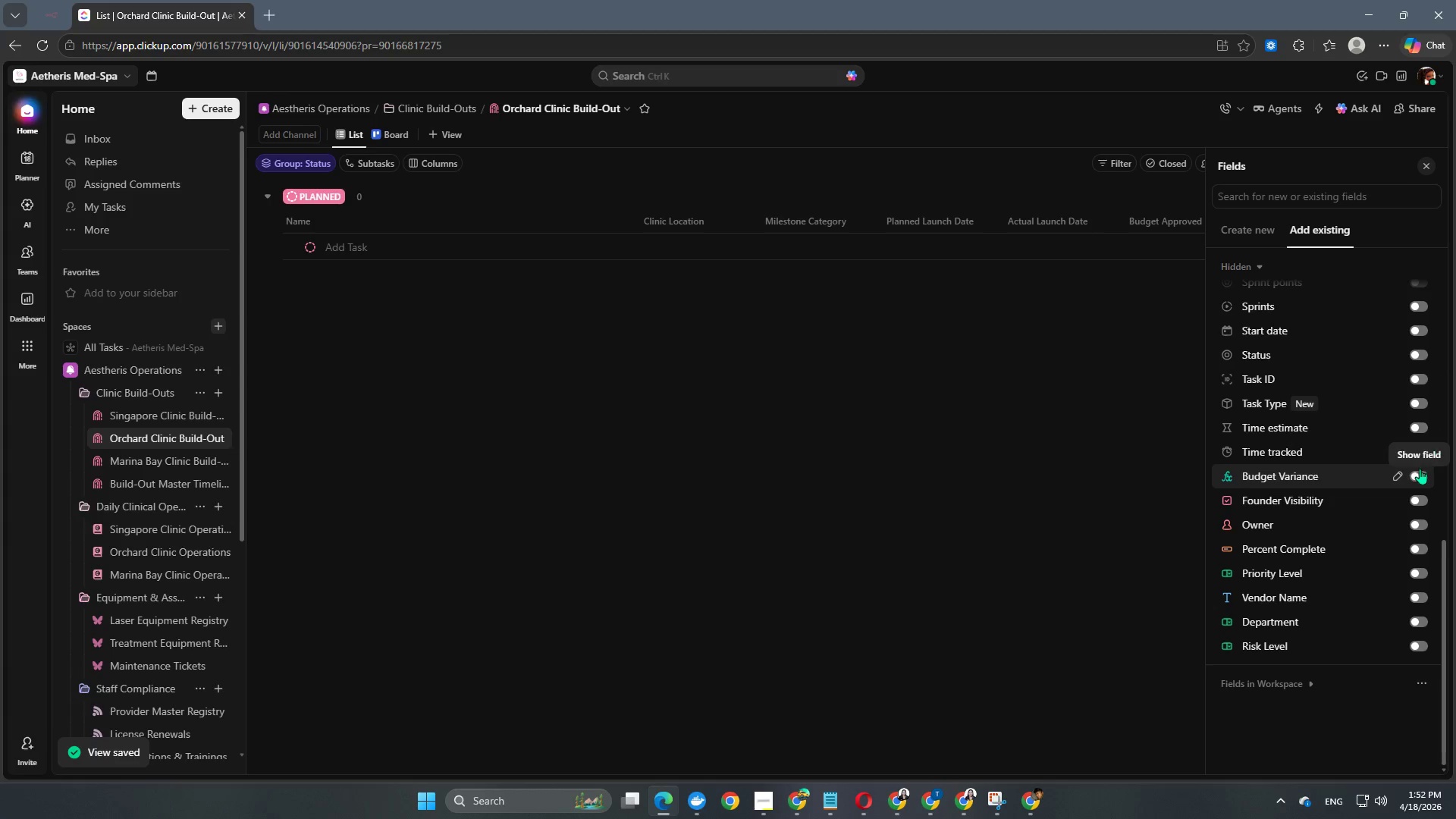 
left_click([1419, 470])
 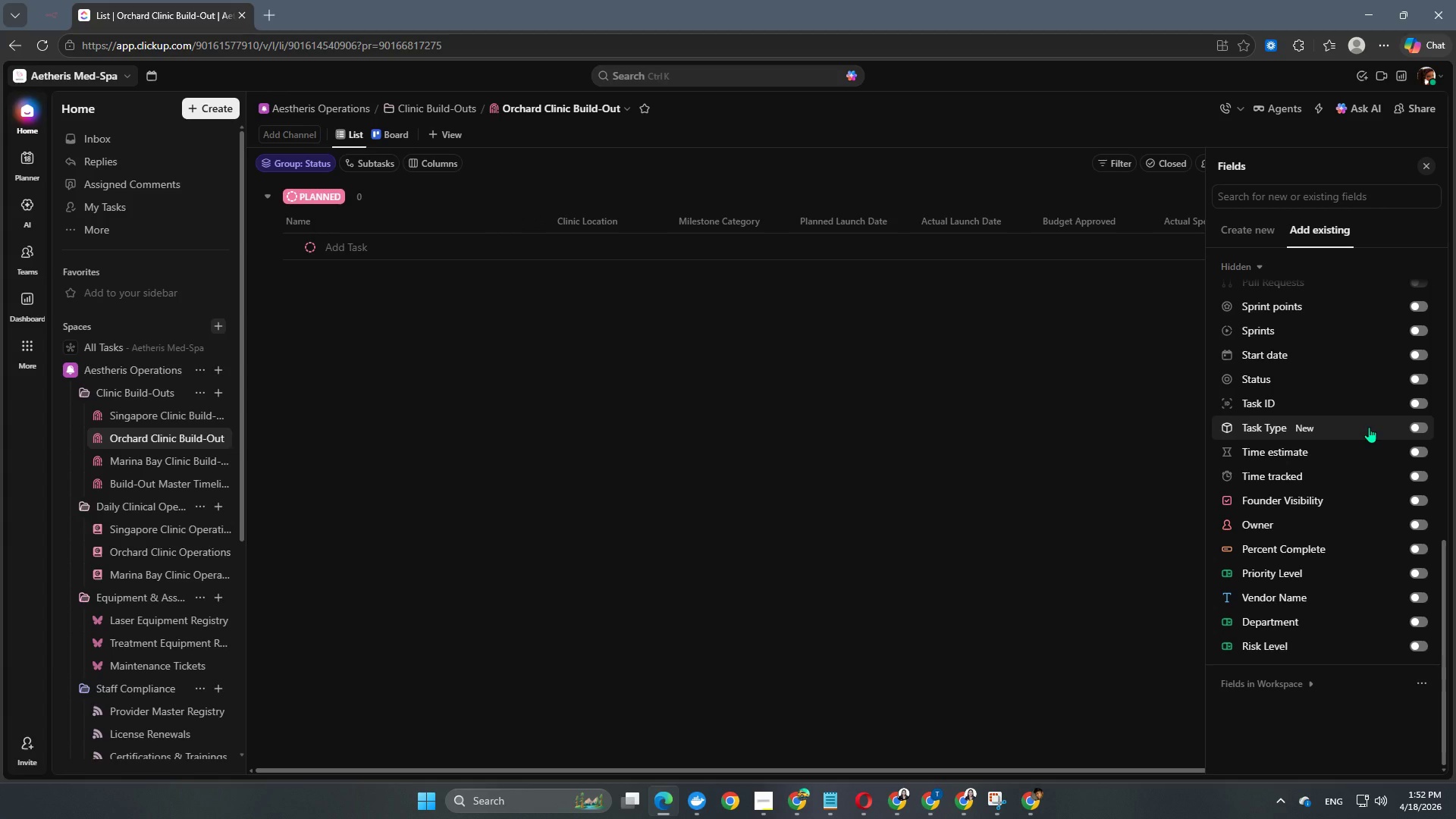 
wait(6.75)
 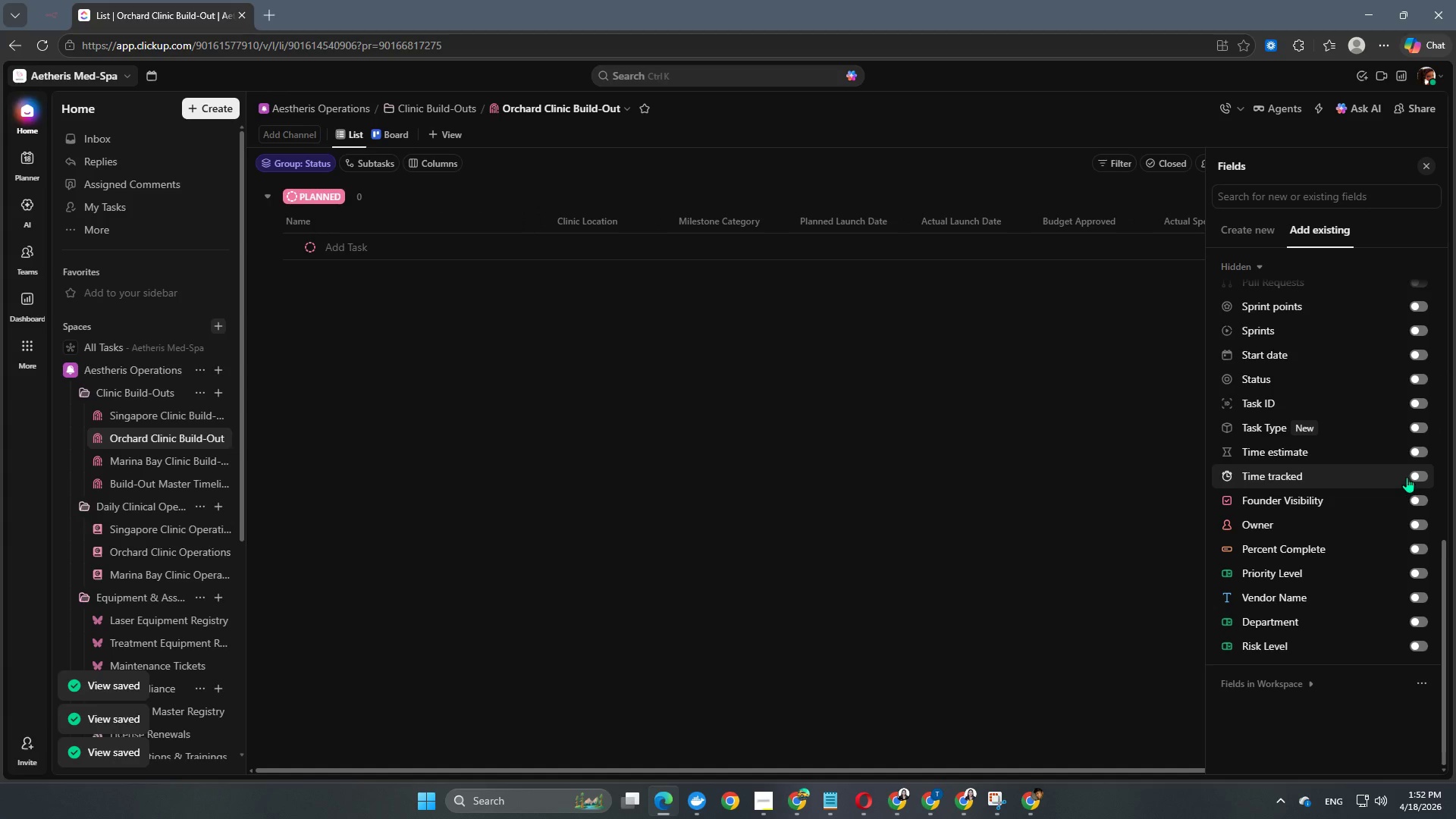 
left_click([1420, 597])
 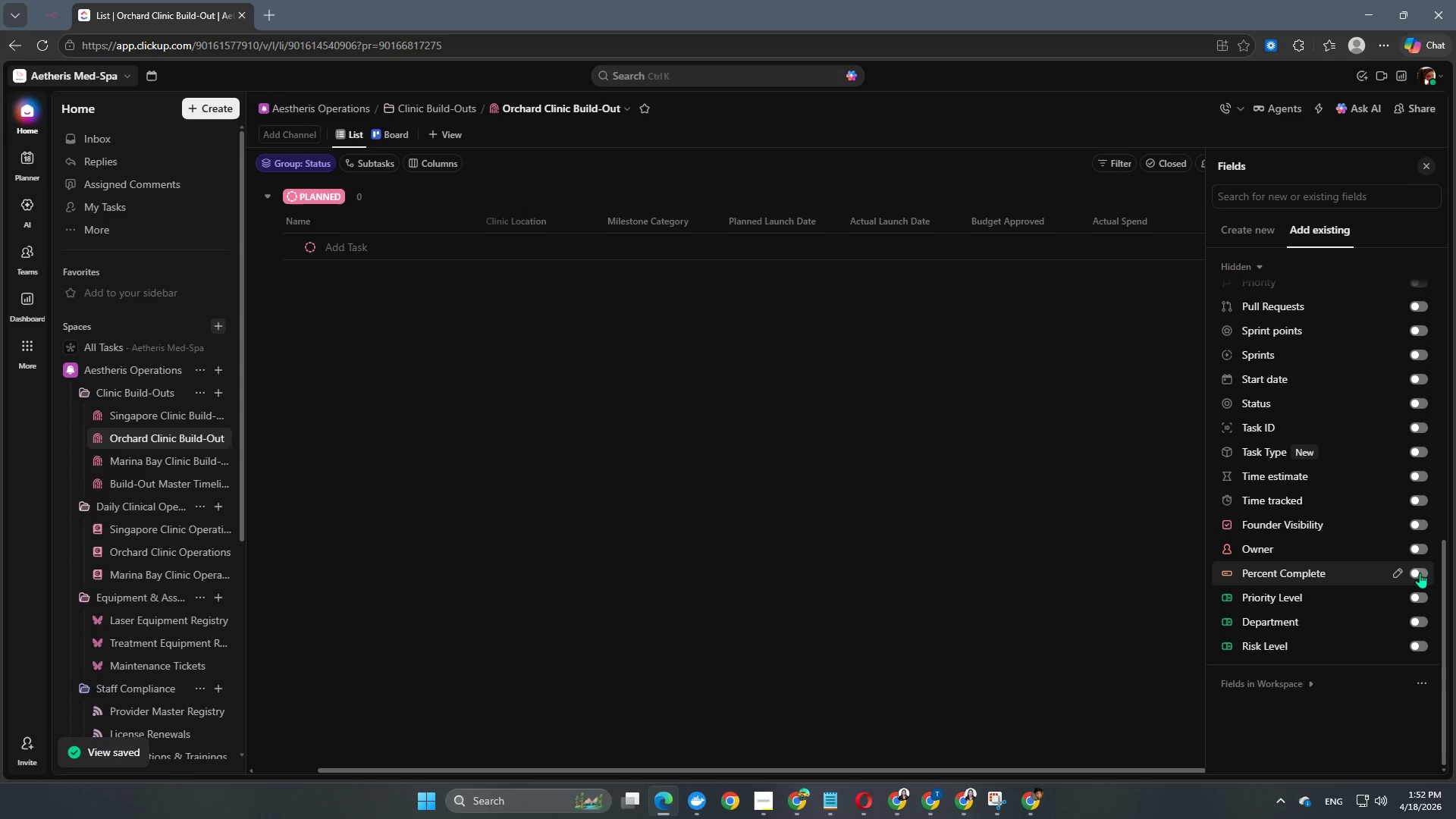 
left_click([1420, 573])
 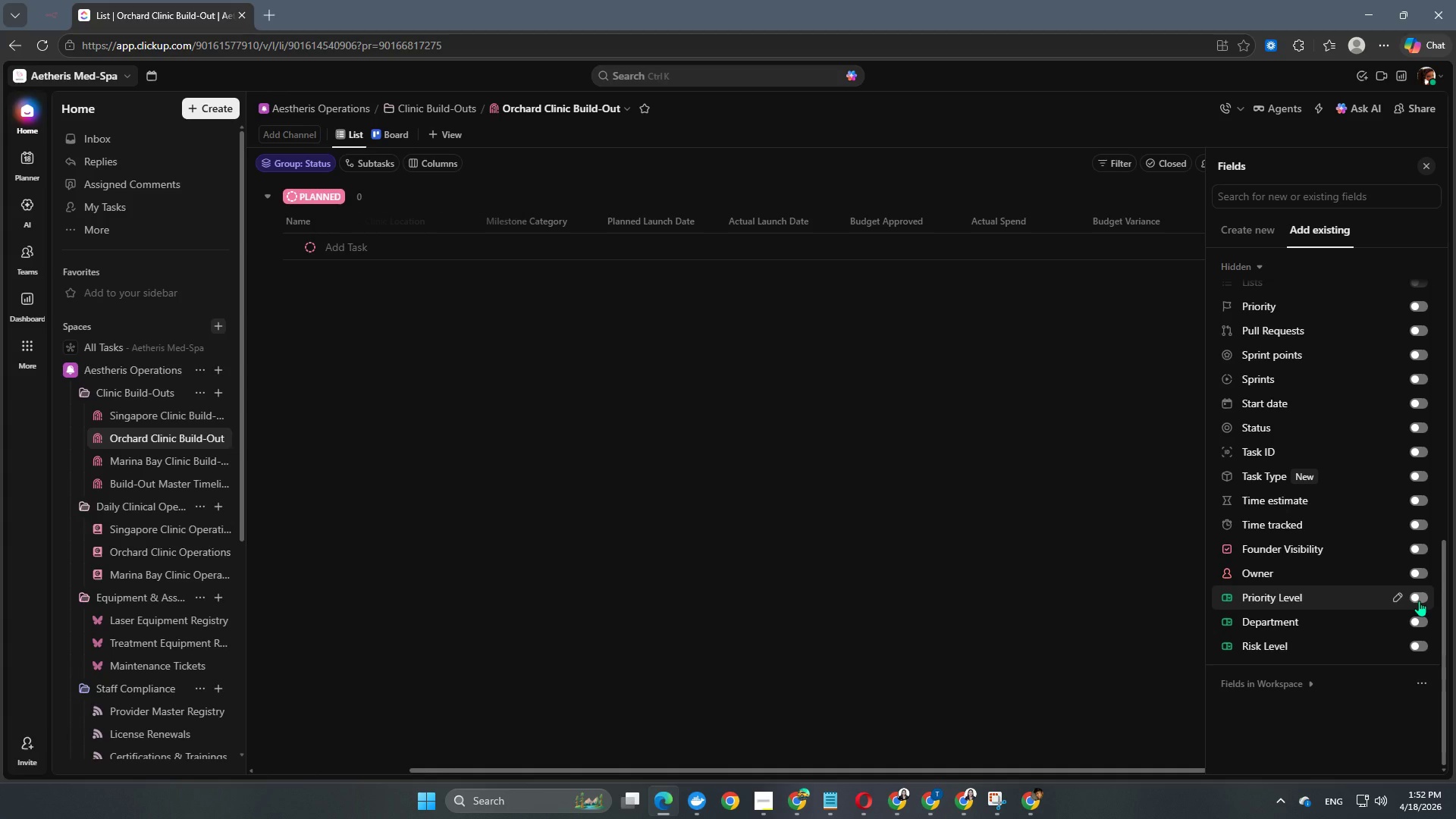 
left_click([1419, 601])
 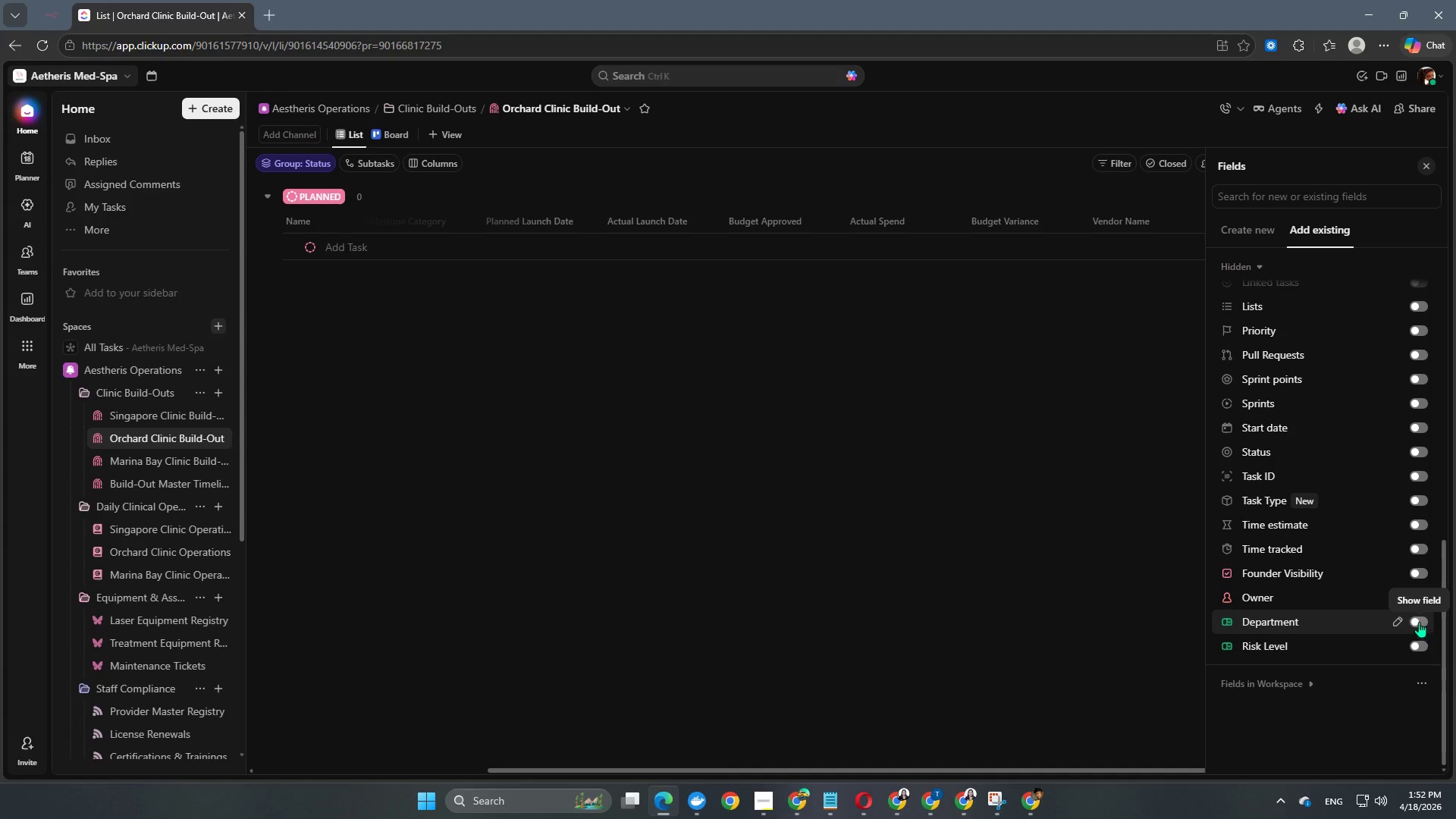 
left_click([1418, 617])
 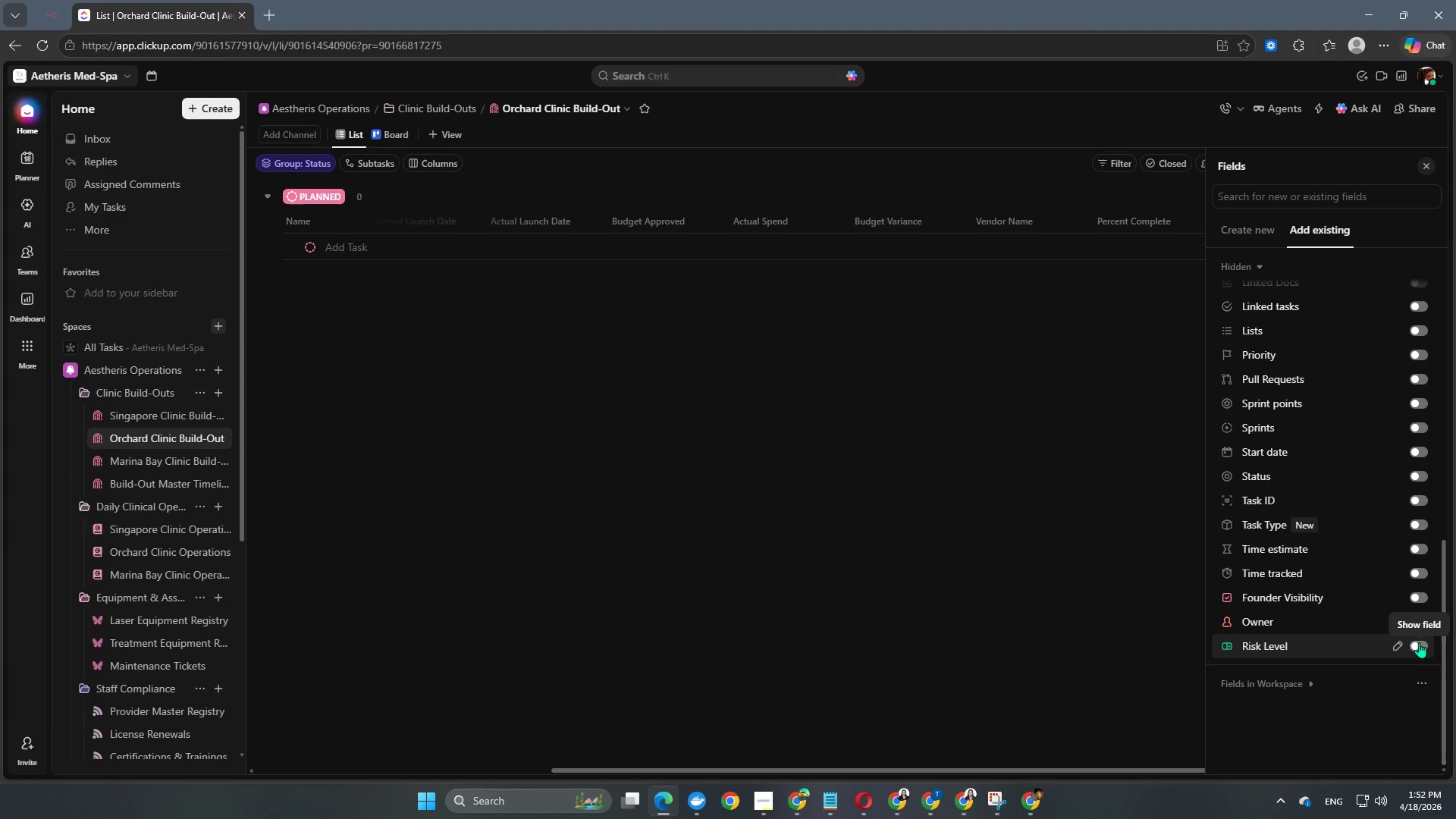 
left_click([1419, 642])
 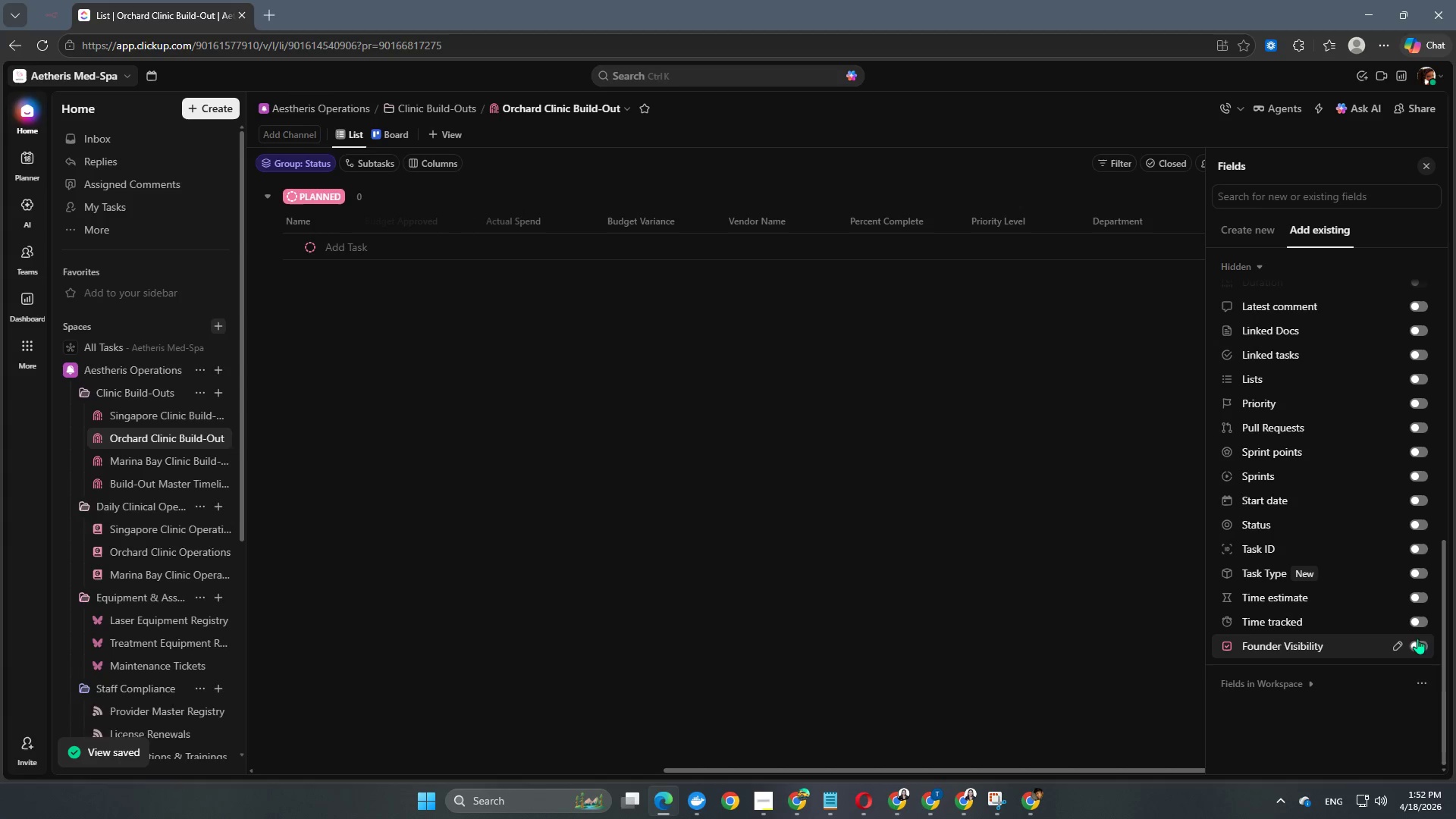 
left_click([921, 563])
 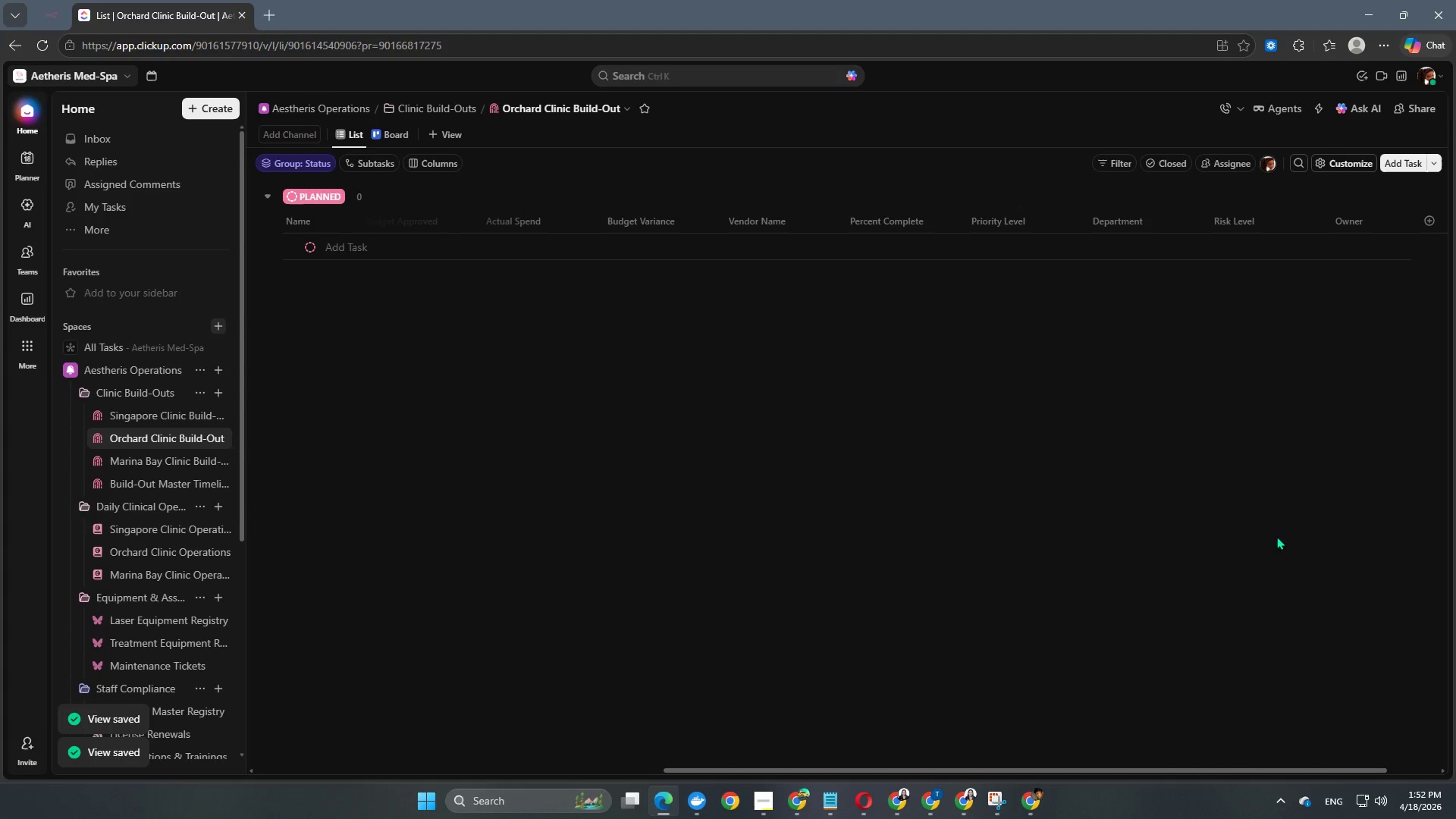 
scroll: coordinate [1072, 676], scroll_direction: up, amount: 1.0
 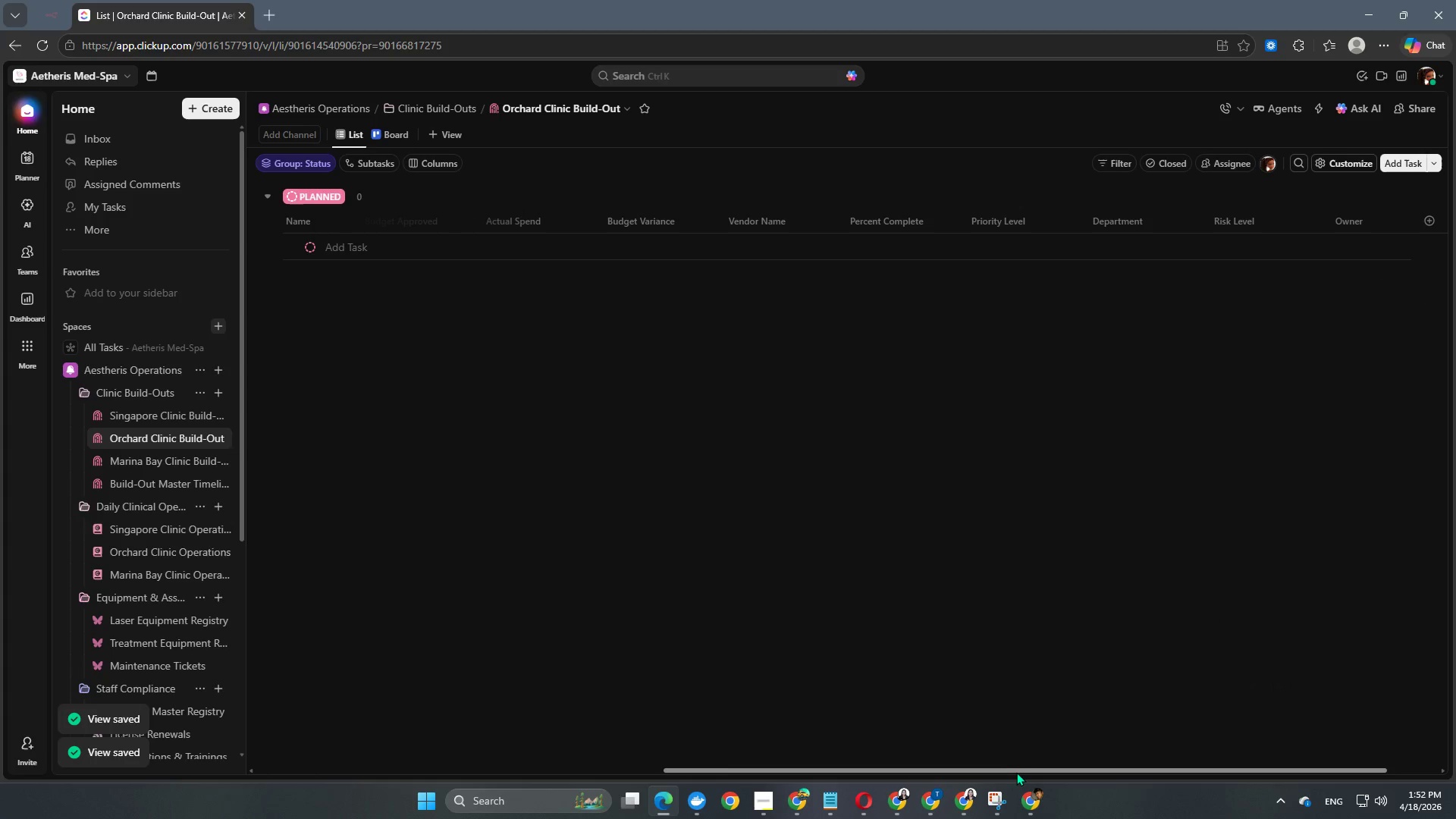 
left_click_drag(start_coordinate=[1015, 770], to_coordinate=[764, 767])
 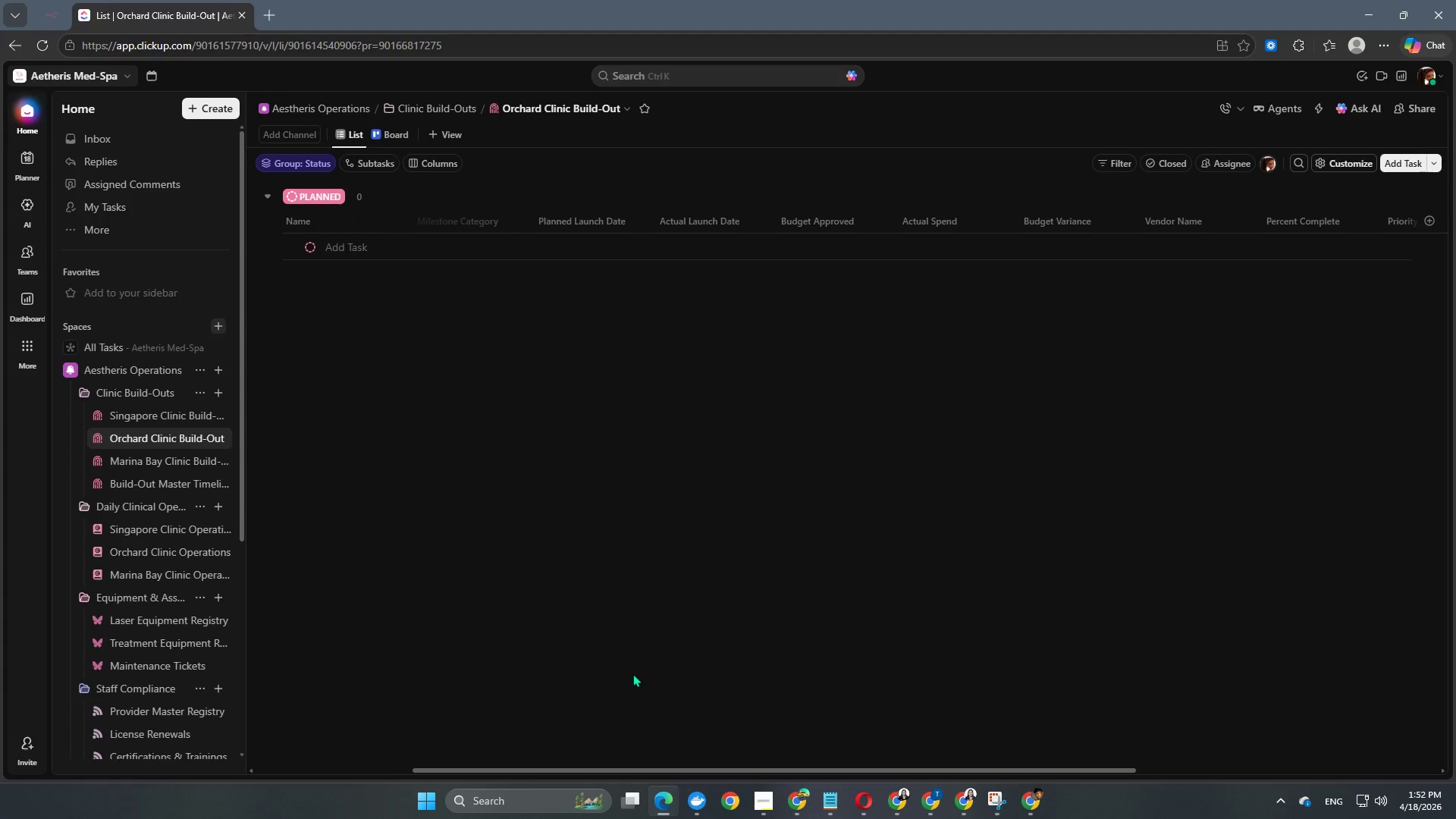 
wait(6.78)
 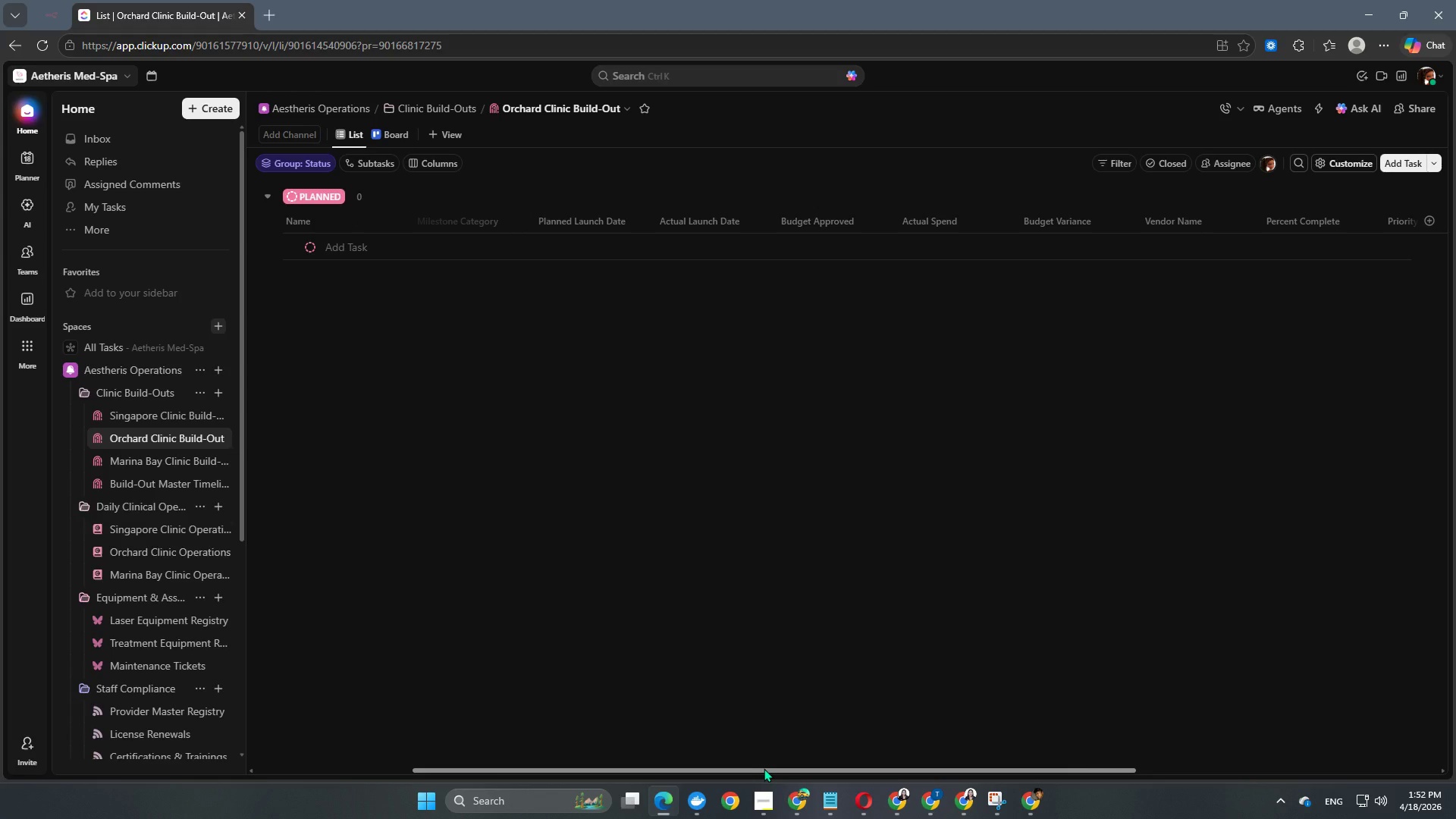 
left_click([165, 412])
 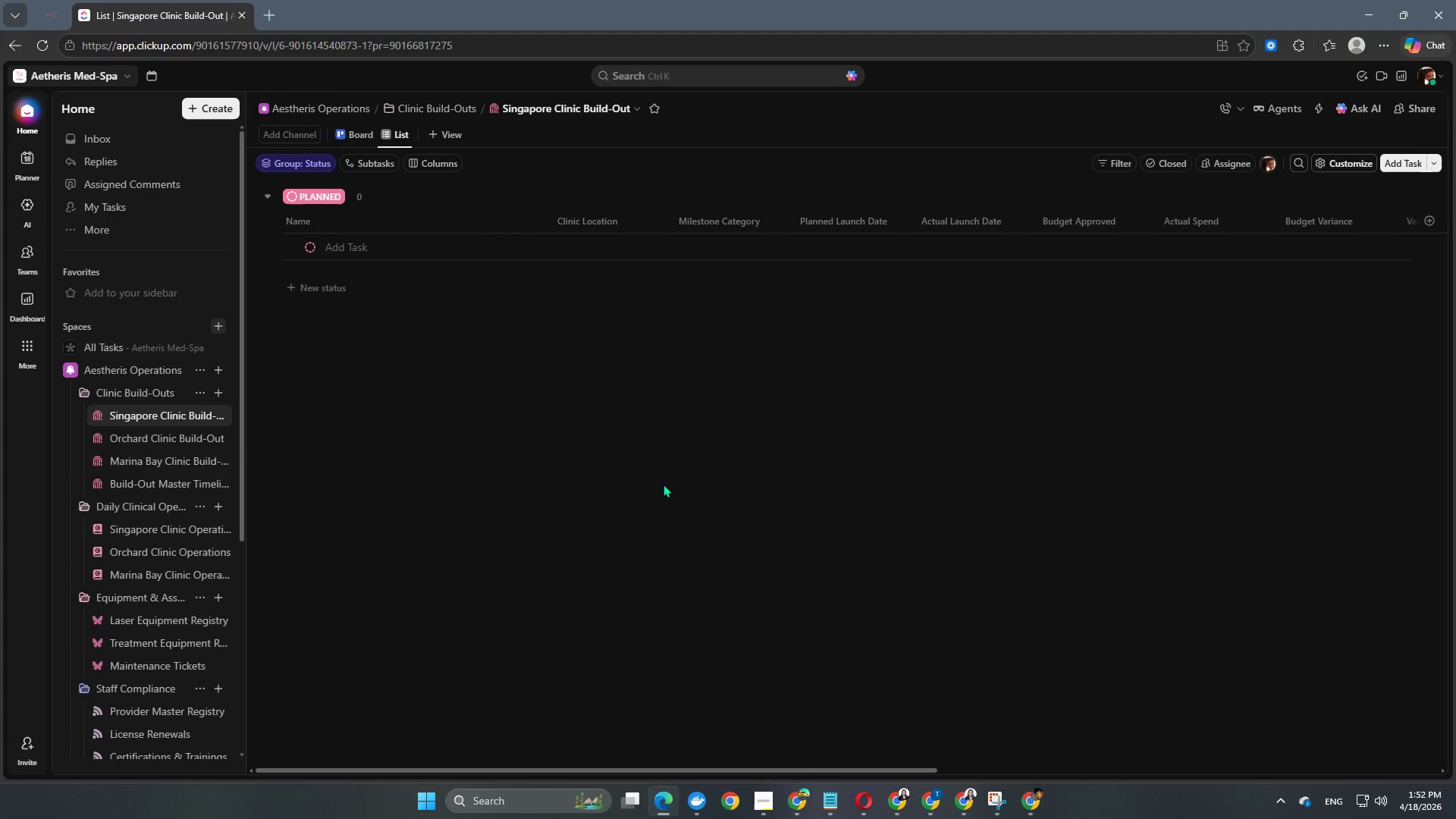 
wait(13.28)
 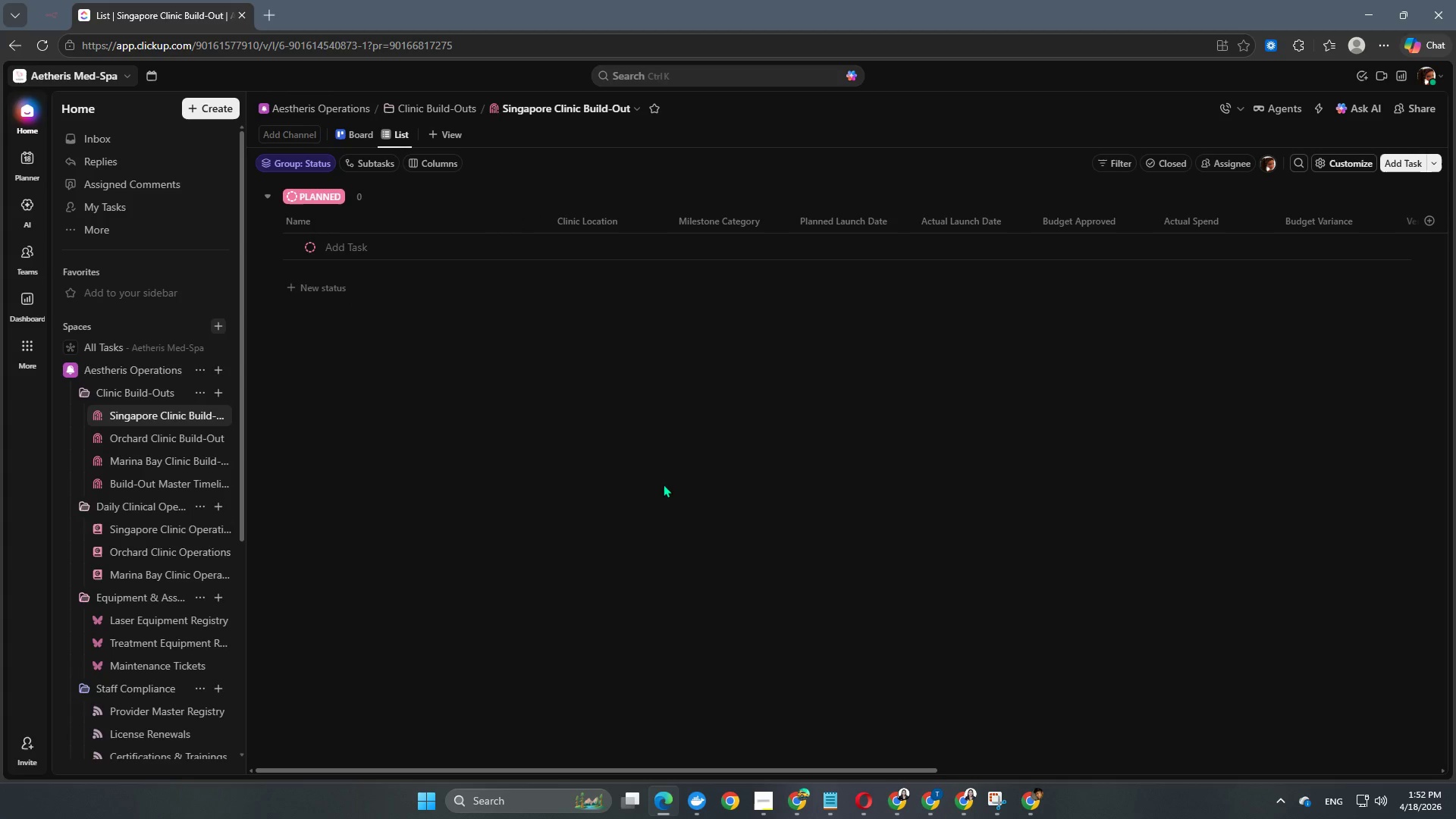 
left_click([373, 257])
 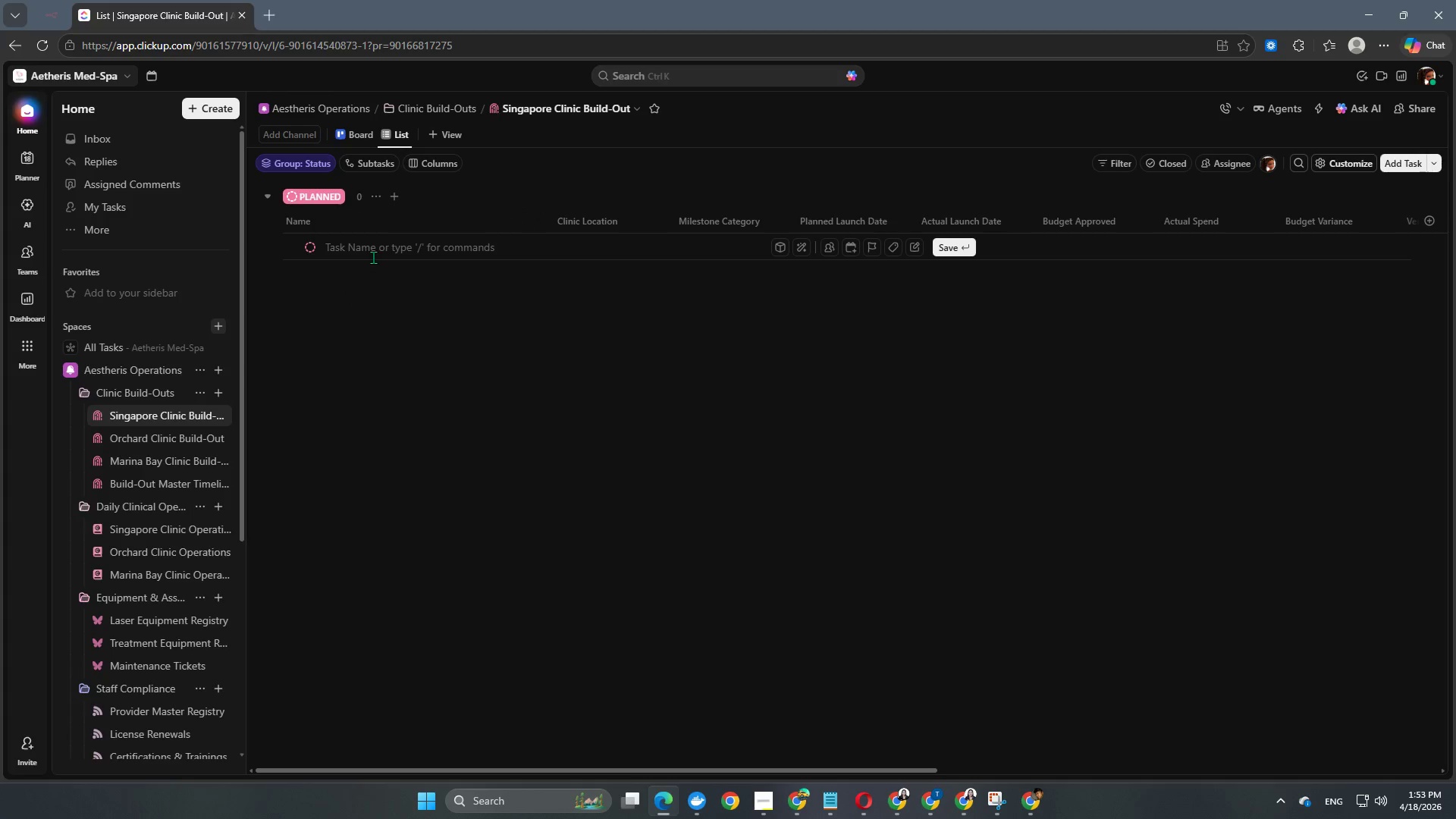 
type(Secure Business Permit)
 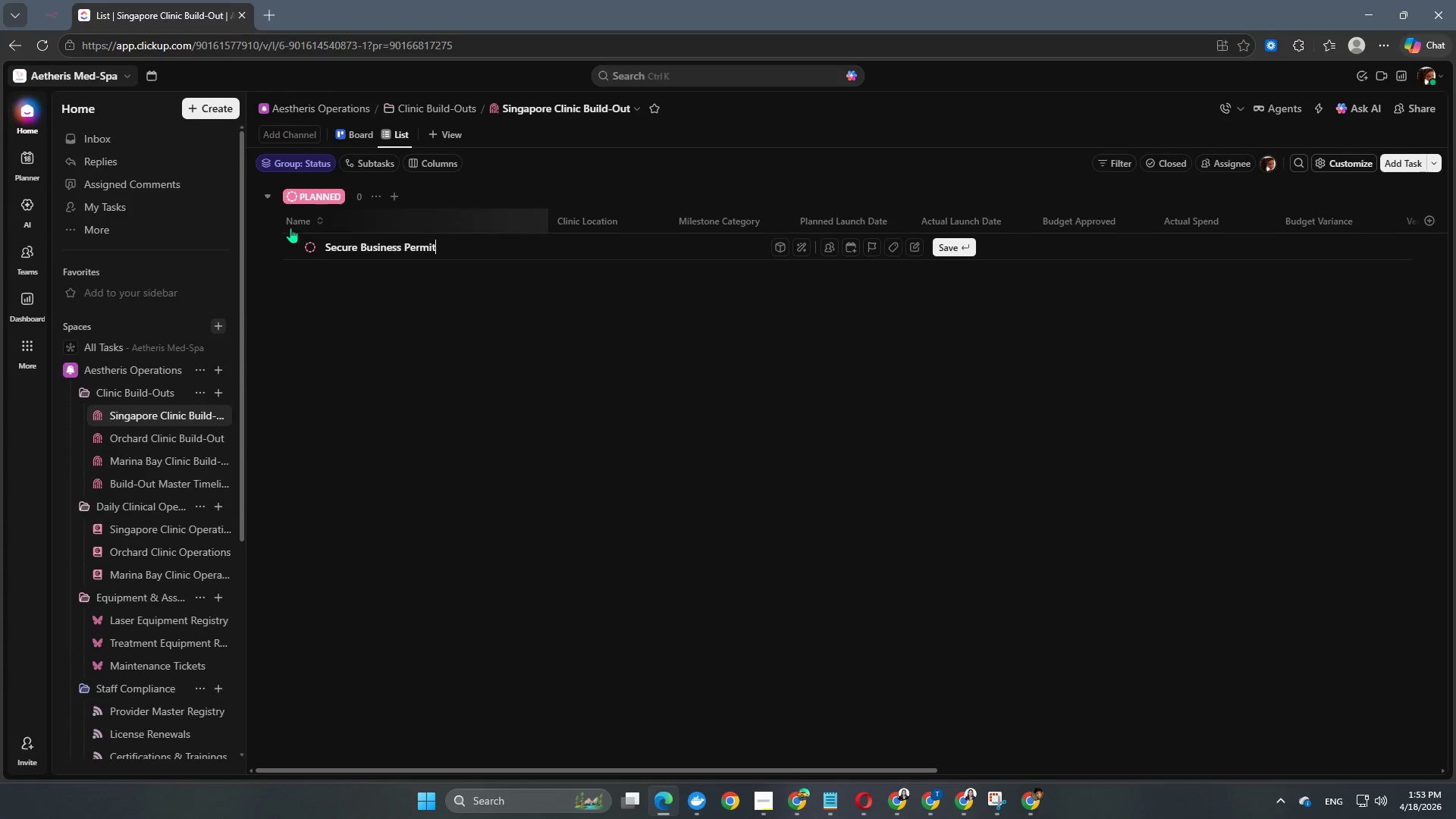 
left_click([312, 246])
 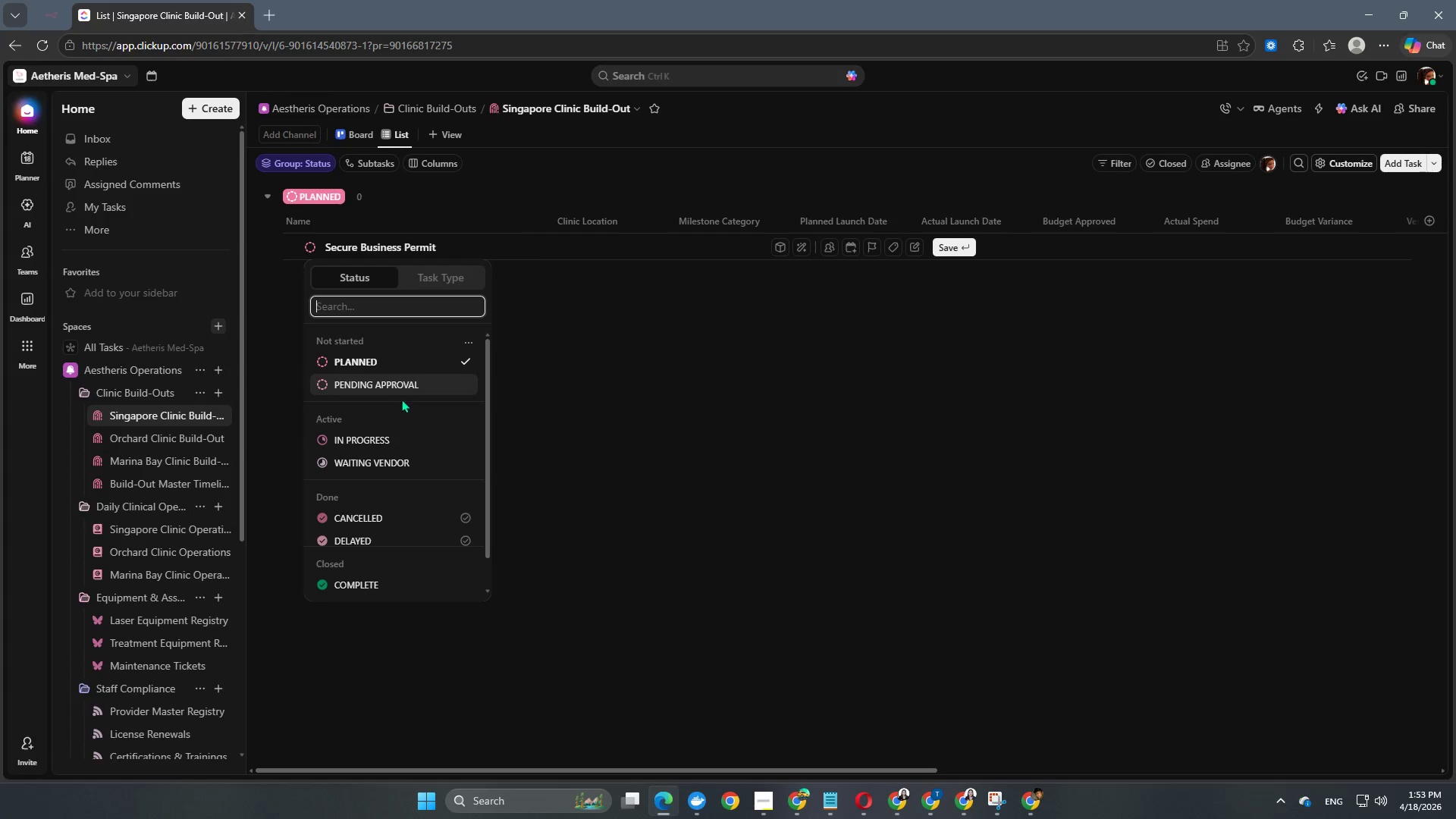 
left_click([377, 435])
 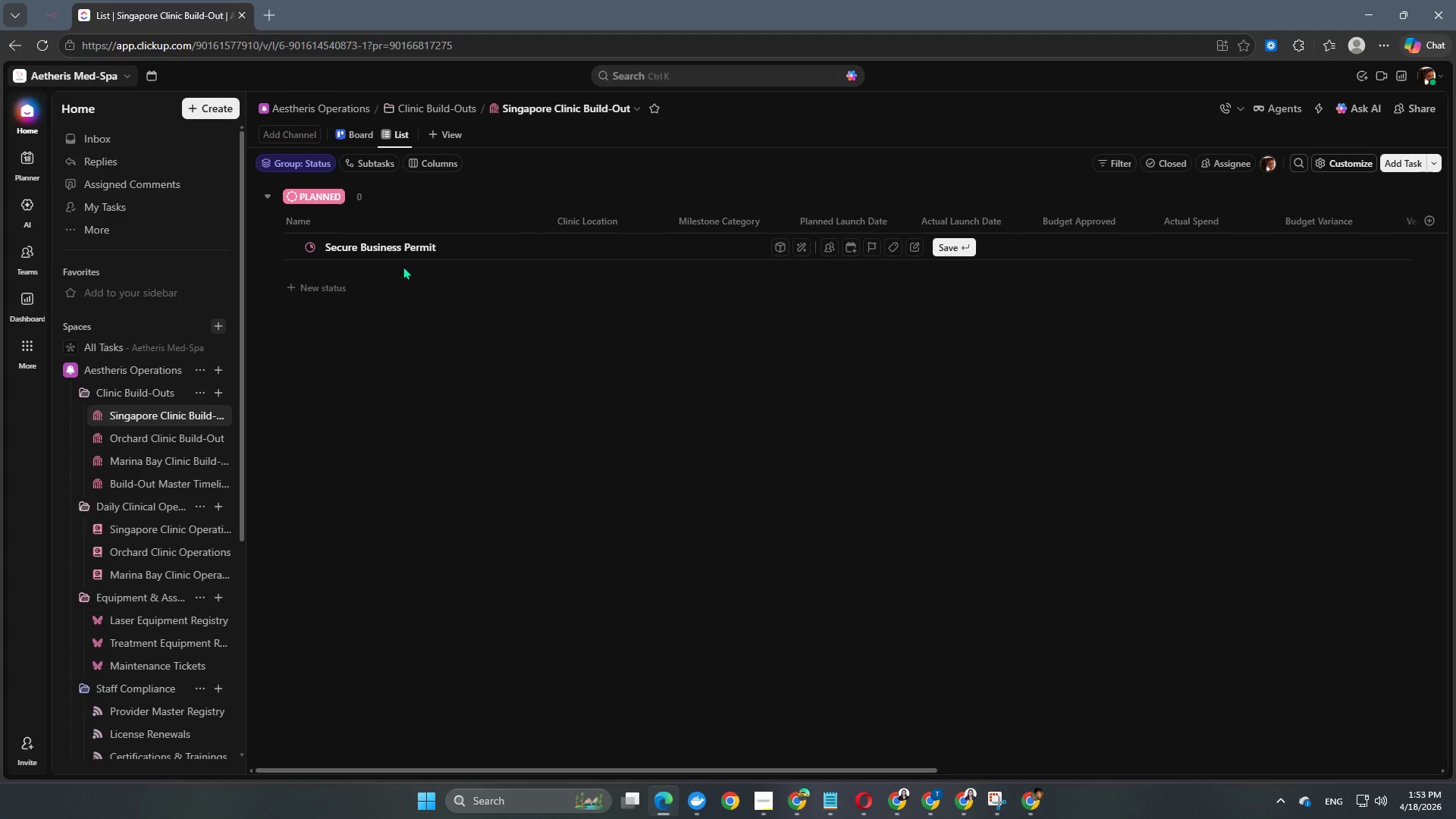 
left_click([306, 250])
 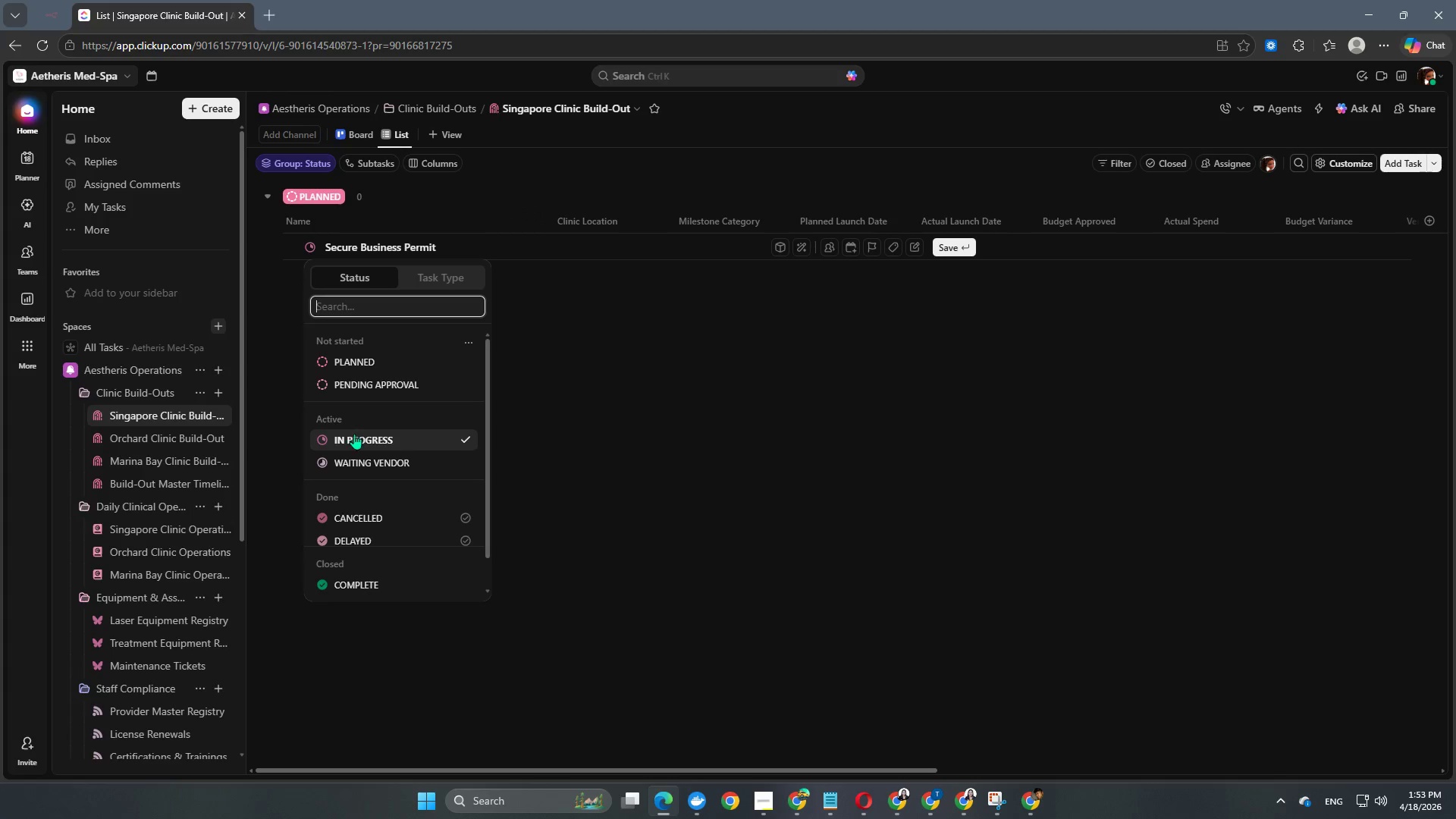 
left_click([354, 440])
 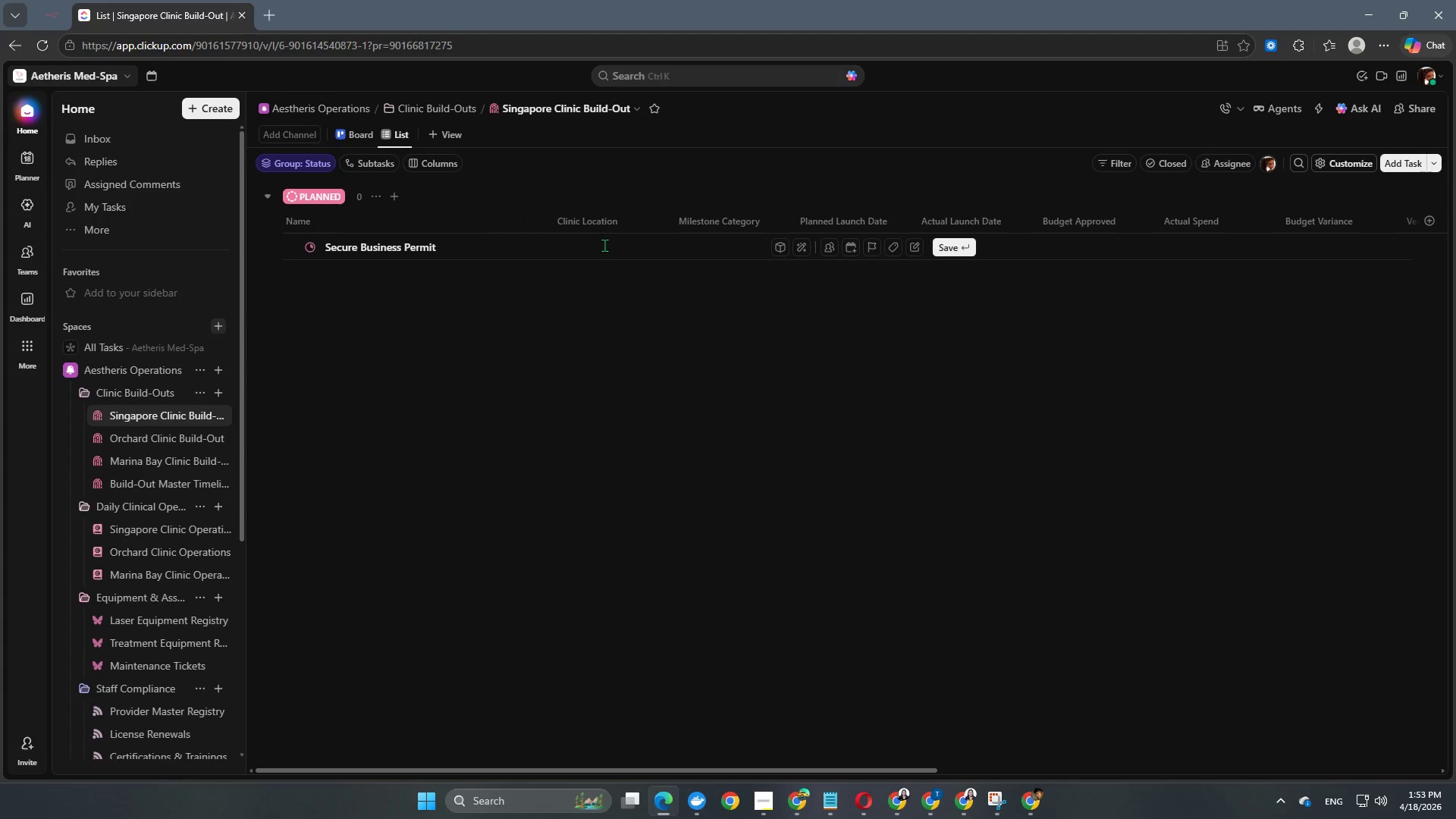 
left_click([581, 248])
 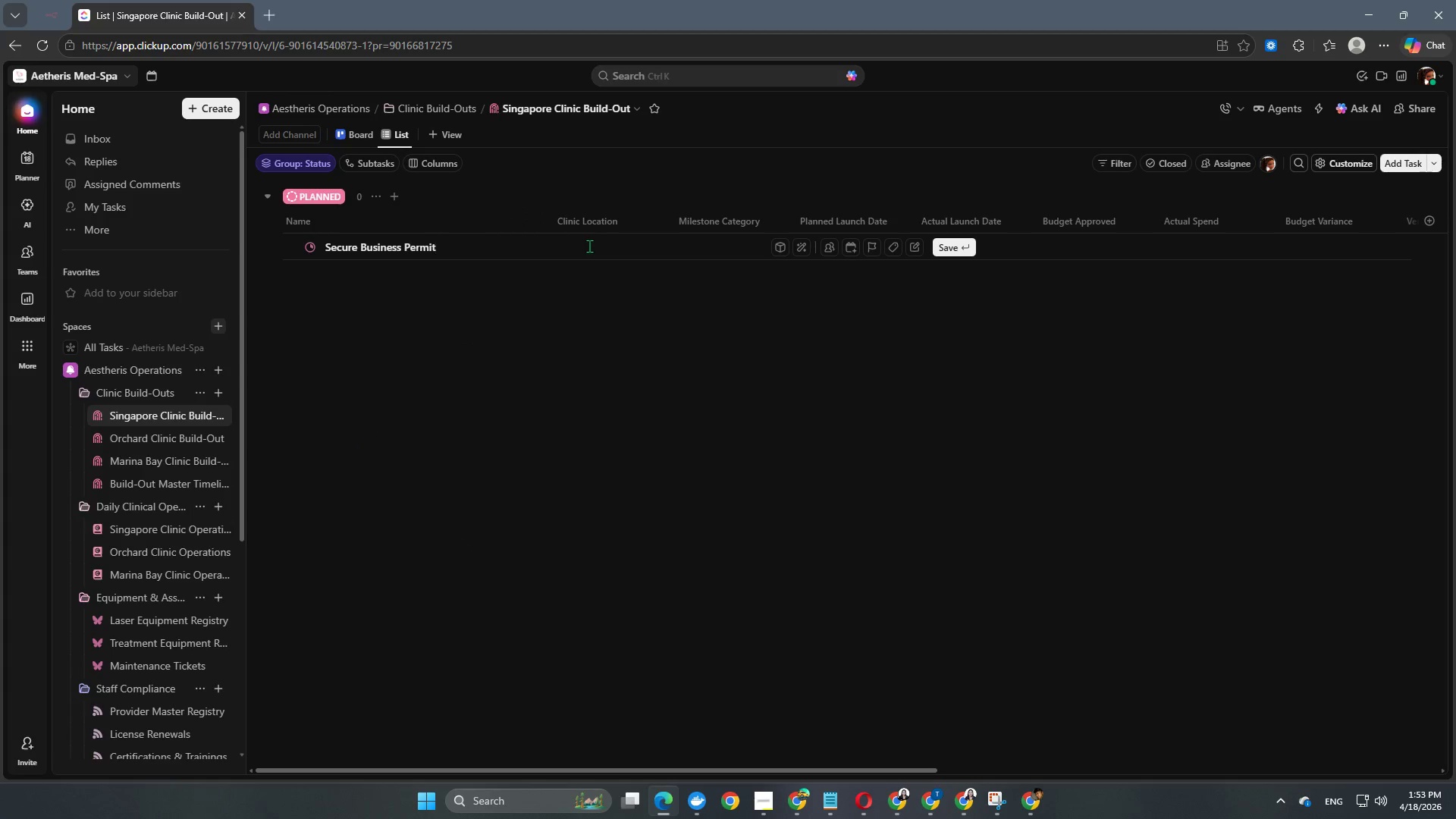 
left_click([592, 246])
 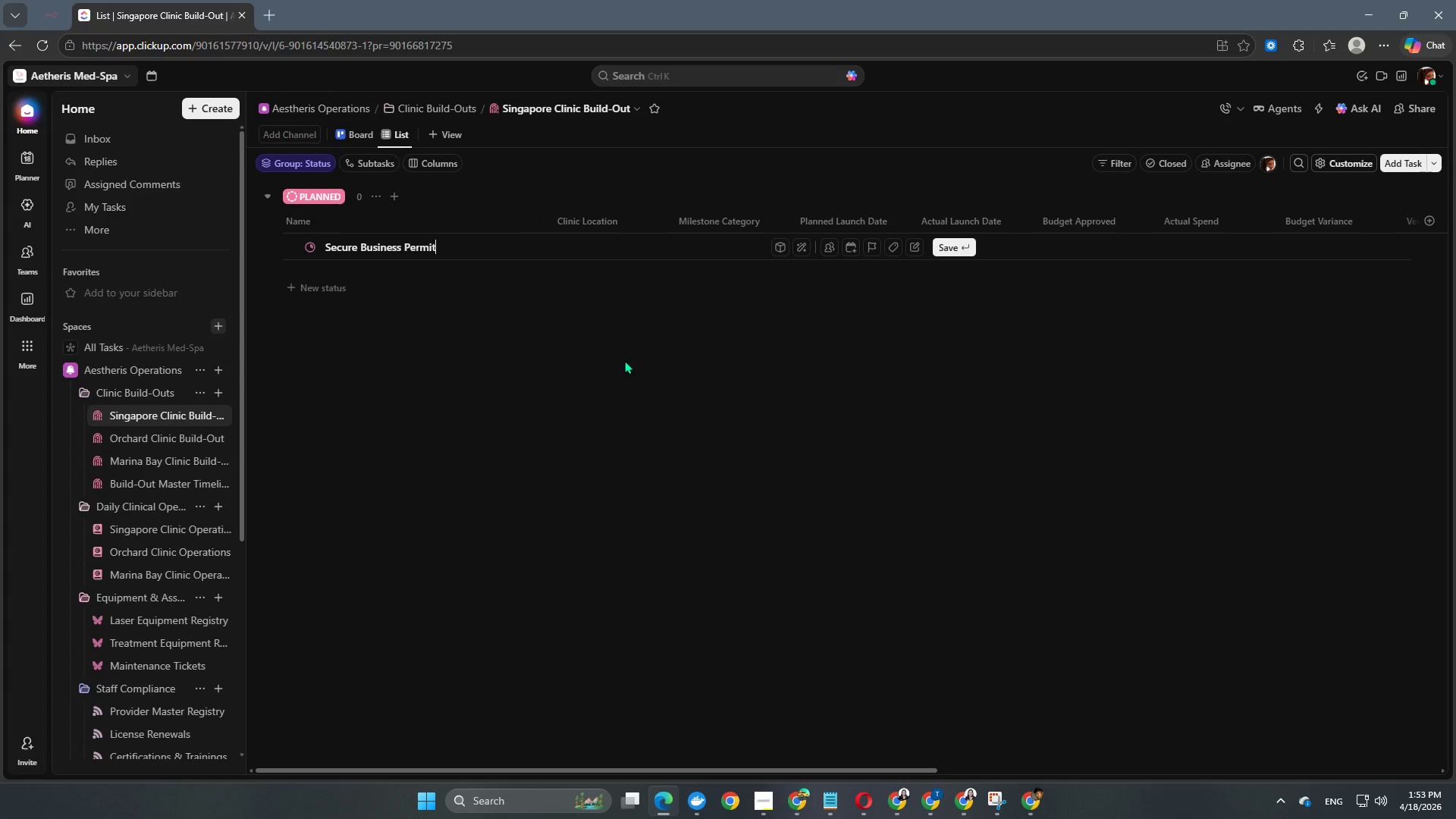 
left_click([625, 374])
 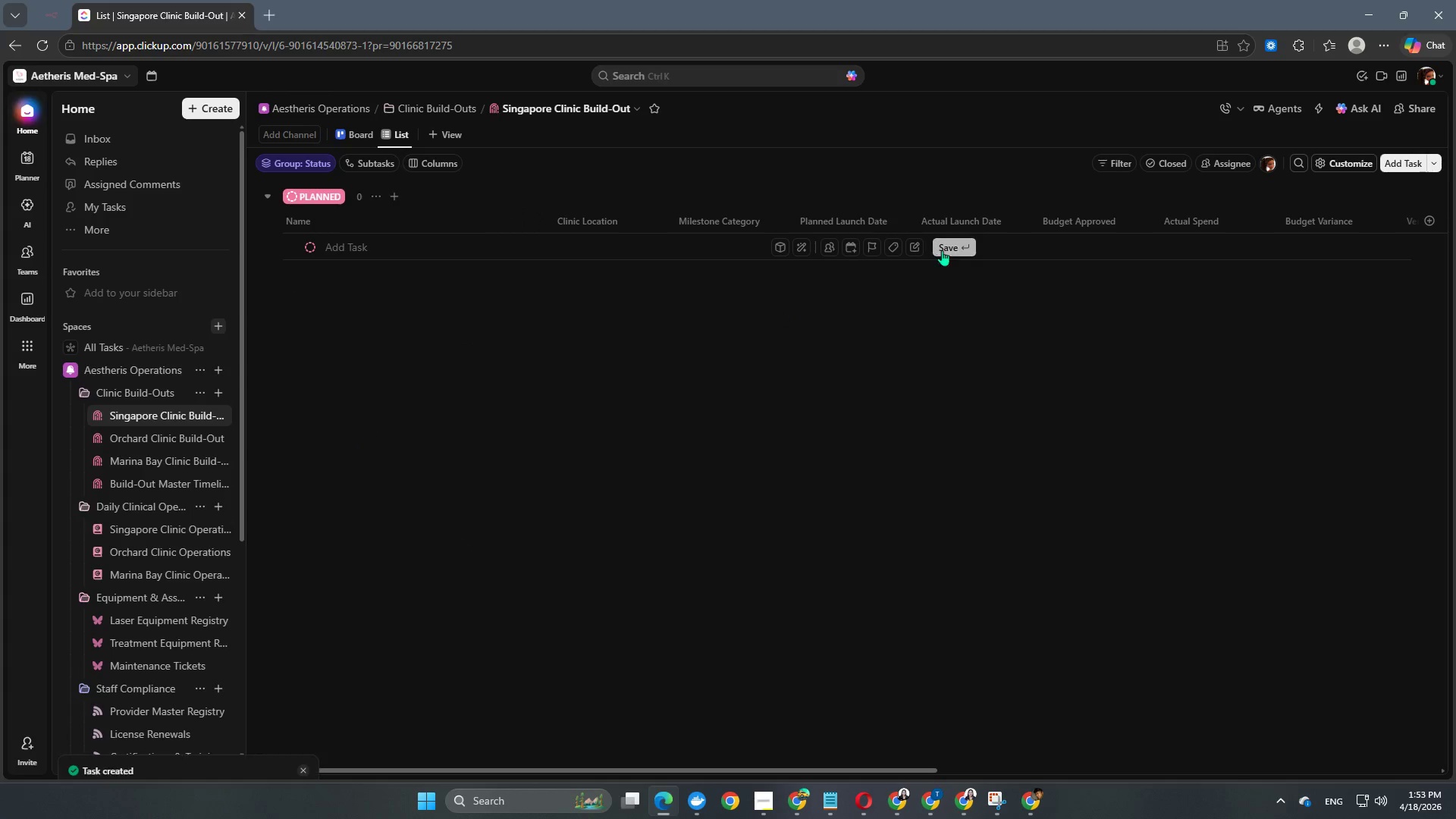 
left_click([946, 249])
 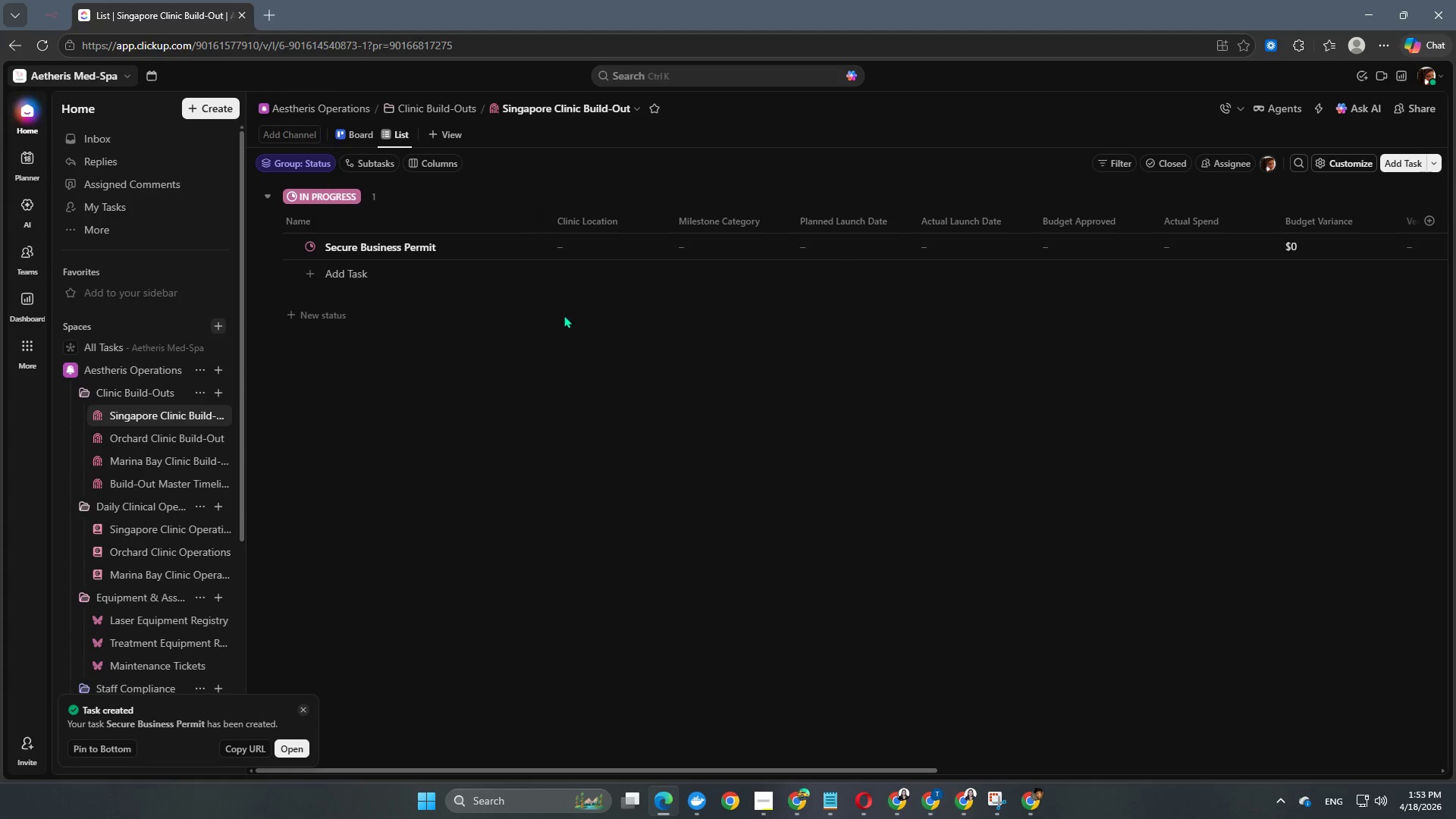 
left_click([578, 242])
 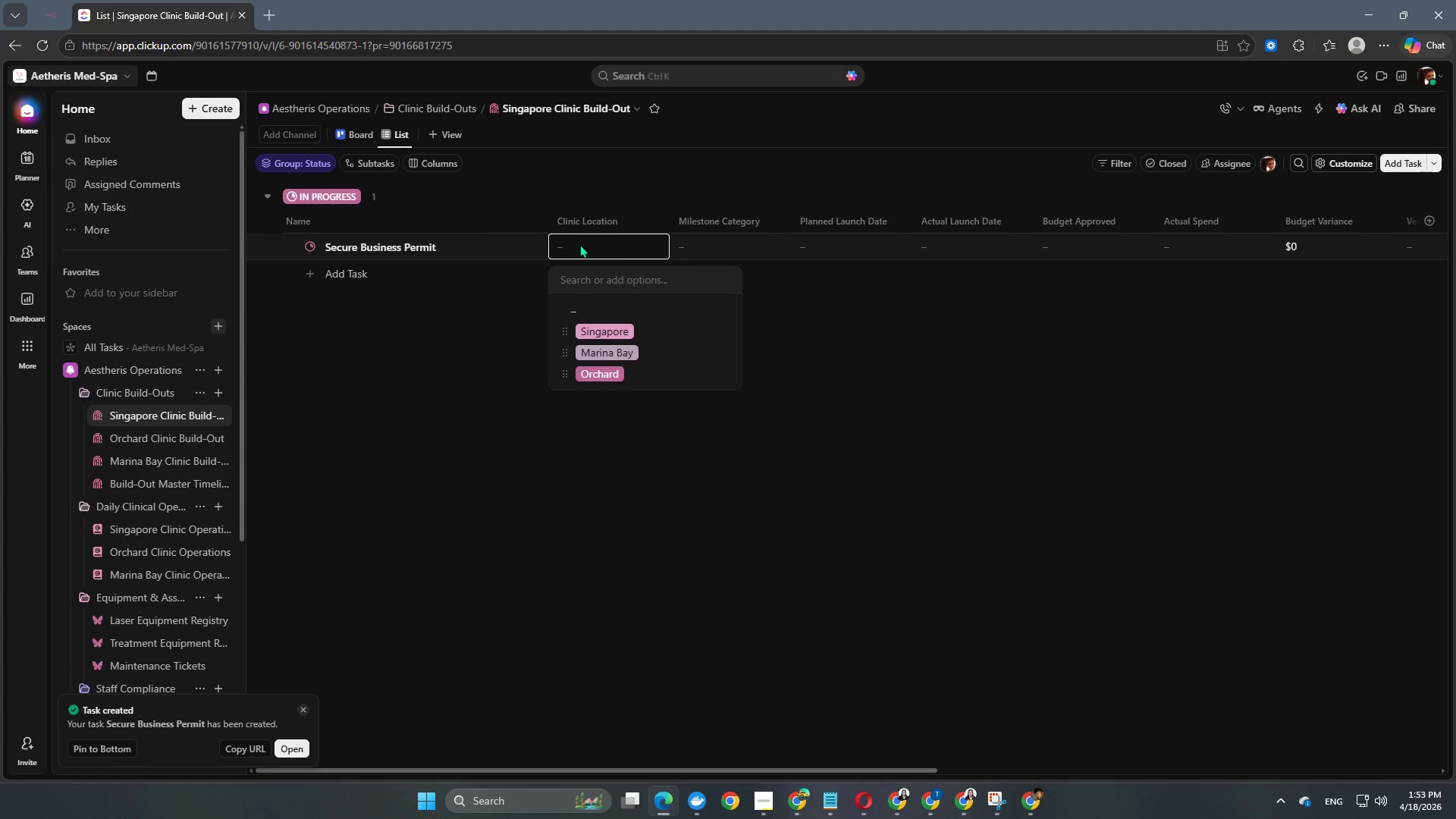 
left_click([609, 334])
 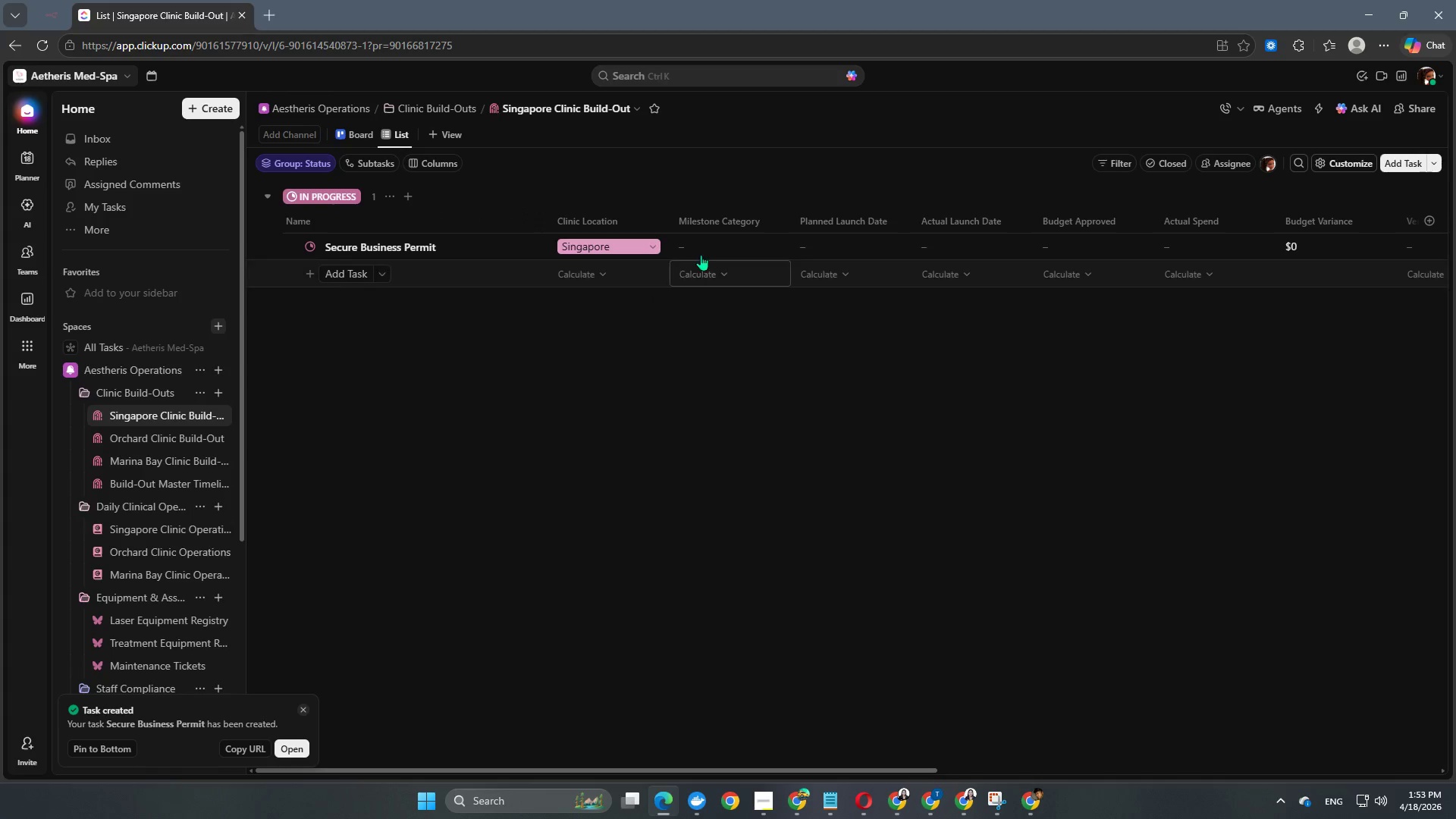 
left_click([726, 249])
 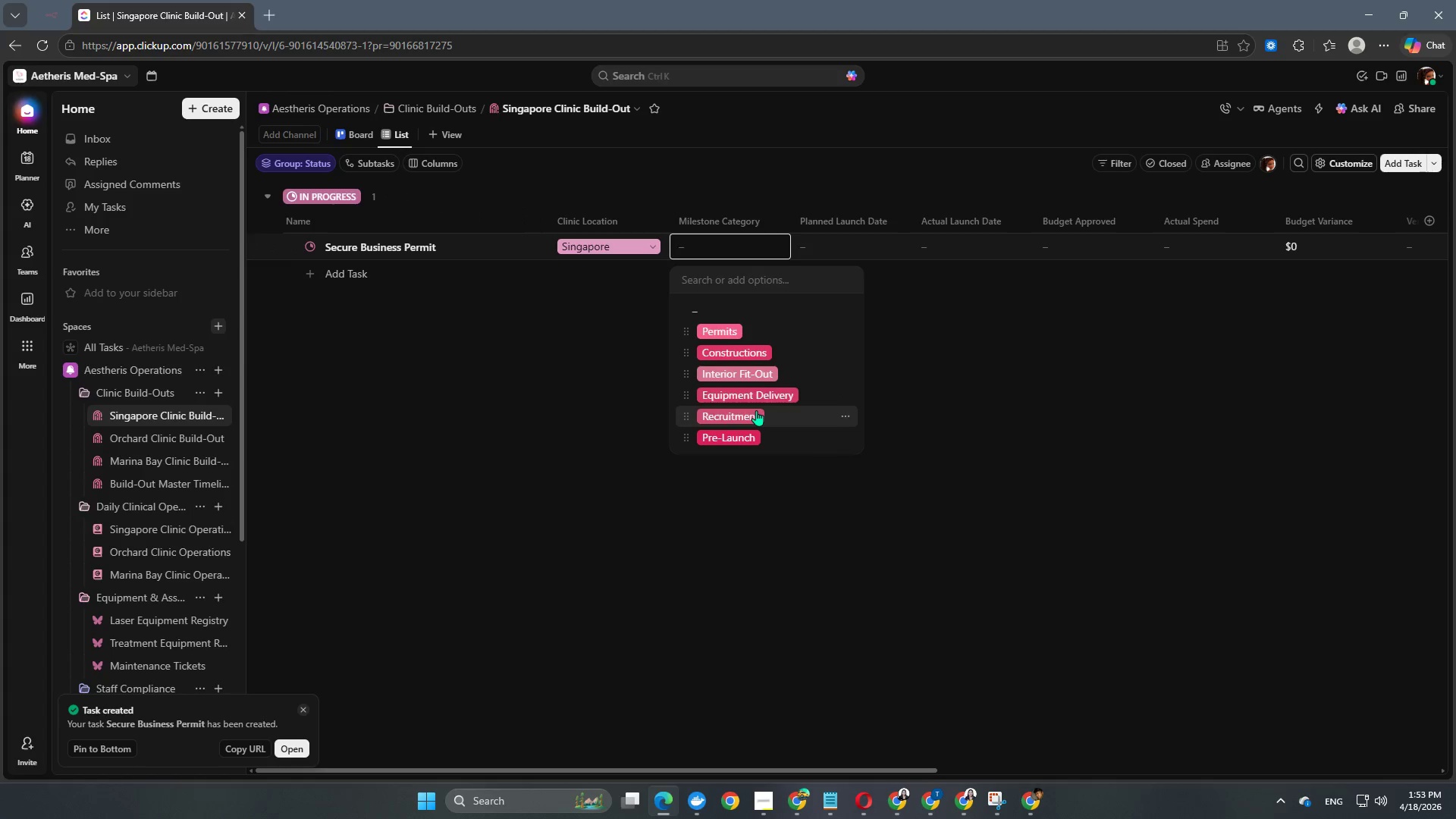 
left_click([762, 332])
 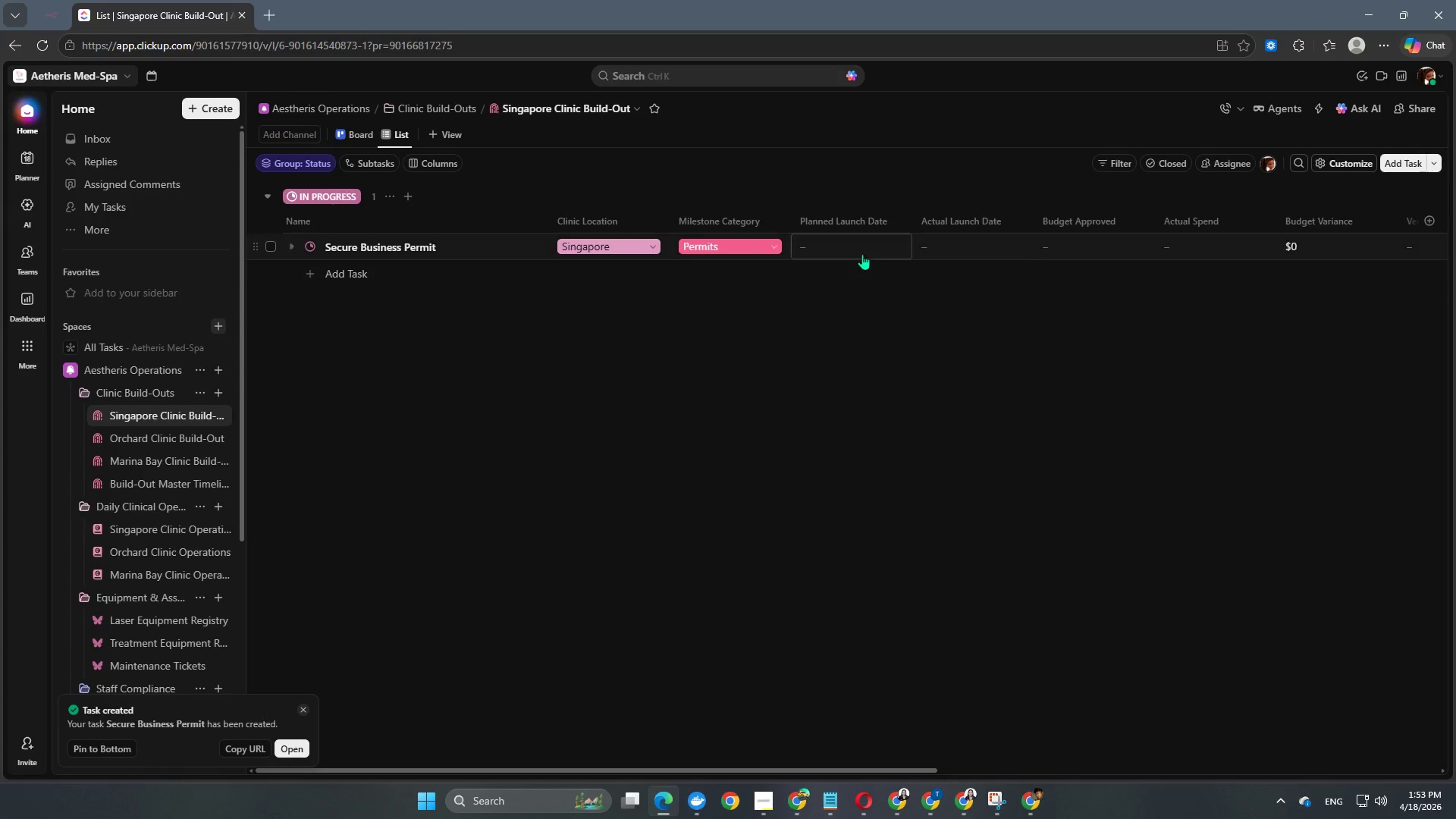 
left_click([872, 248])
 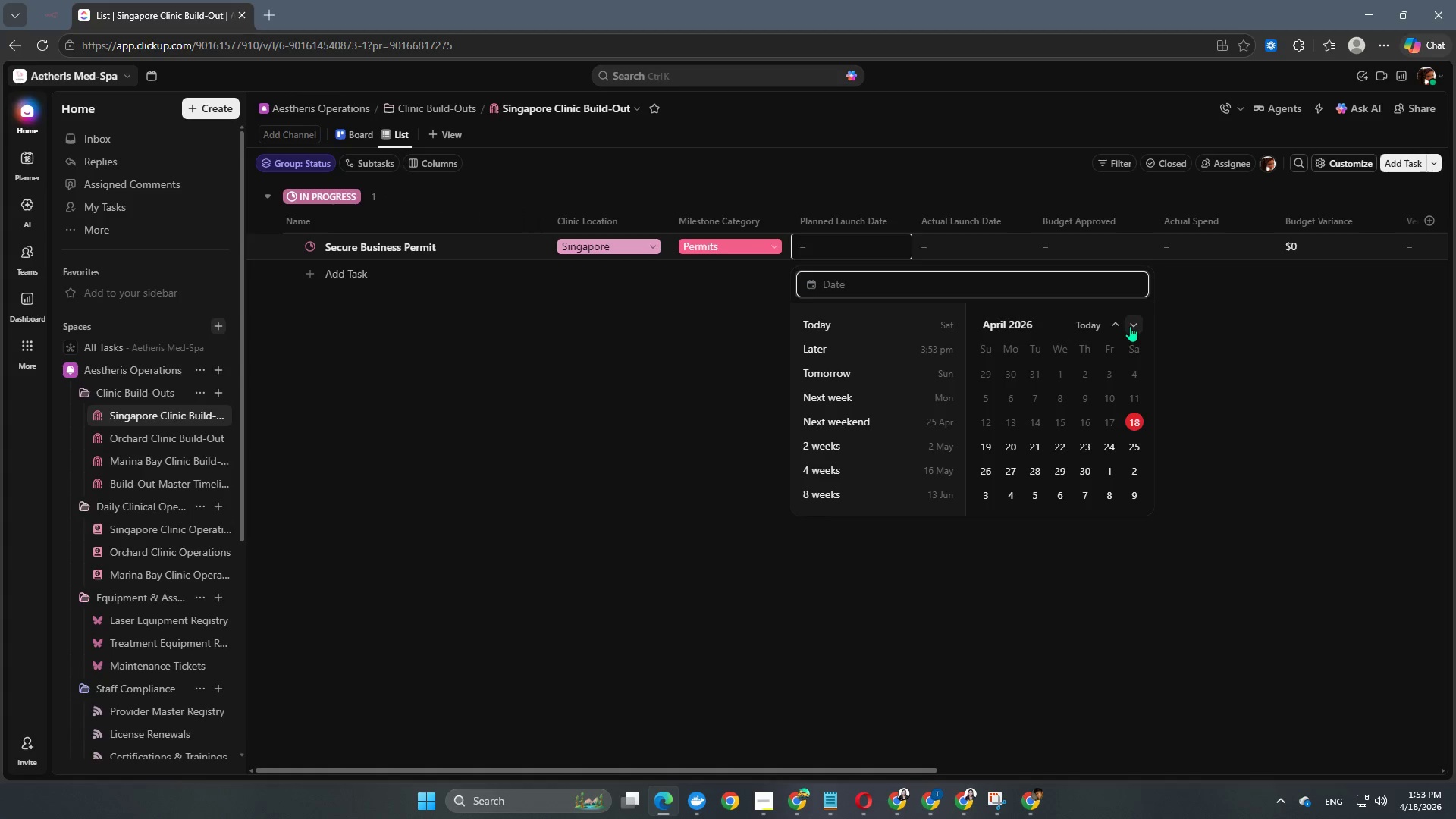 
double_click([1138, 326])
 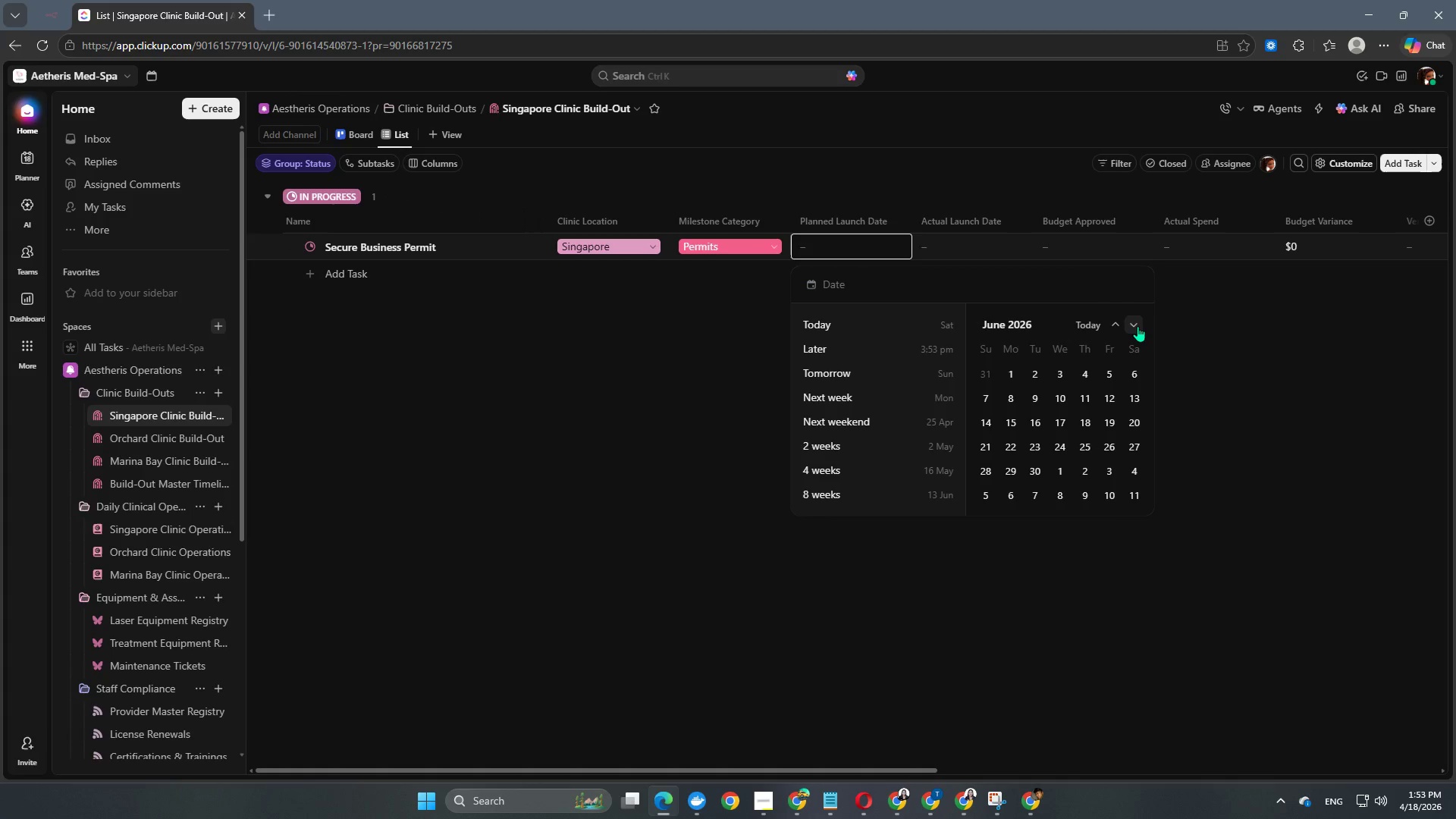 
left_click([1138, 326])
 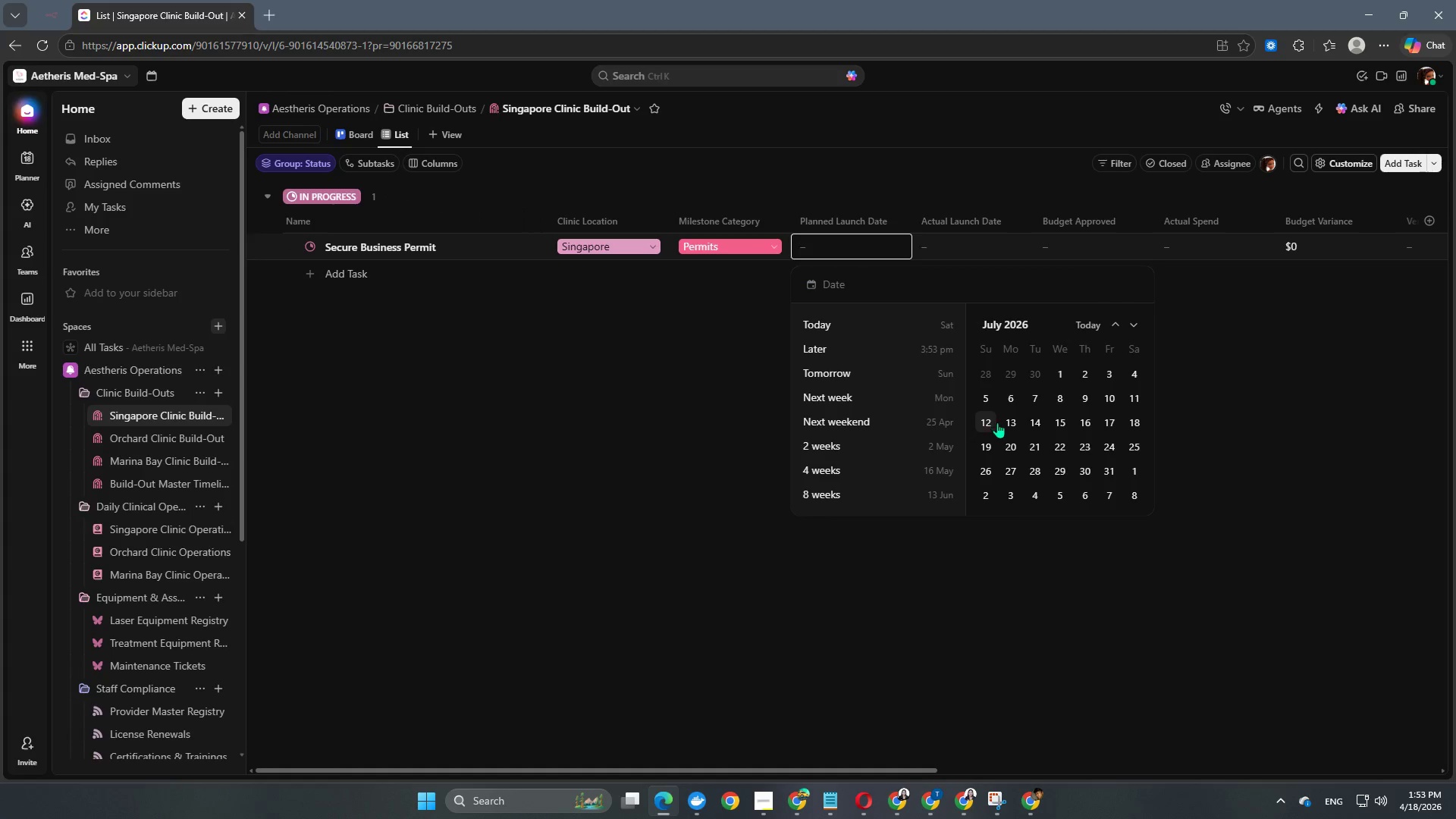 
left_click([1062, 422])
 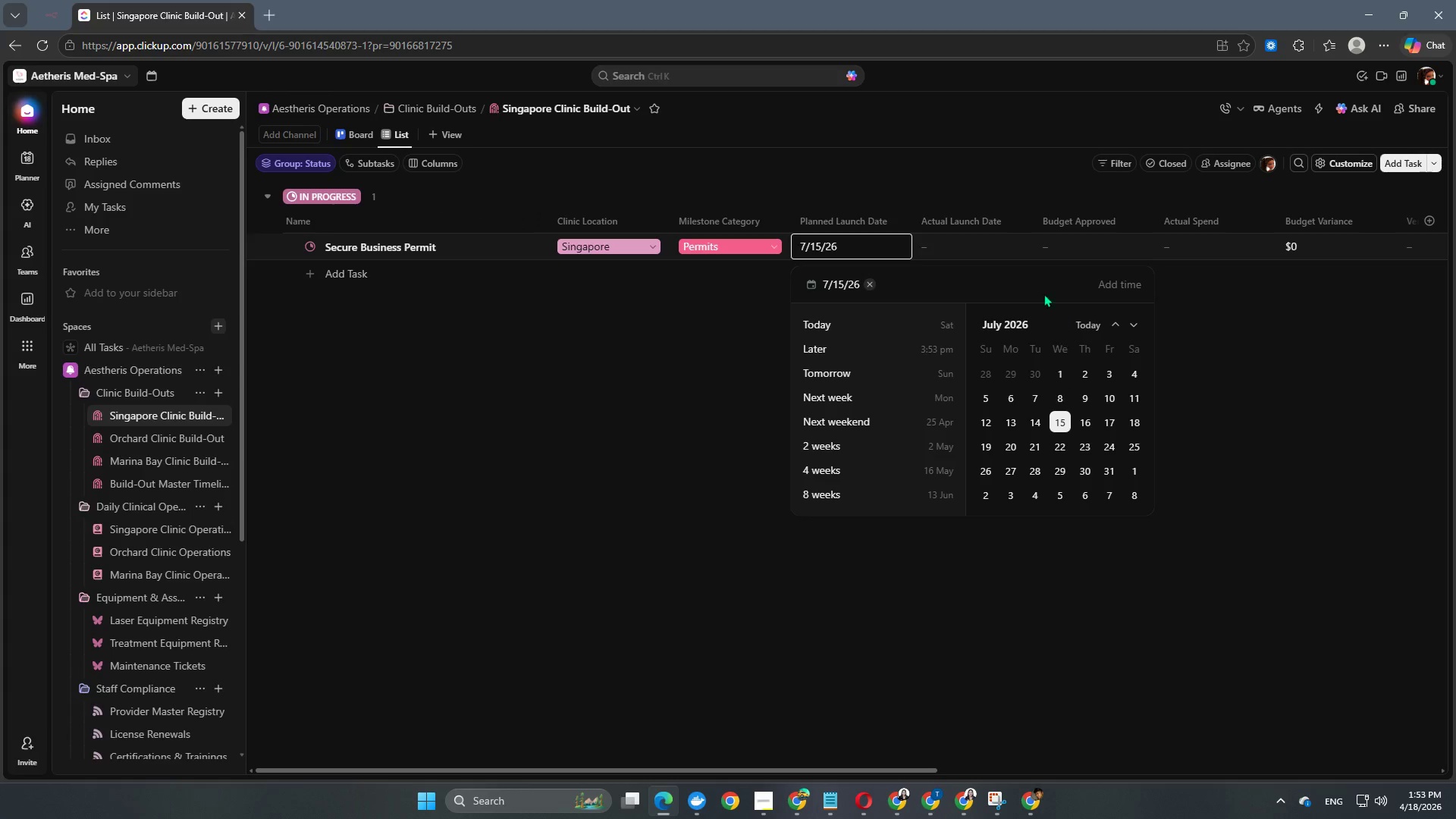 
left_click([997, 276])
 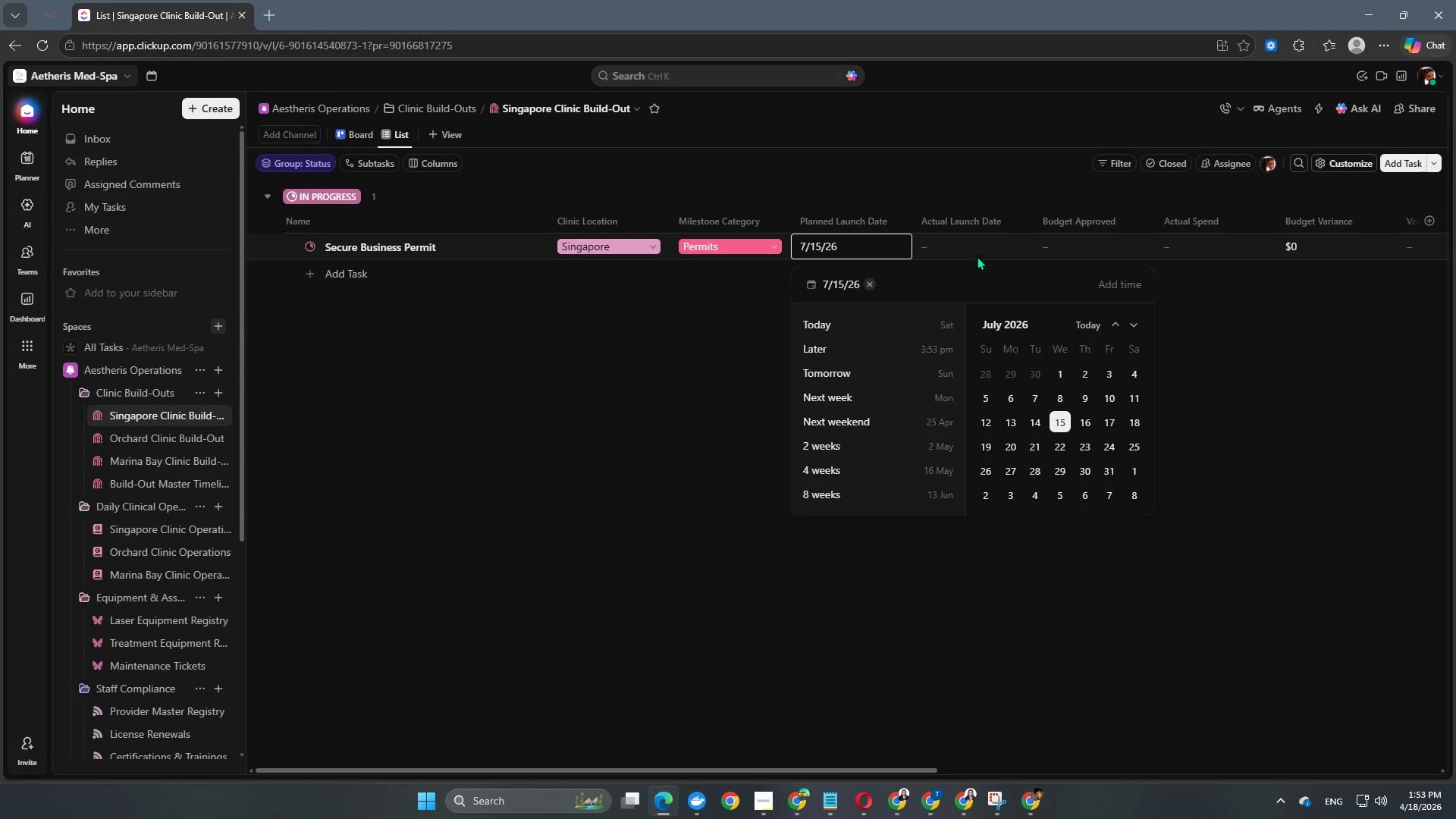 
left_click([965, 245])
 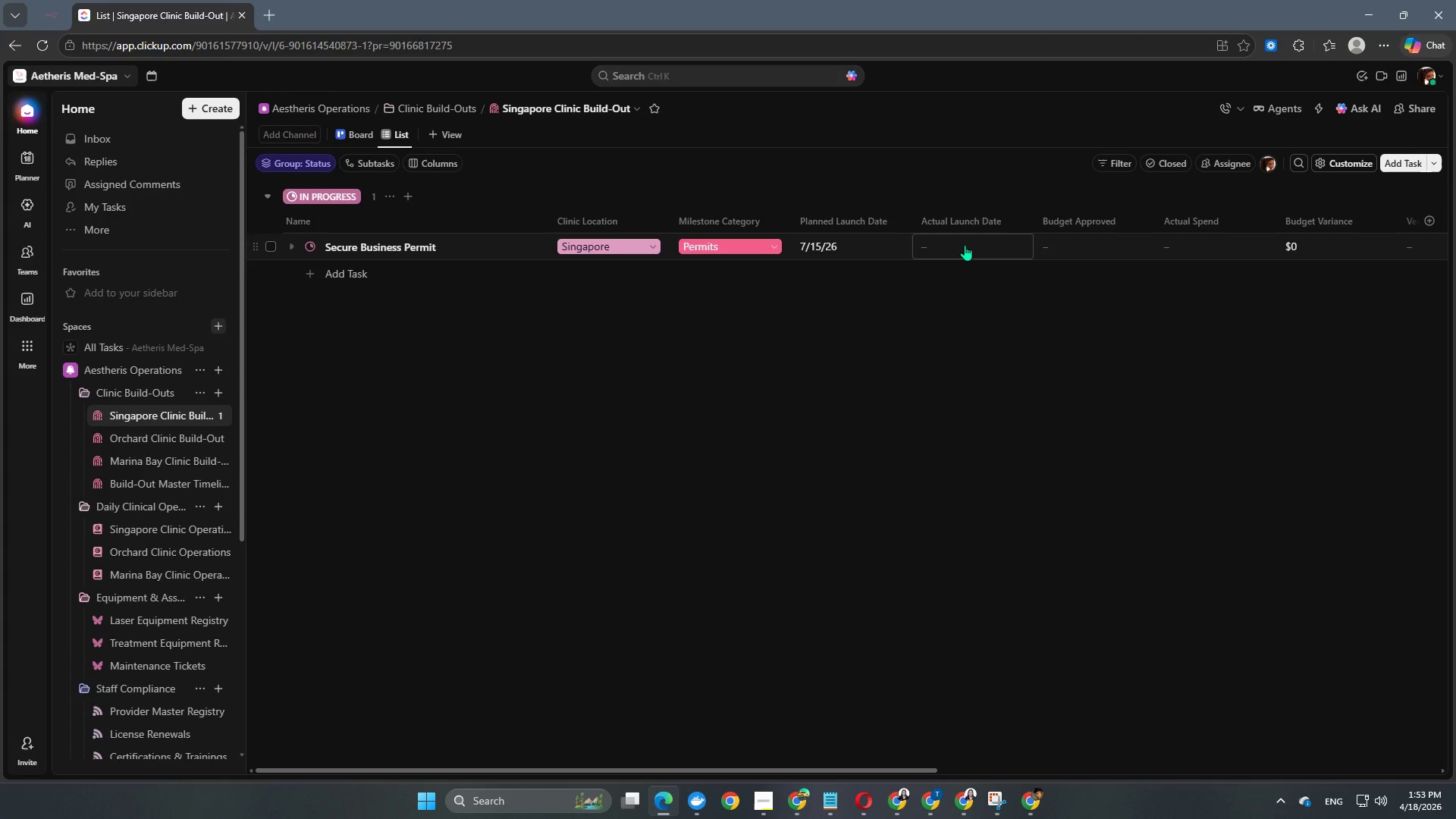 
left_click([965, 245])
 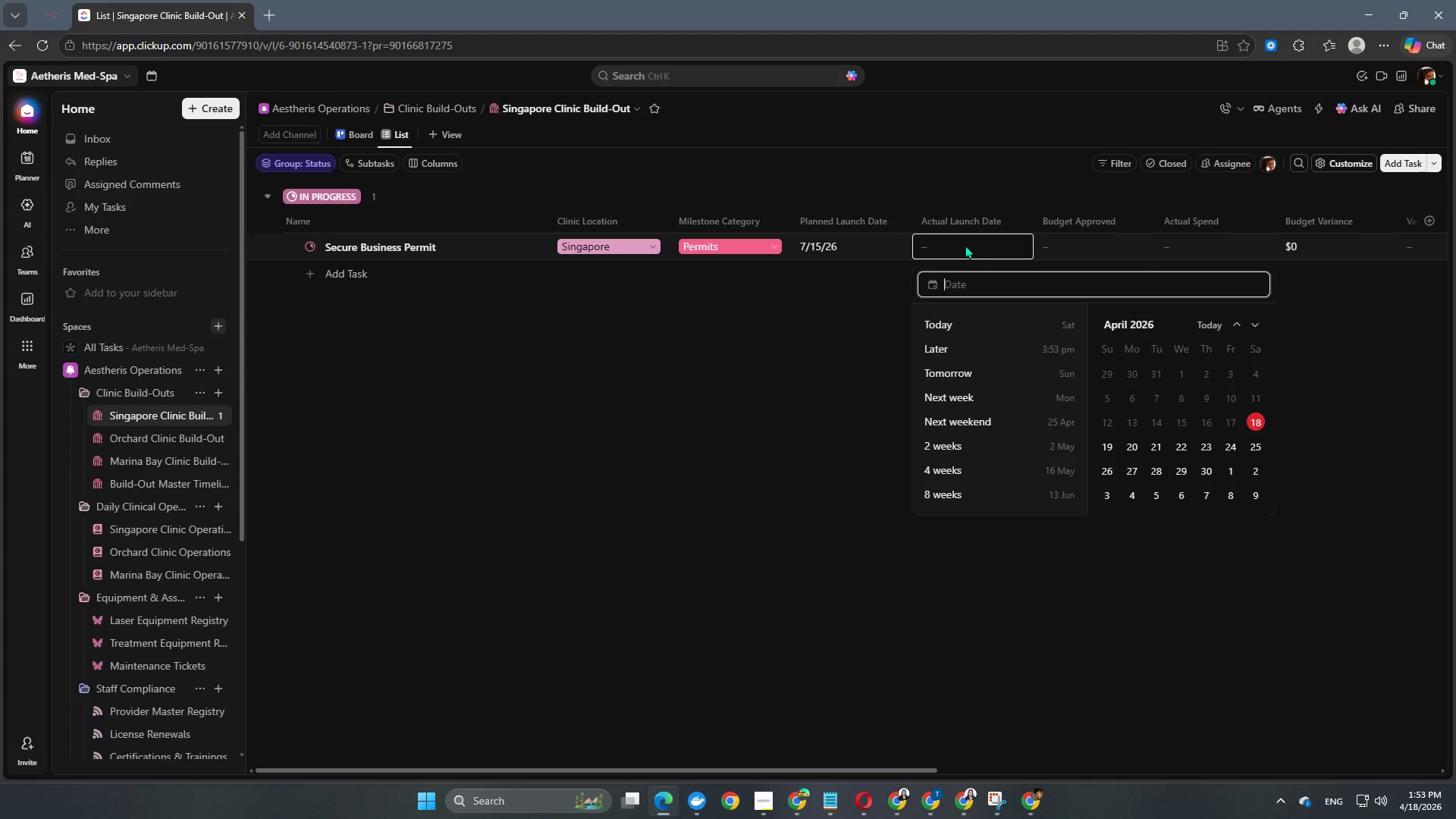 
left_click([964, 613])
 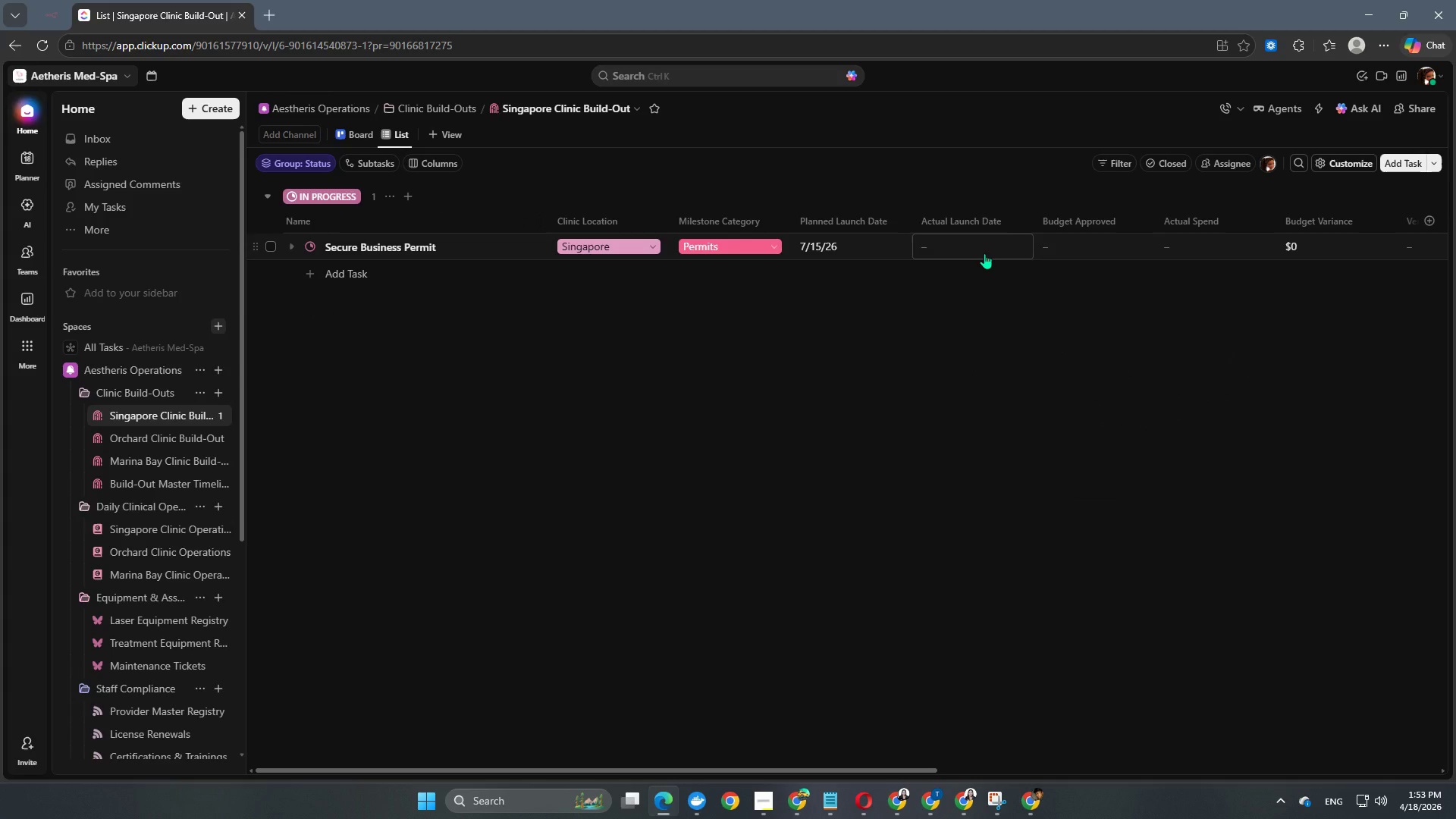 
left_click([1104, 253])
 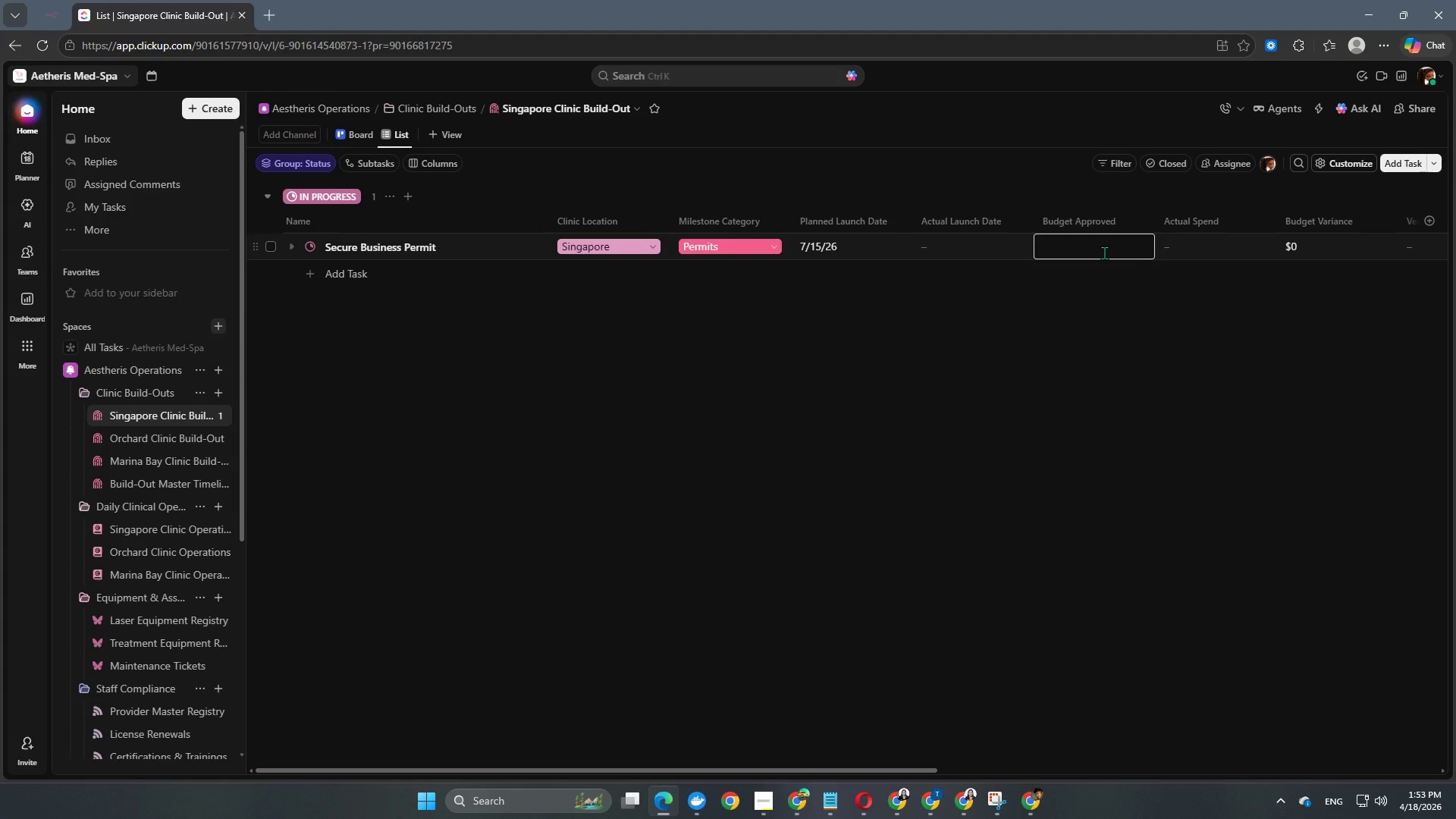 
key(Numpad5)
 